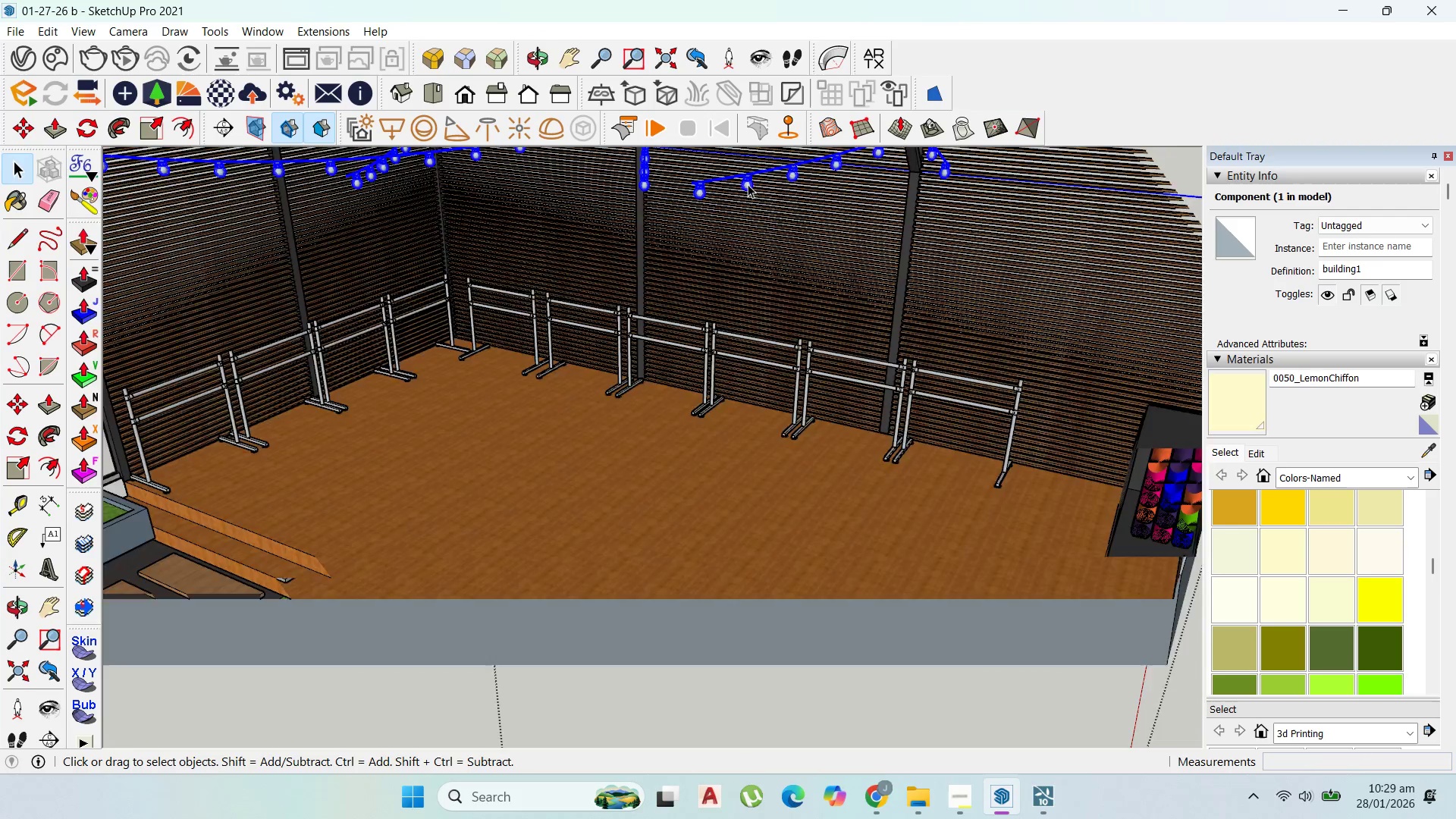 
triple_click([748, 184])
 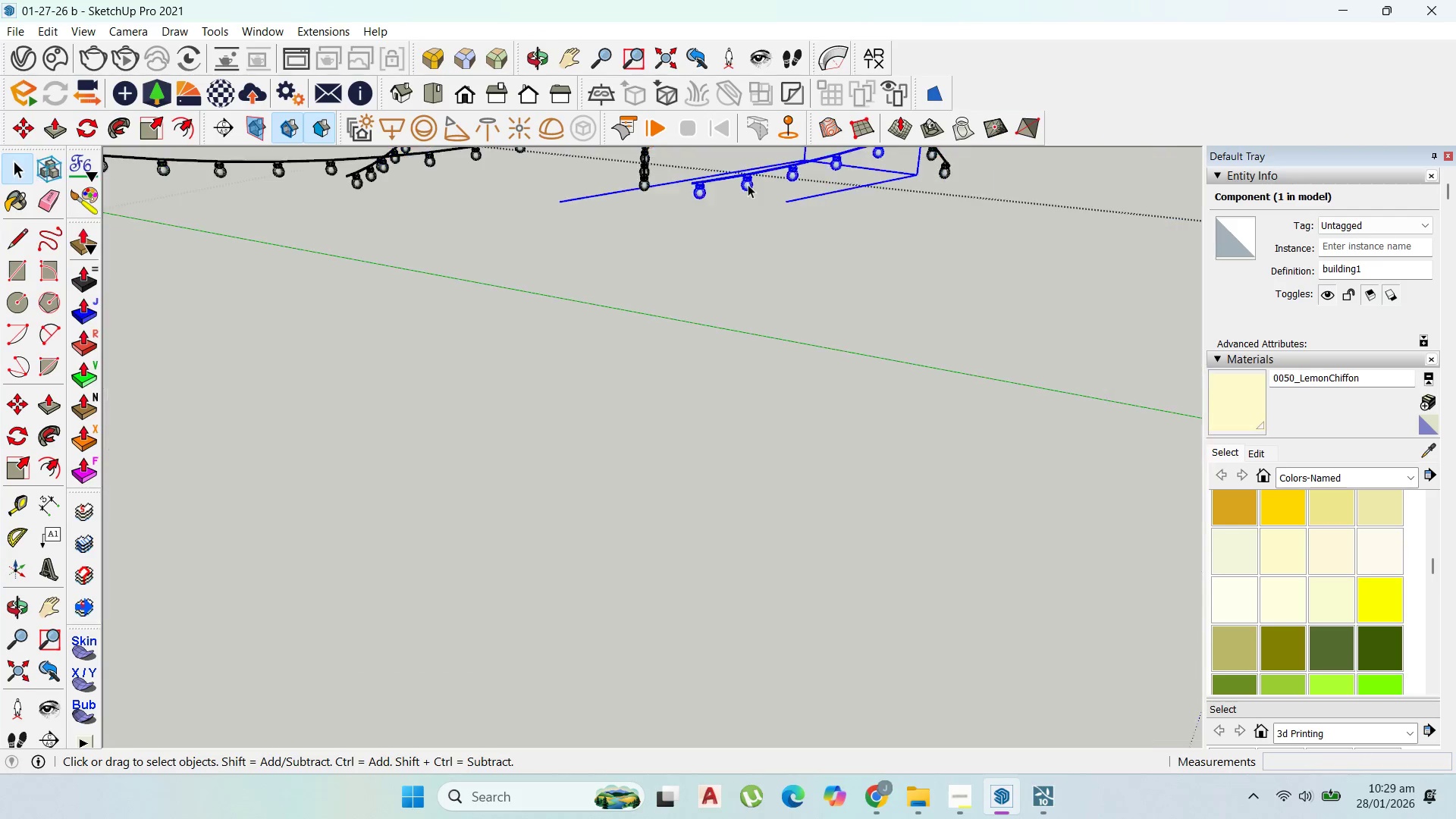 
triple_click([748, 184])
 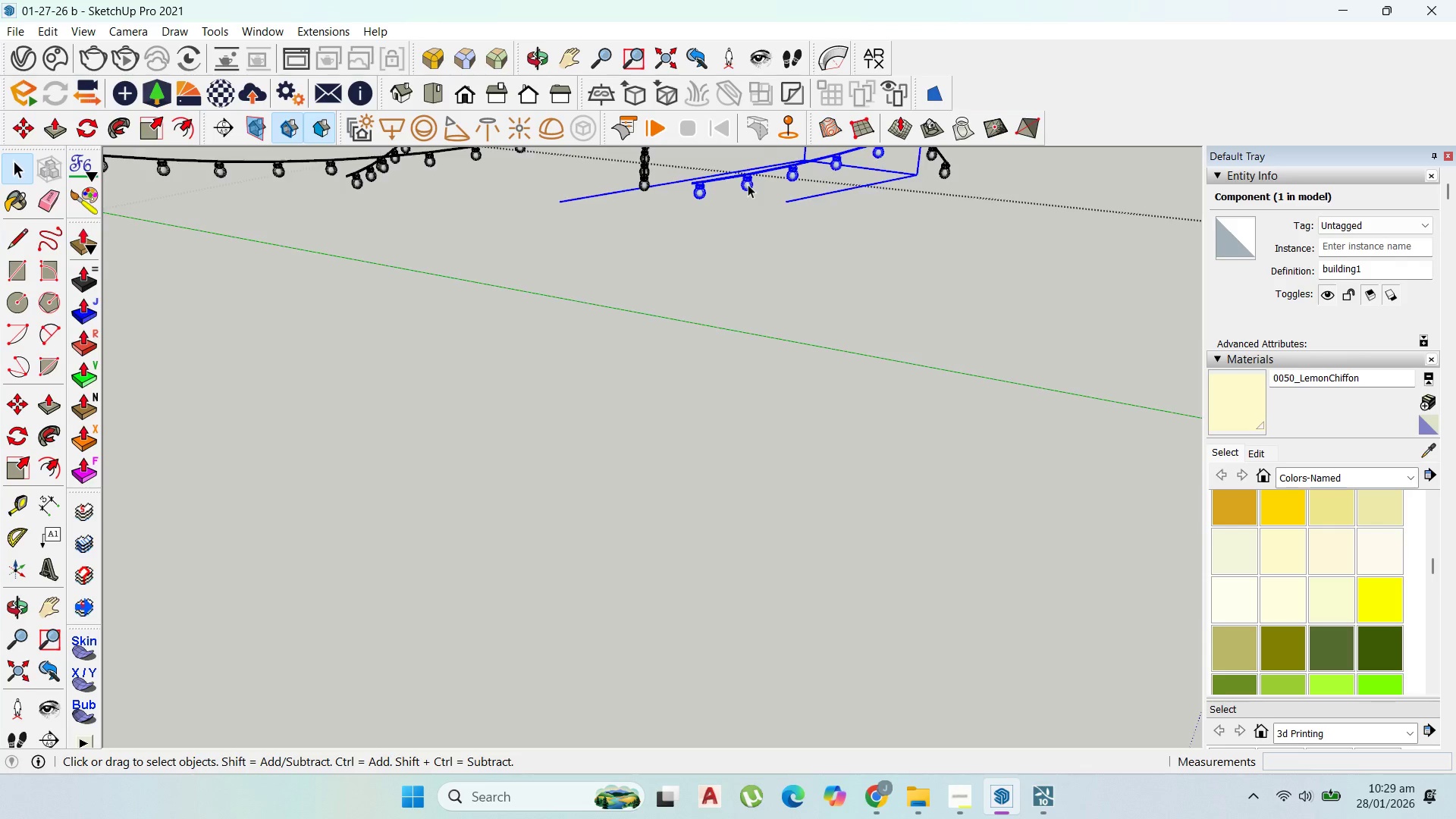 
triple_click([748, 184])
 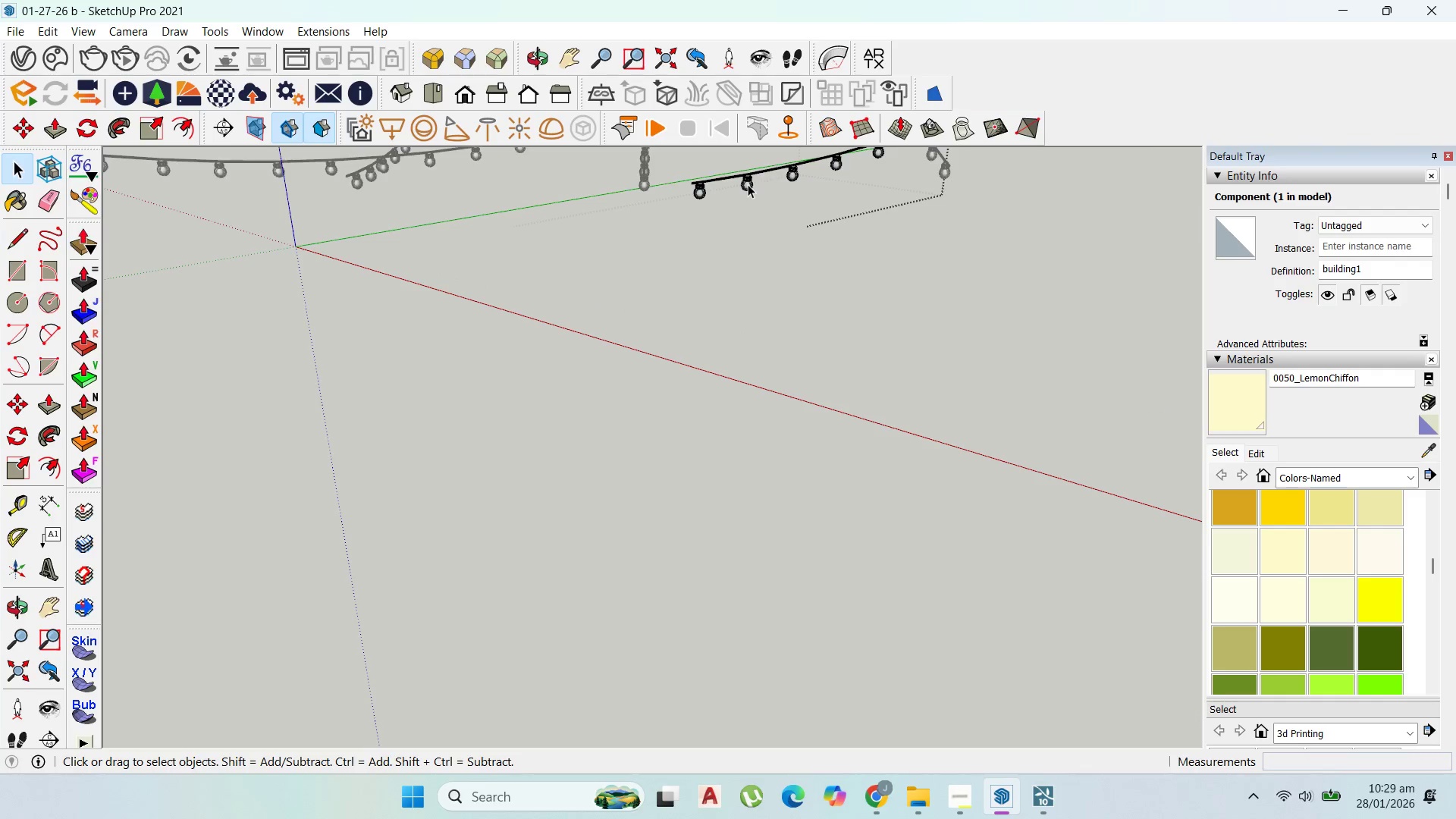 
triple_click([748, 184])
 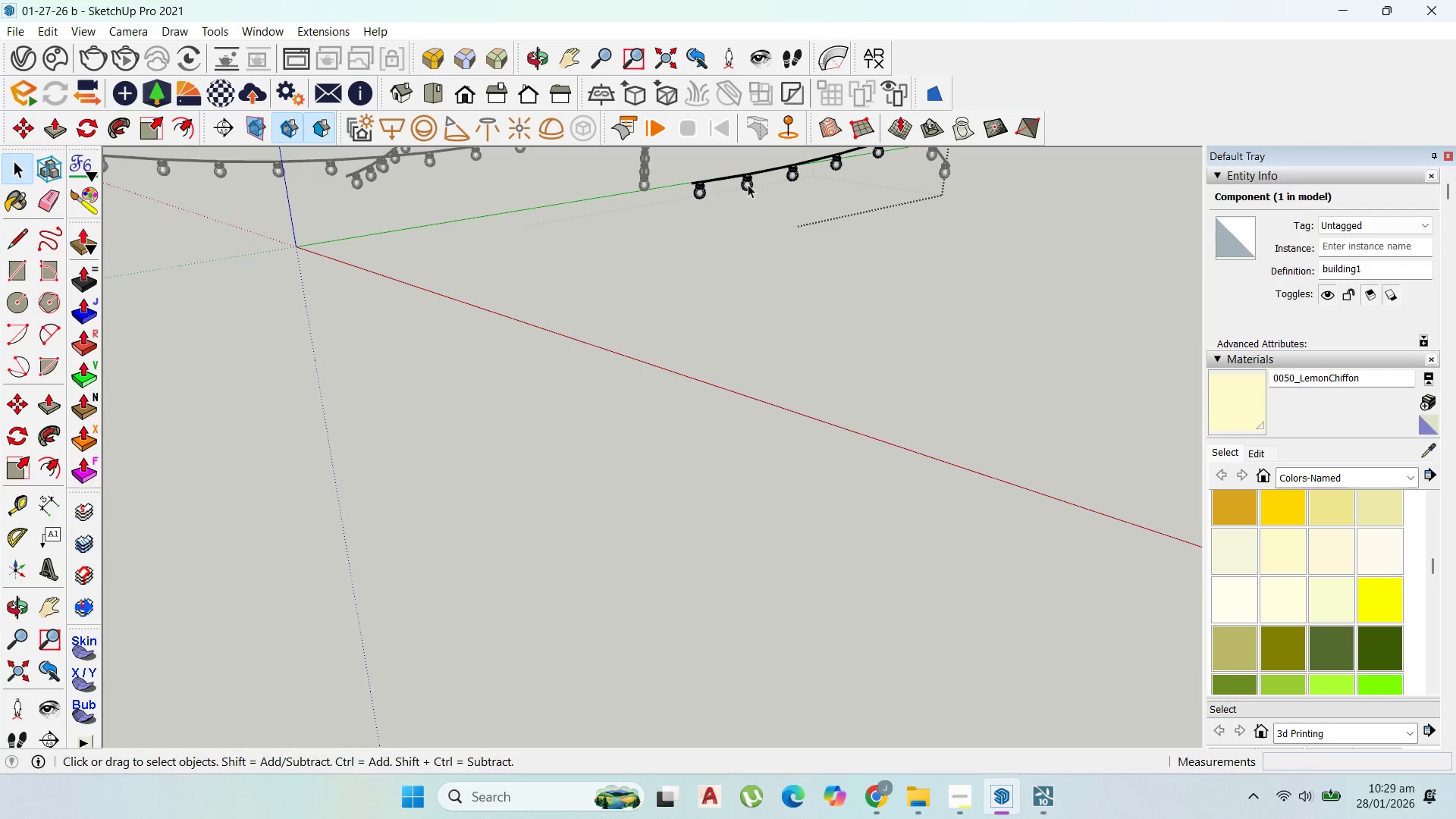 
triple_click([748, 184])
 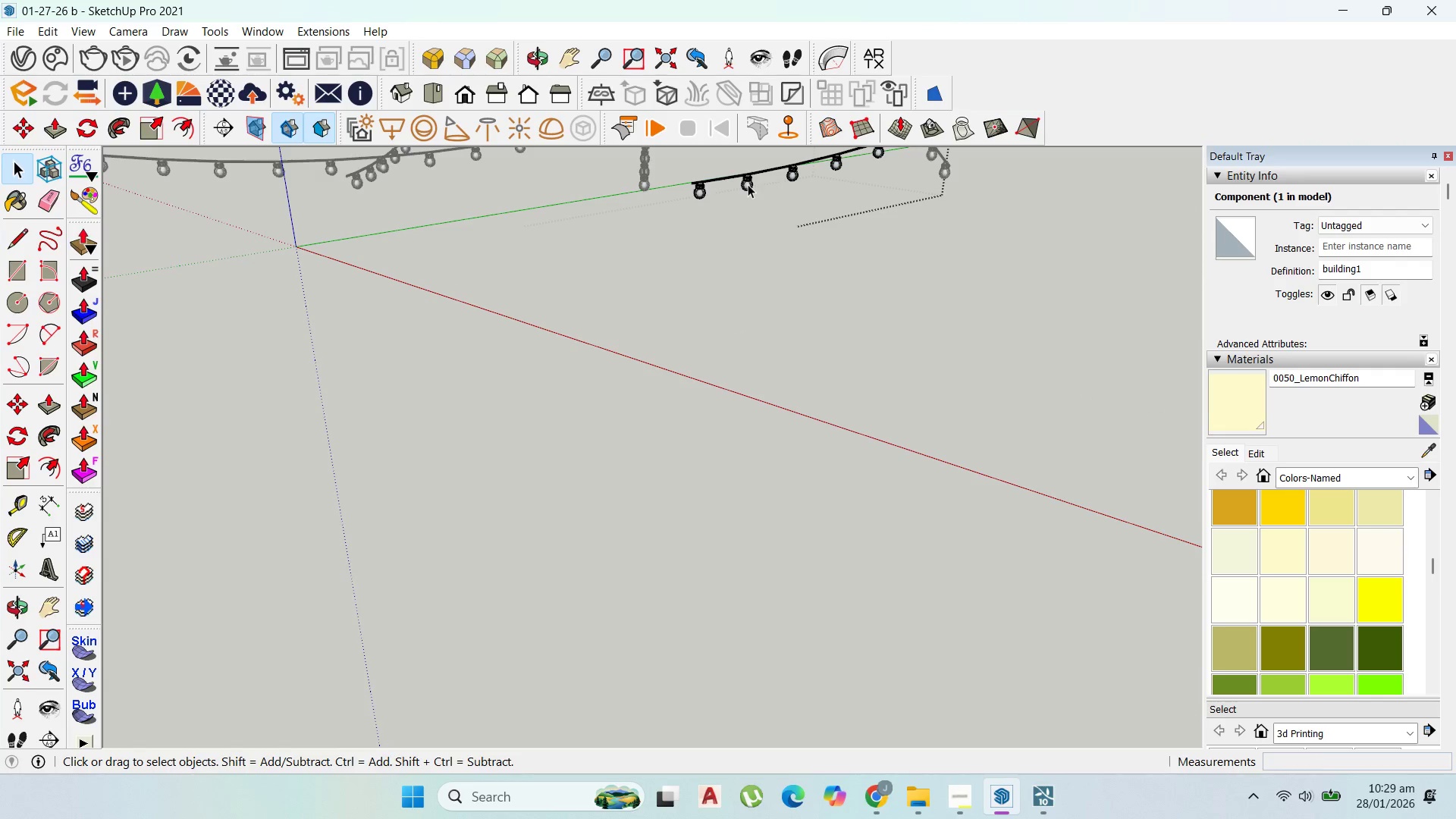 
triple_click([748, 184])
 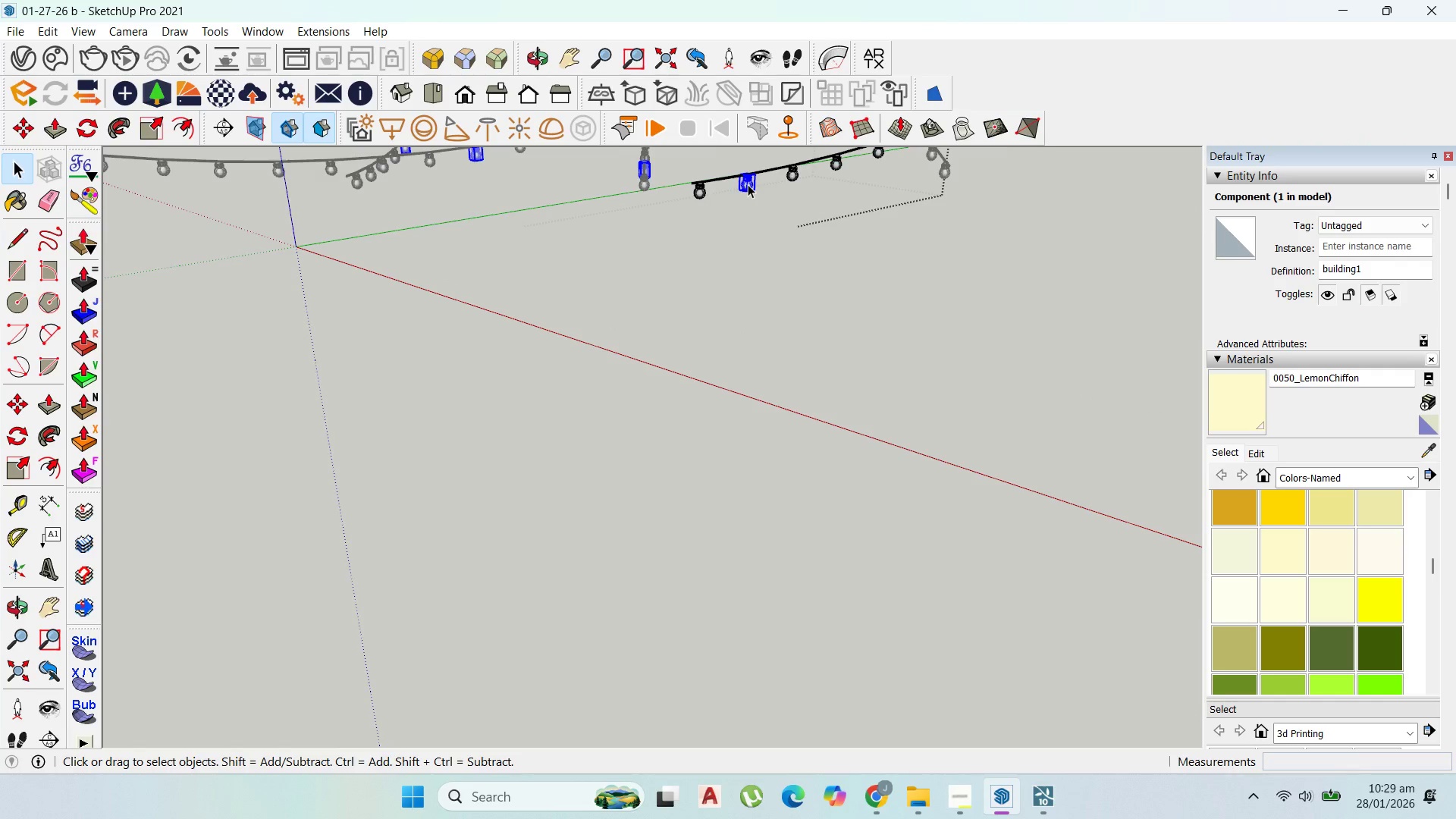 
triple_click([748, 184])
 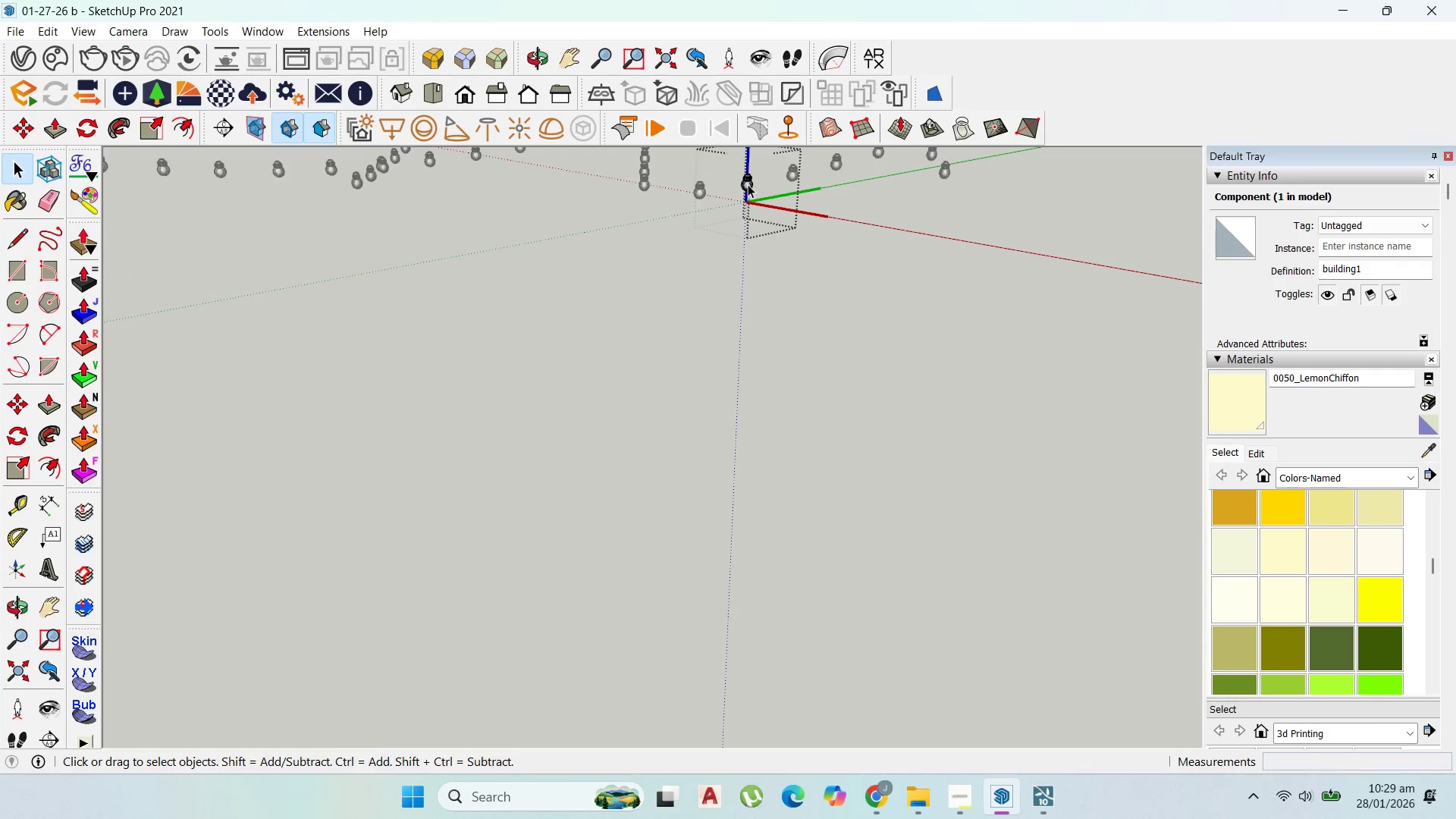 
triple_click([748, 184])
 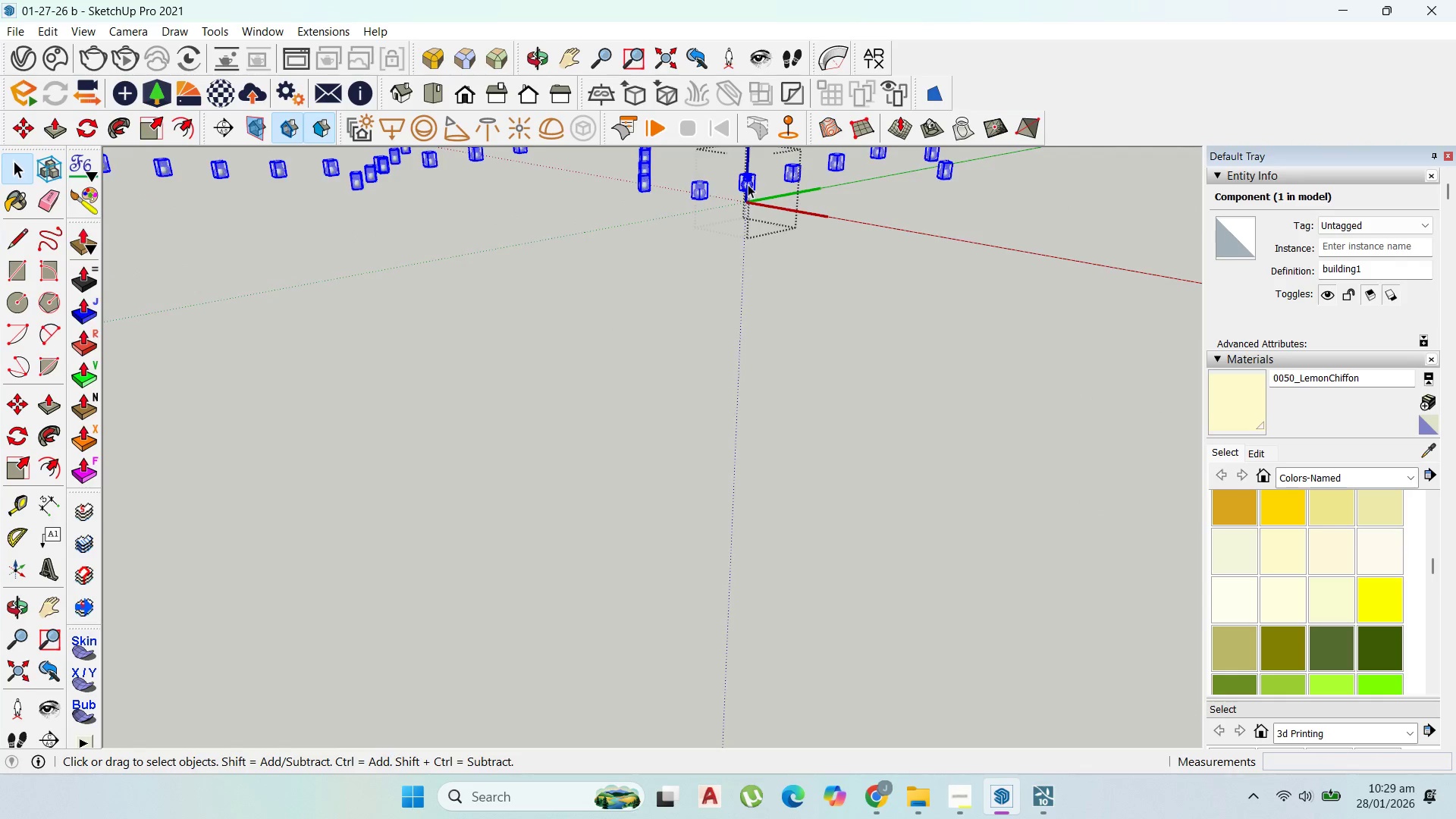 
triple_click([748, 184])
 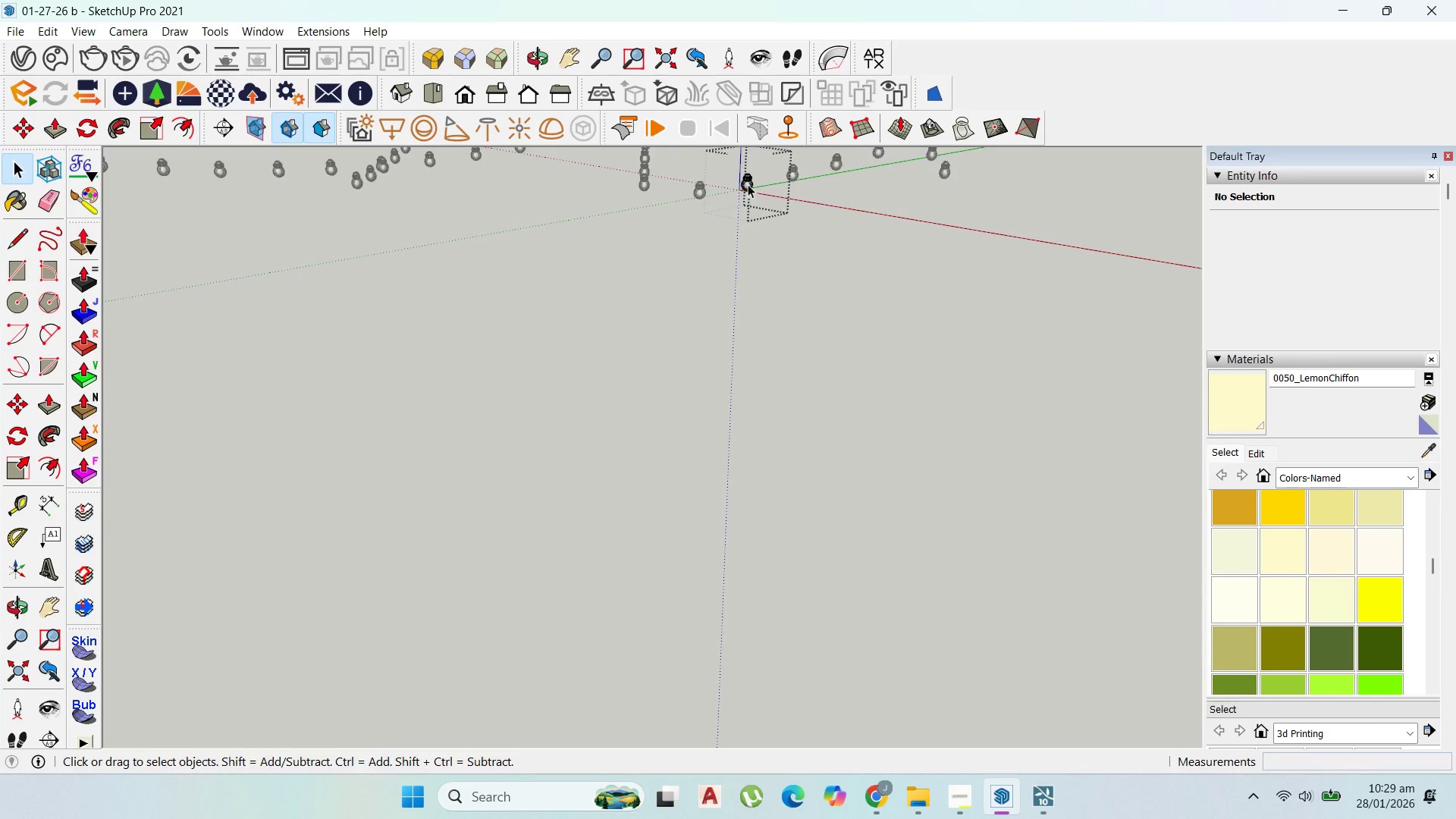 
scroll: coordinate [748, 184], scroll_direction: none, amount: 0.0
 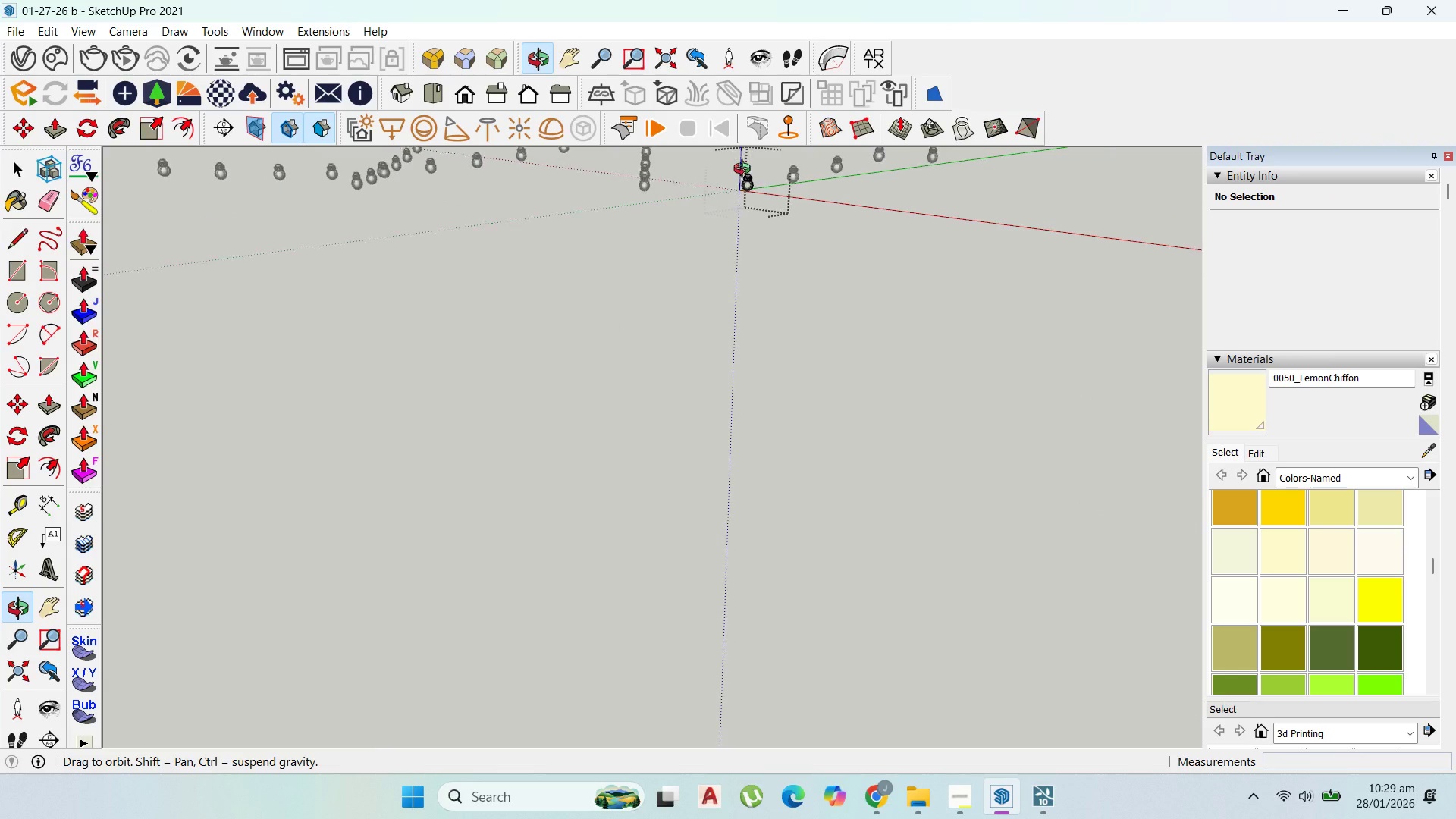 
key(Shift+ShiftLeft)
 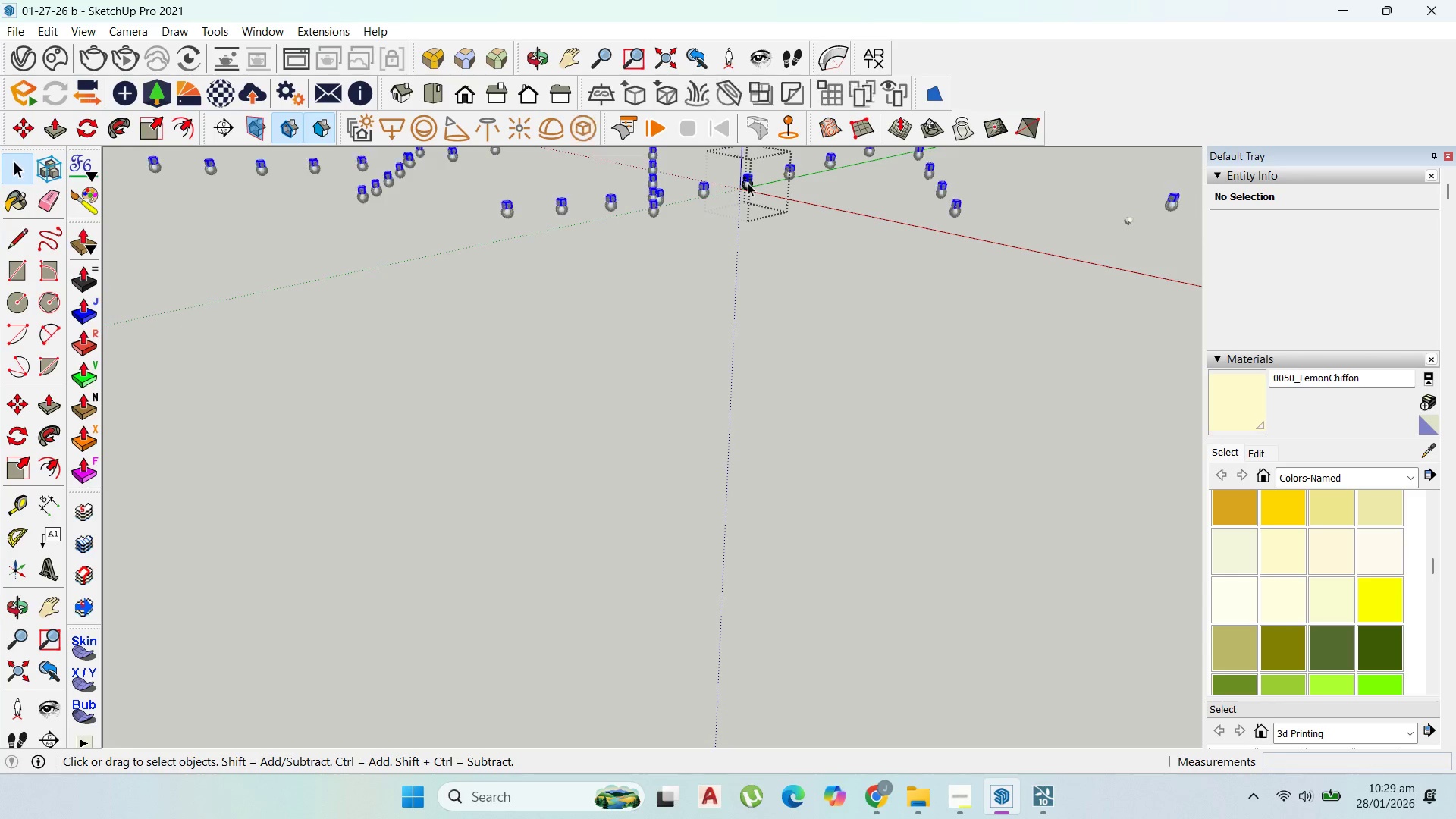 
scroll: coordinate [749, 184], scroll_direction: down, amount: 1.0
 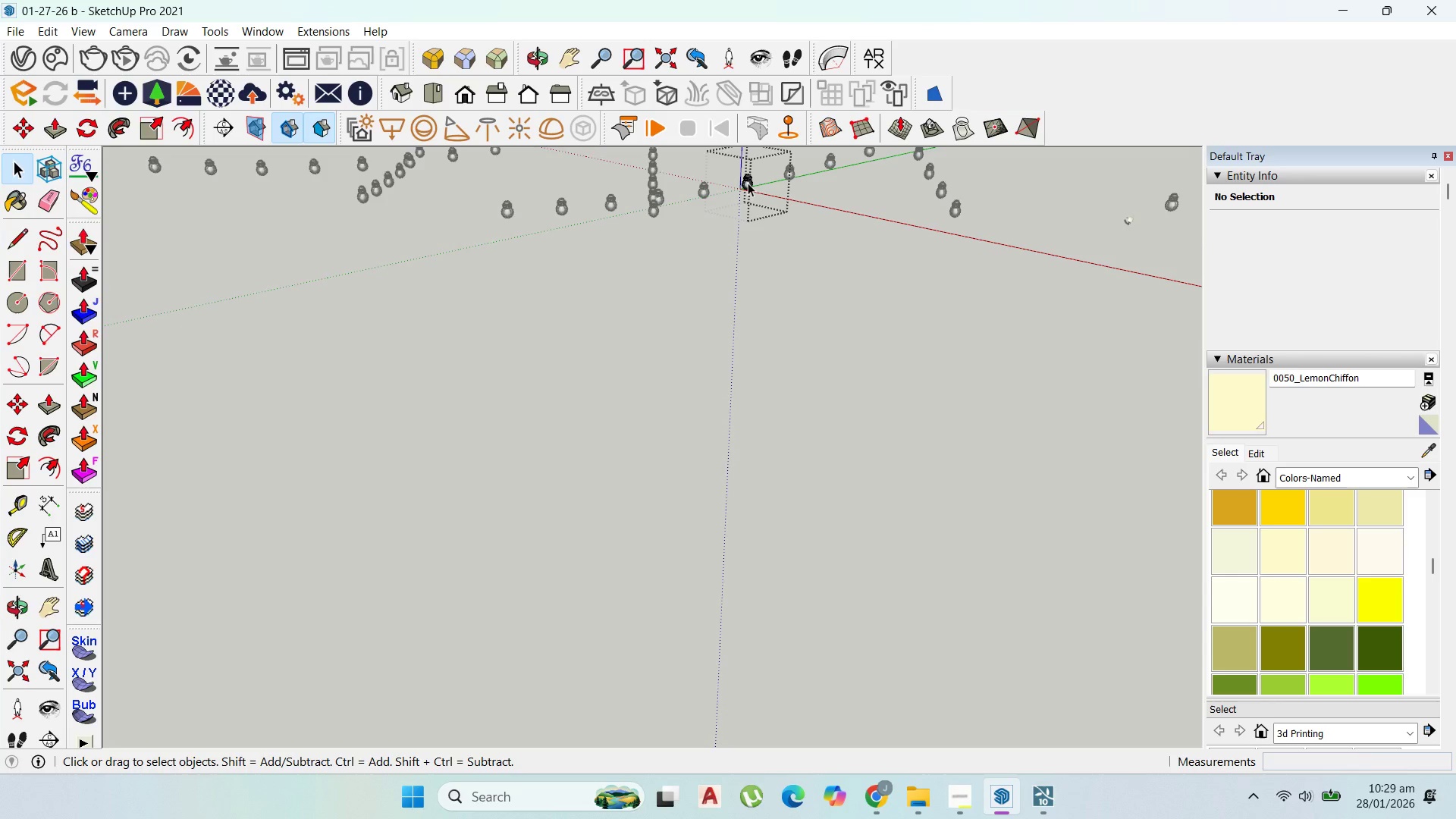 
double_click([748, 183])
 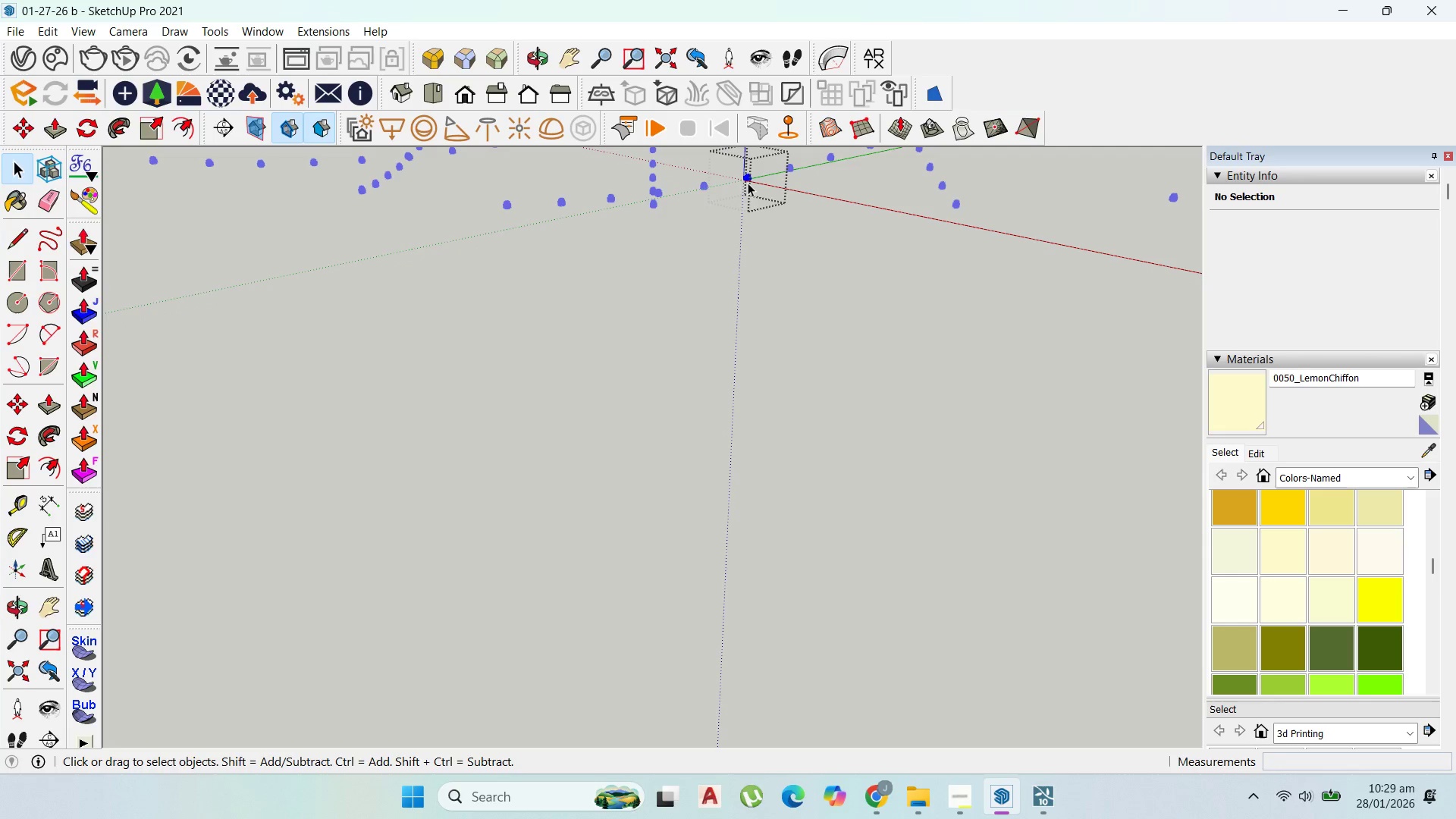 
triple_click([748, 183])
 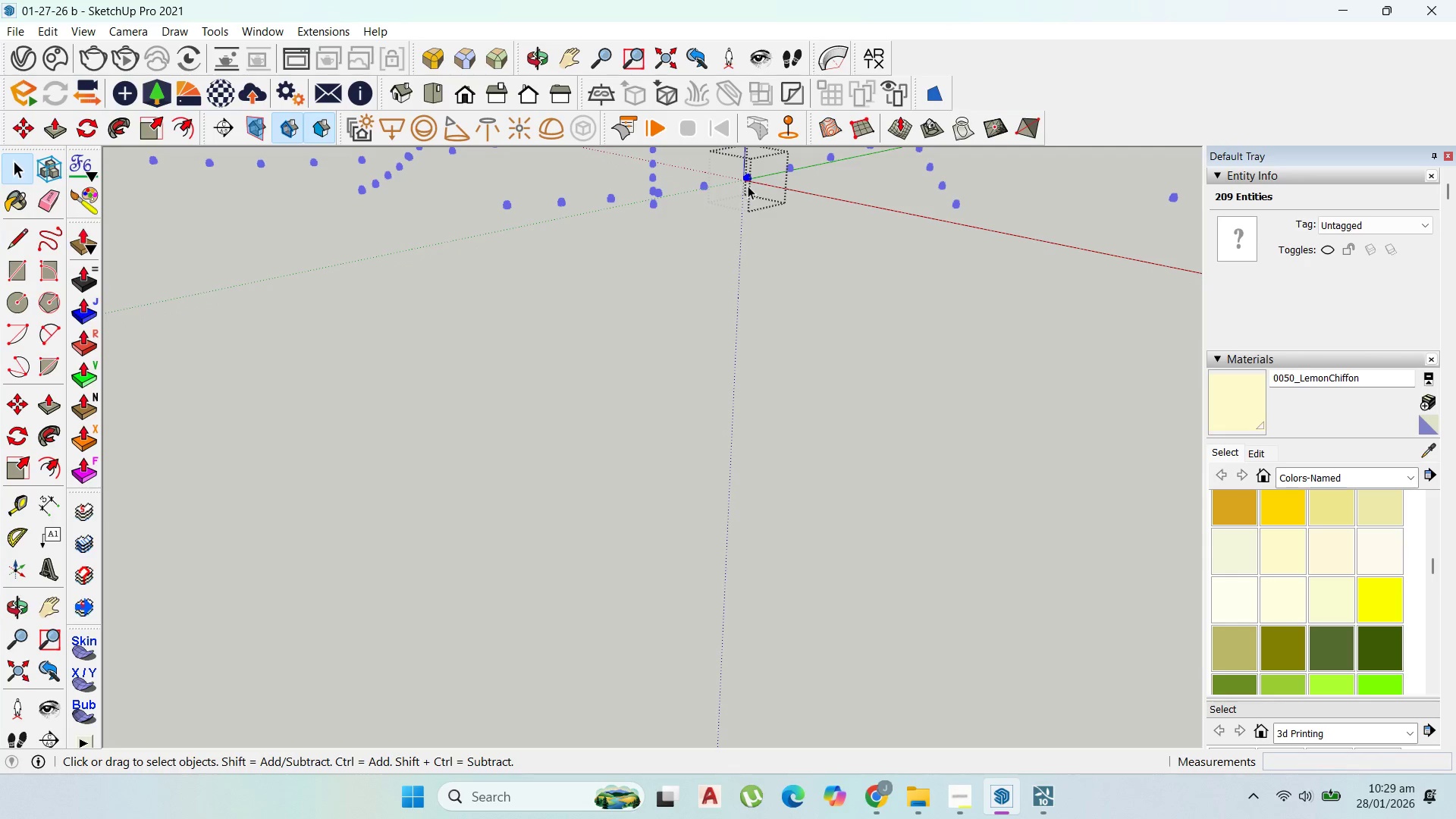 
key(Escape)
 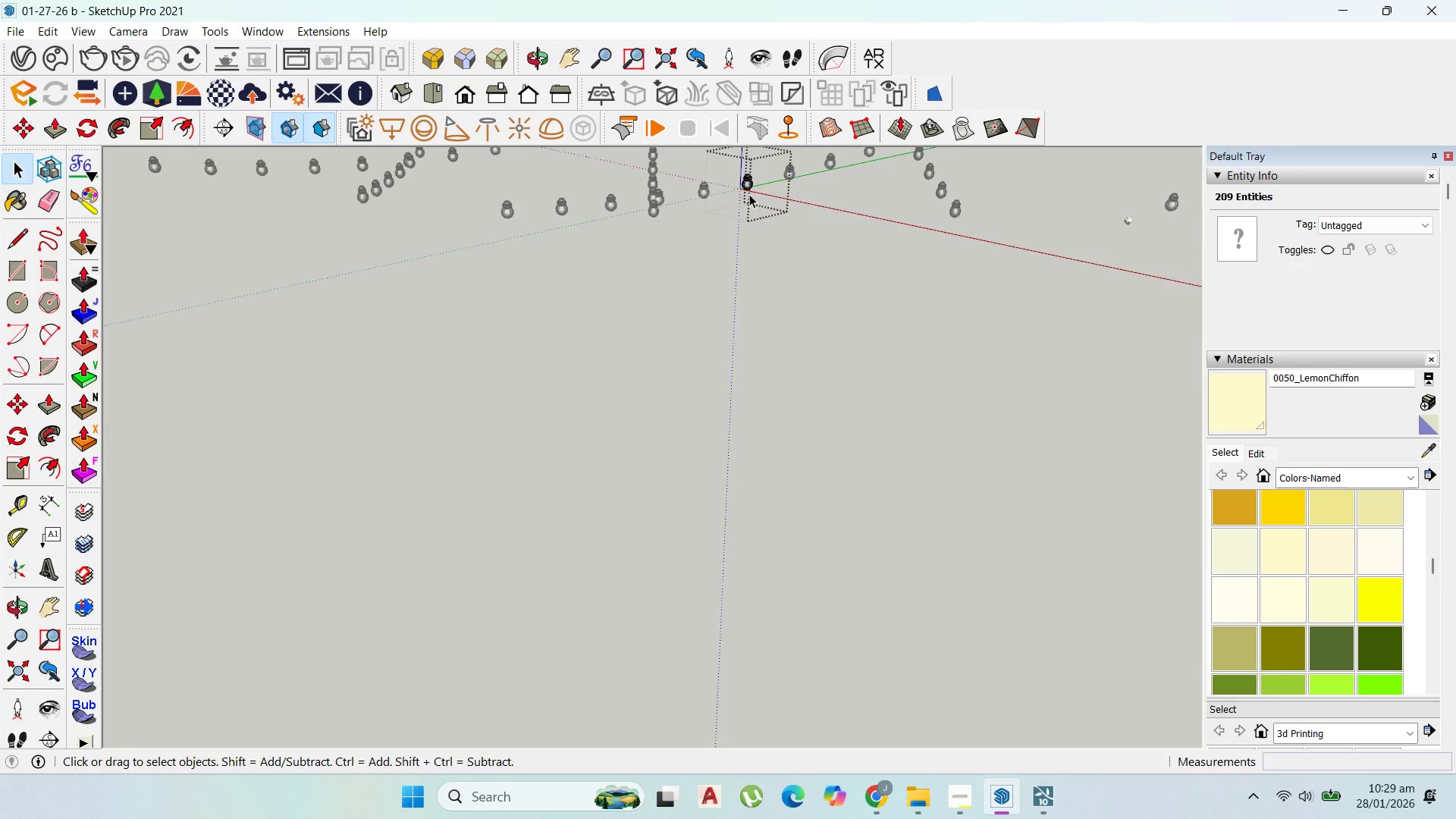 
key(Escape)
 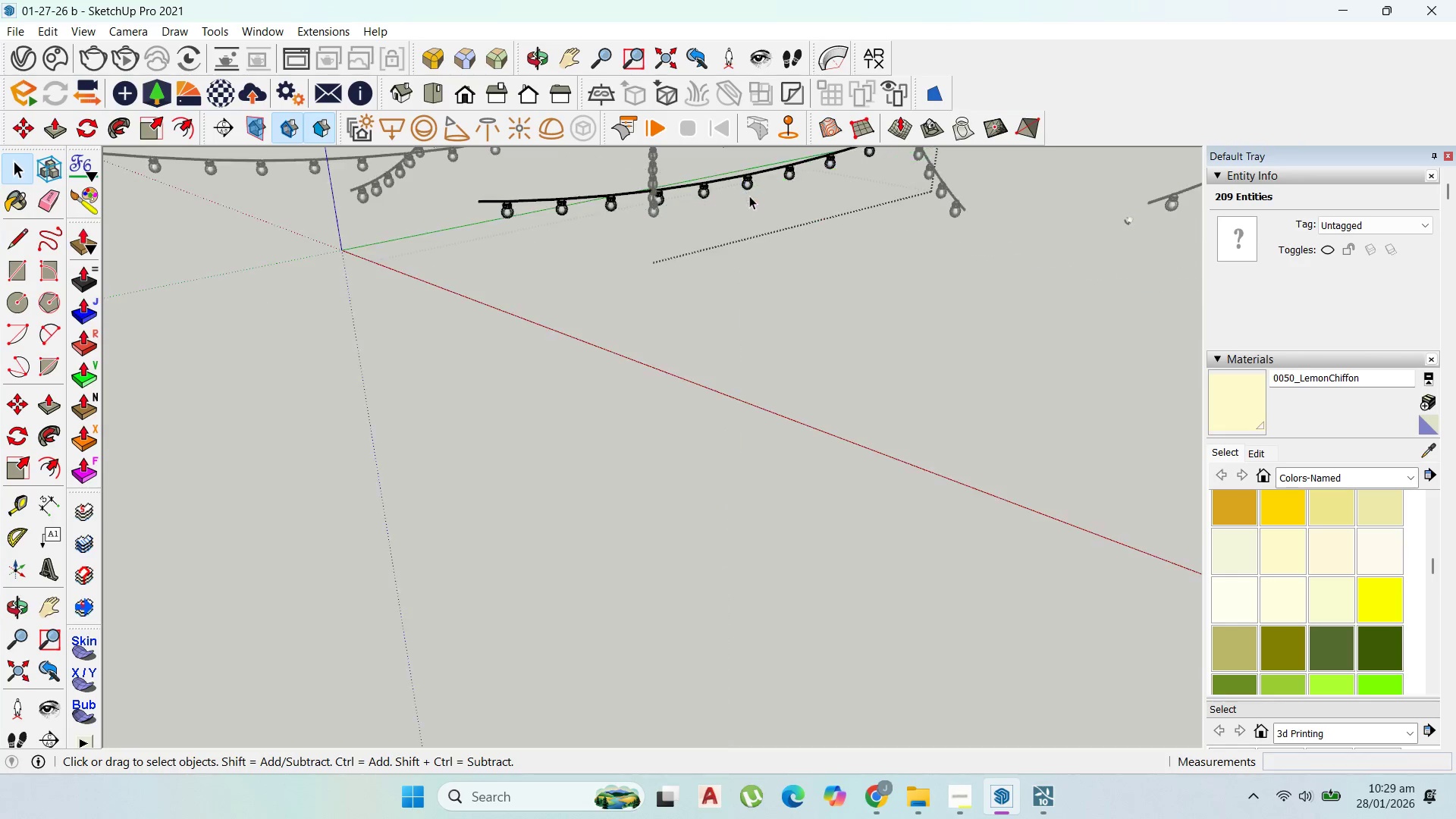 
key(Escape)
 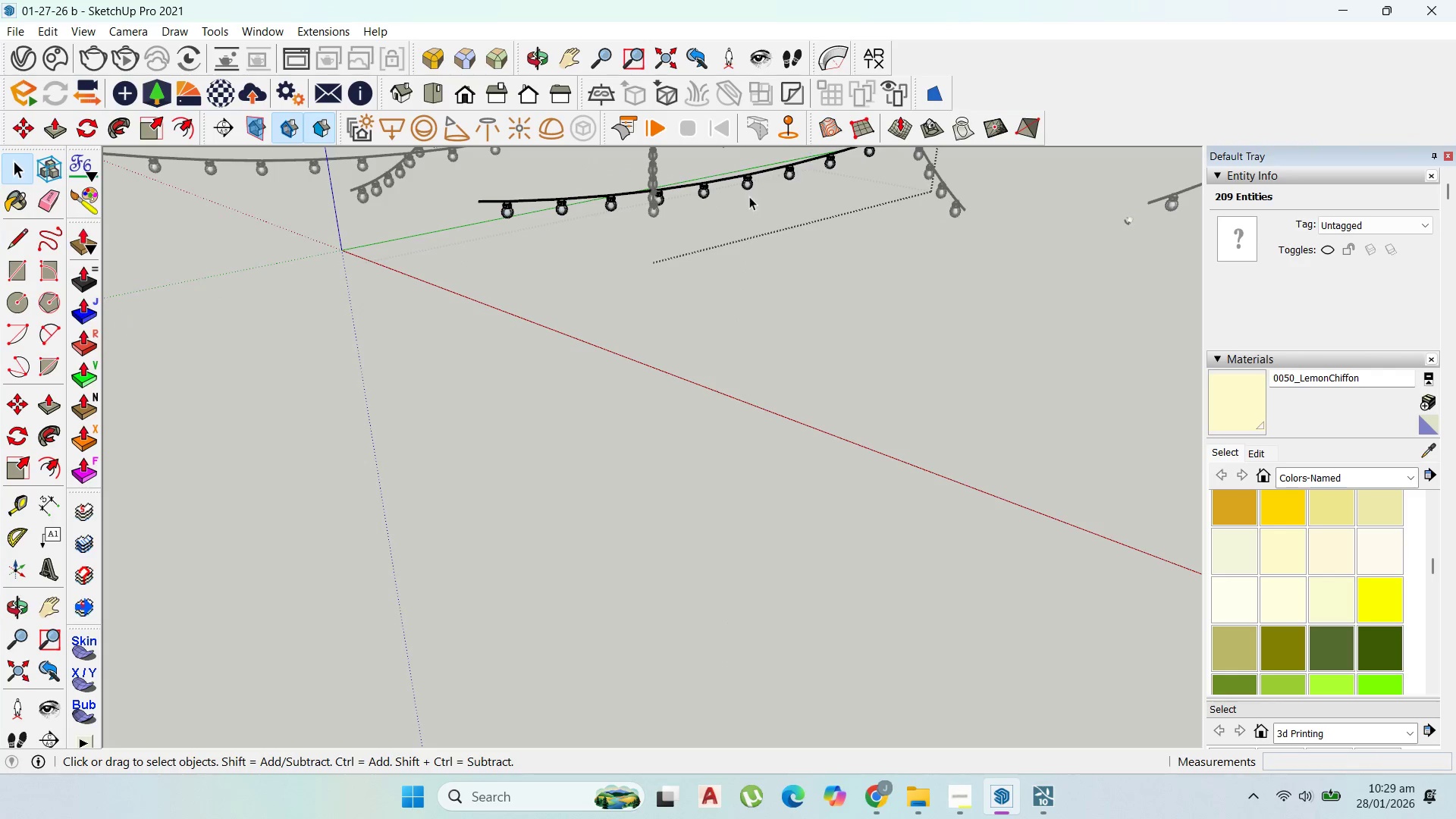 
key(Escape)
 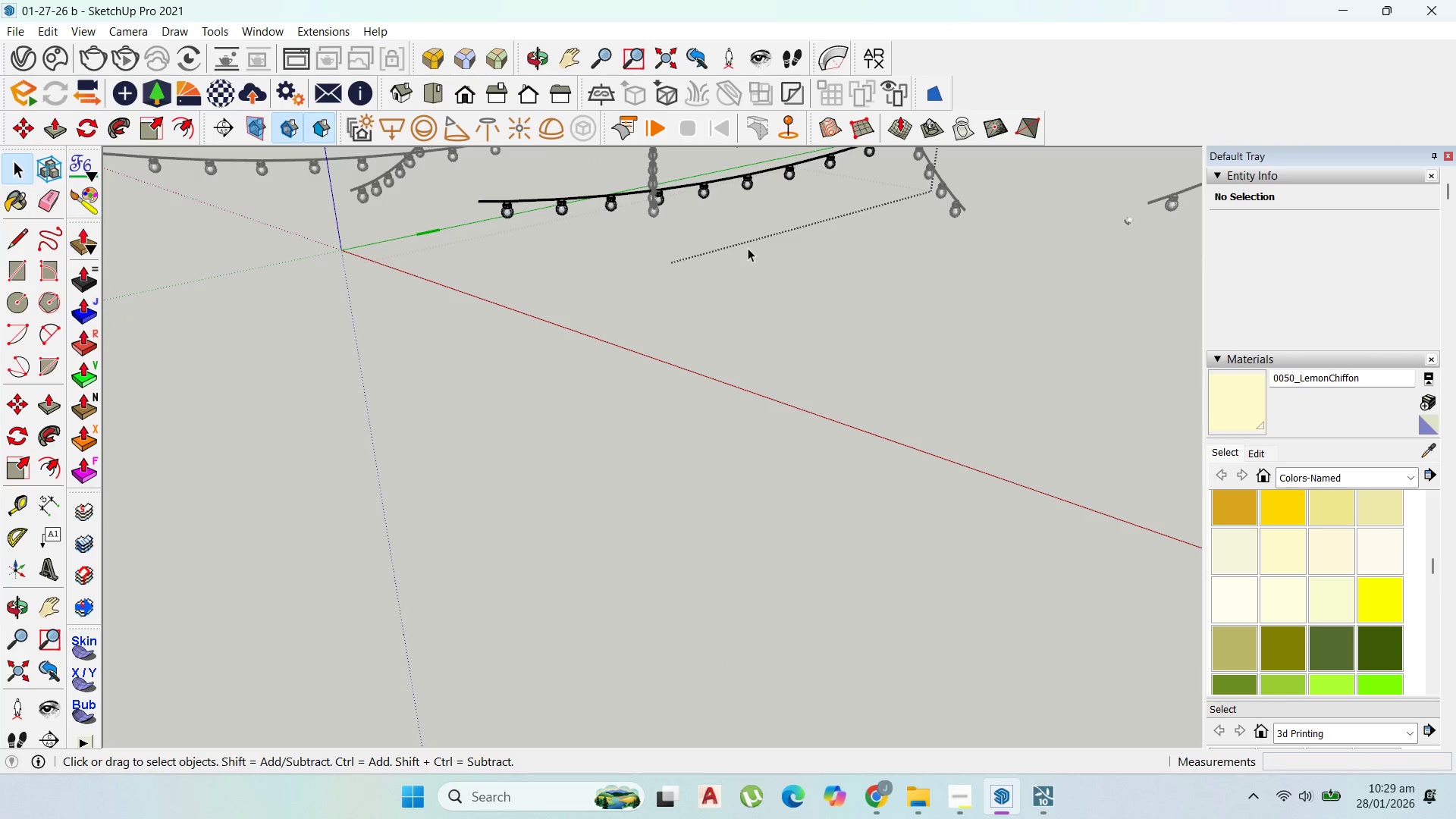 
key(Escape)
 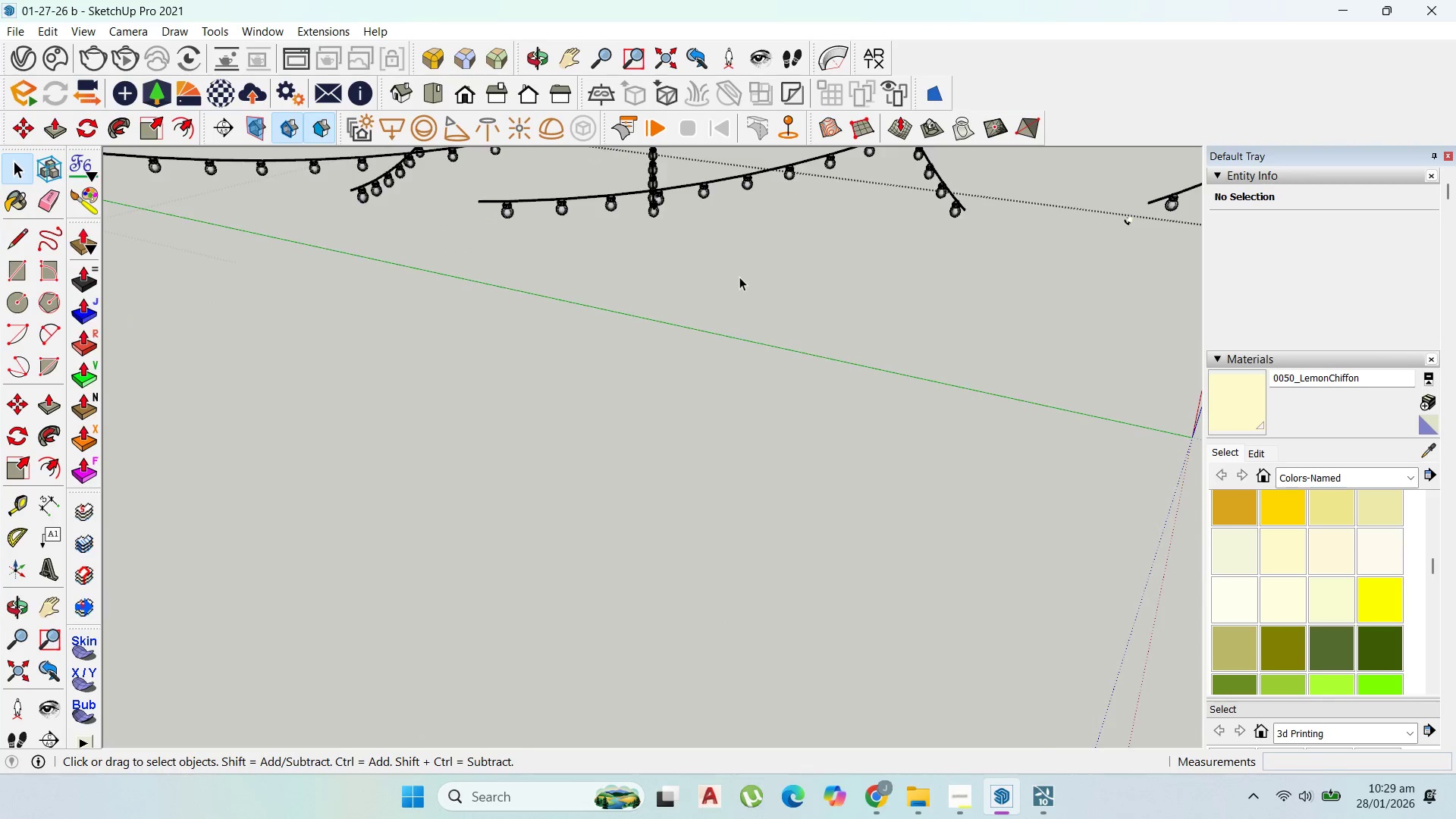 
key(Escape)
 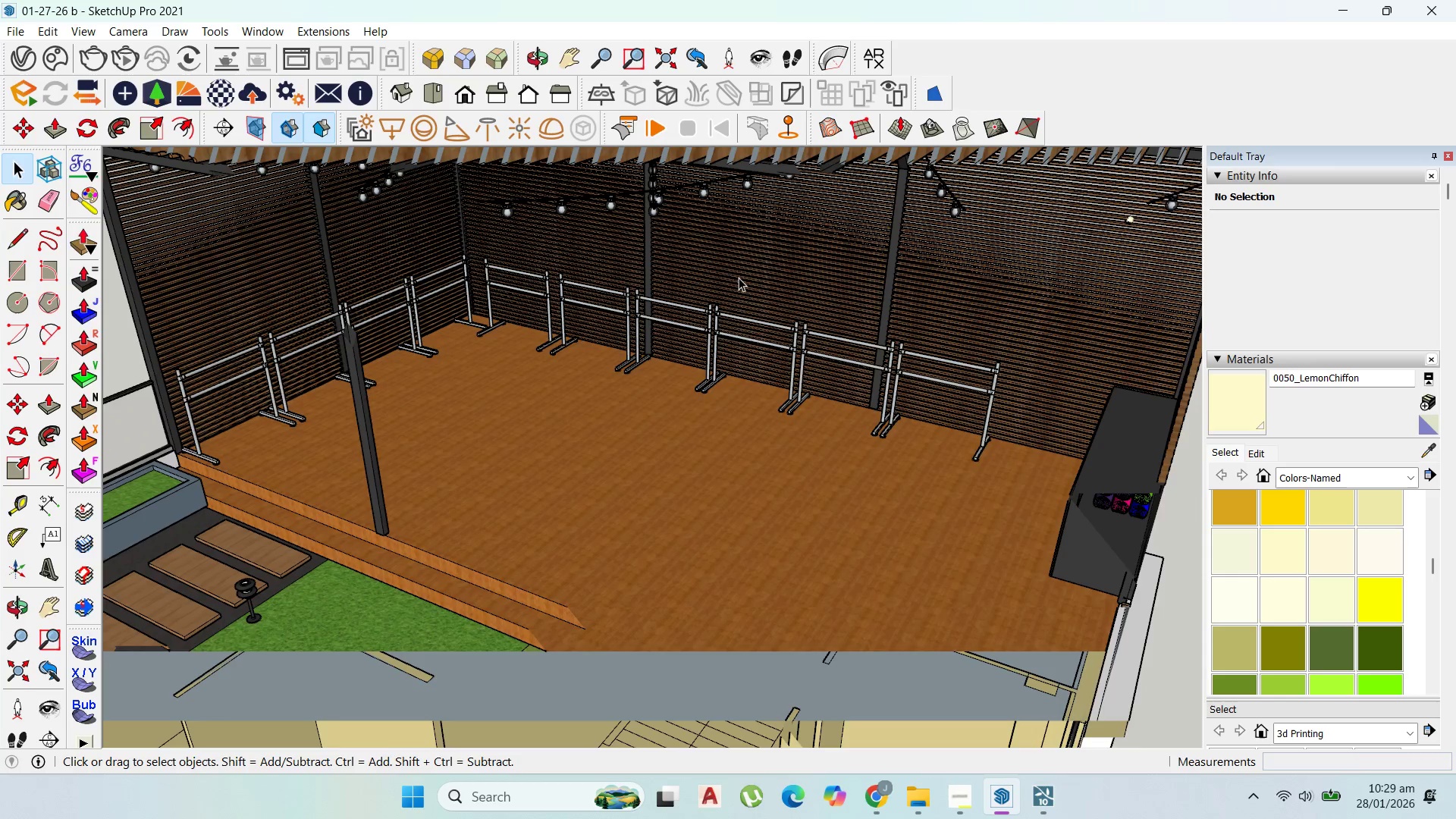 
key(Escape)
 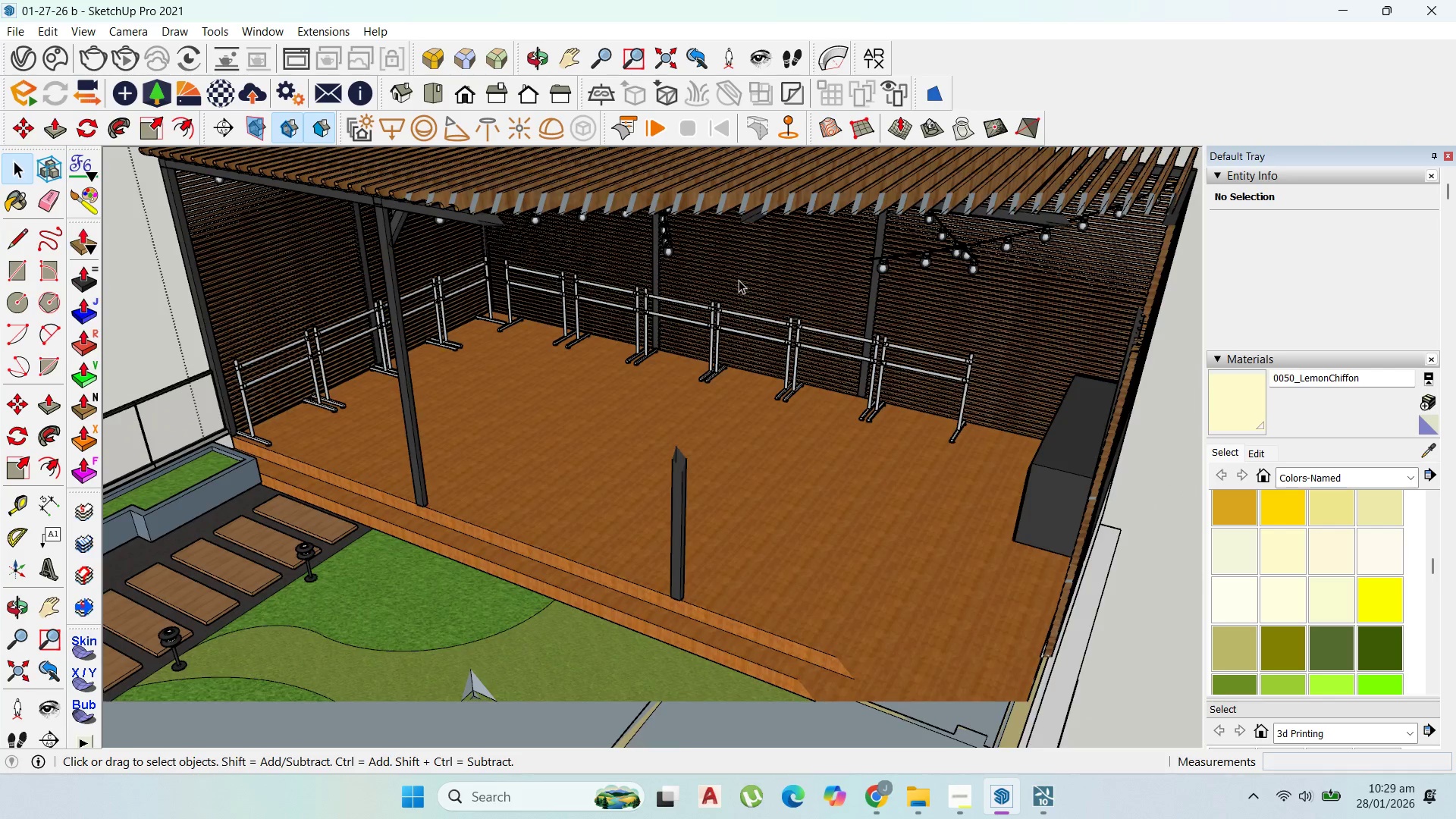 
scroll: coordinate [909, 290], scroll_direction: down, amount: 8.0
 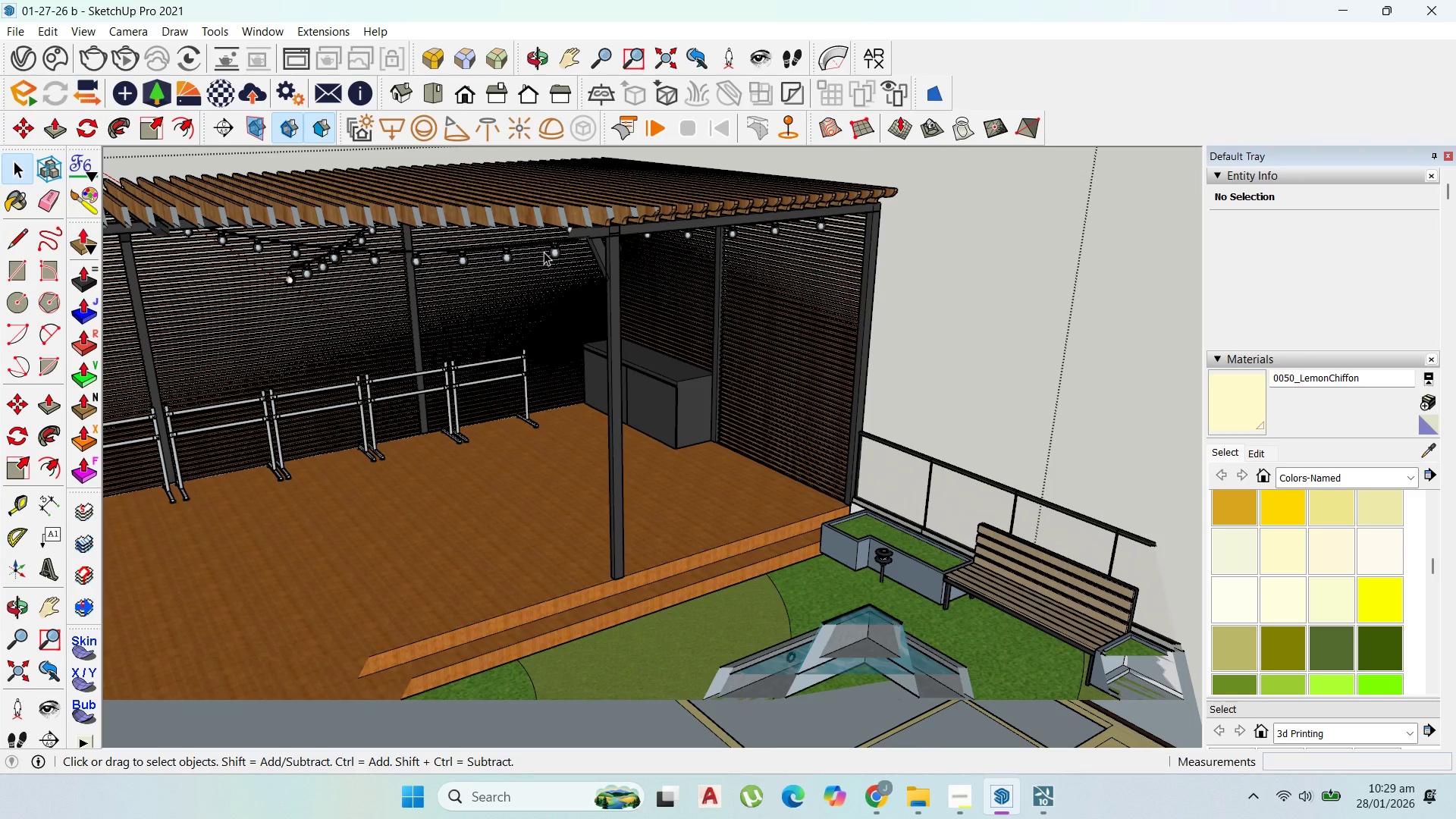 
double_click([552, 253])
 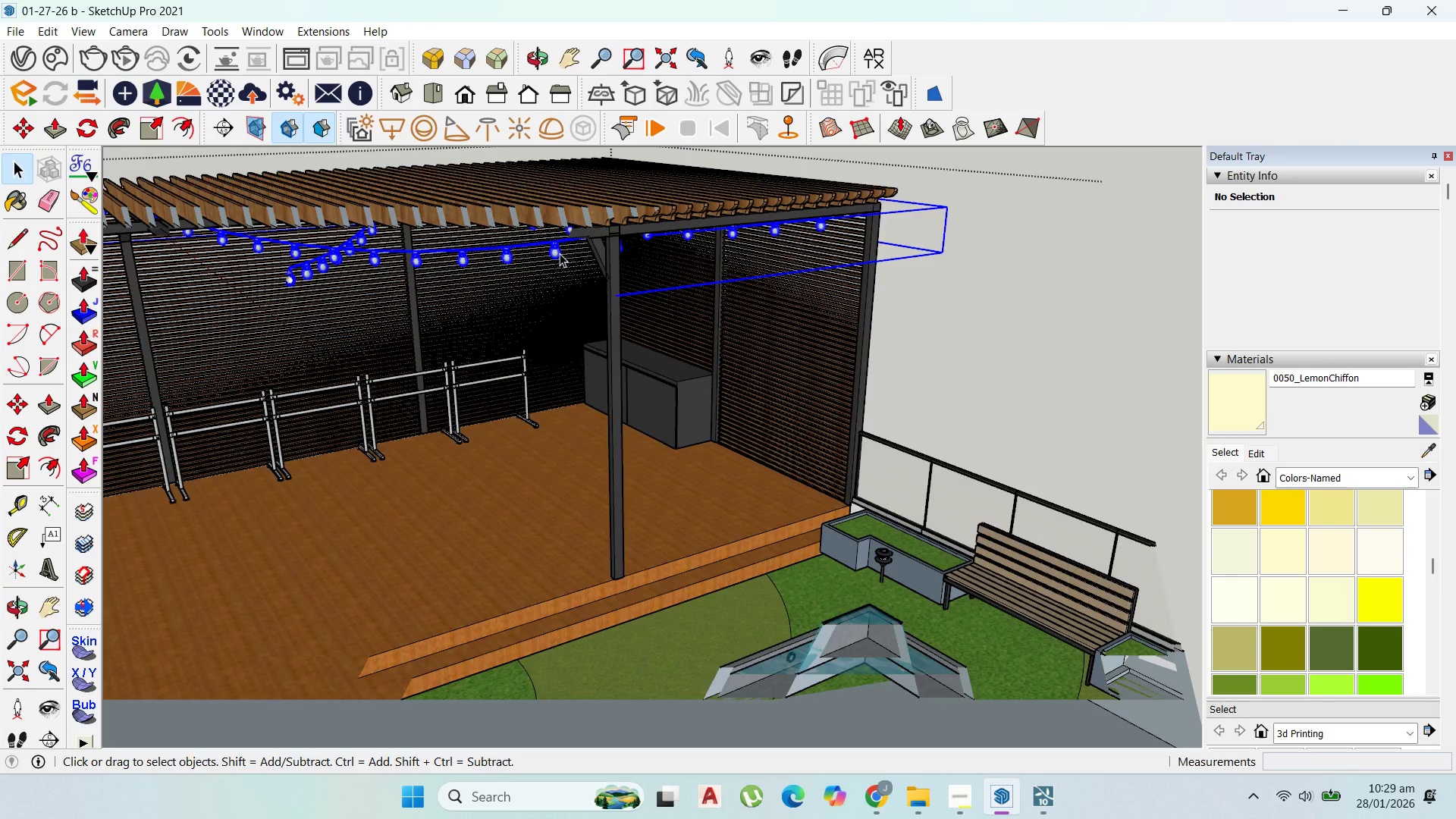 
double_click([560, 253])
 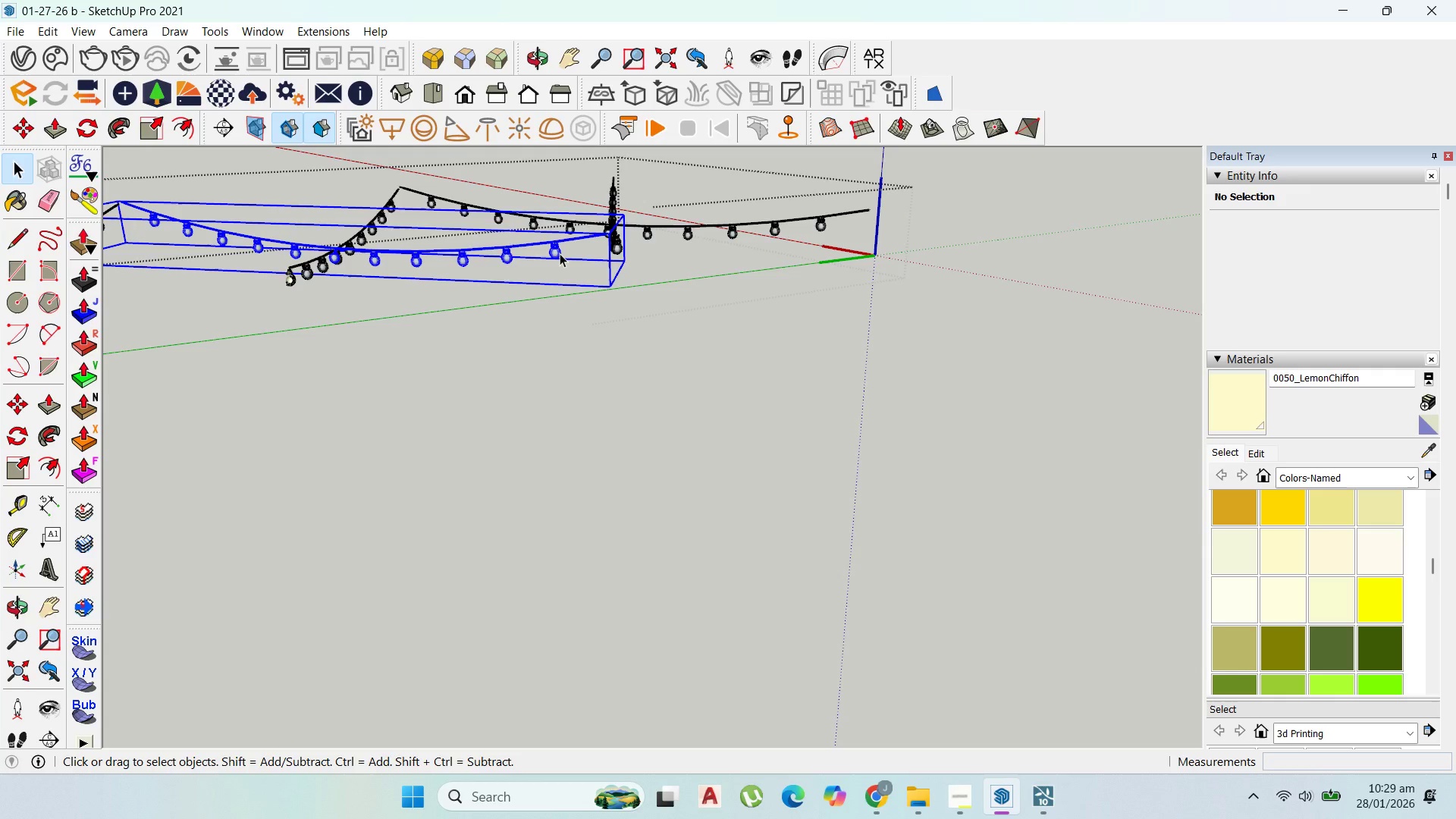 
triple_click([560, 253])
 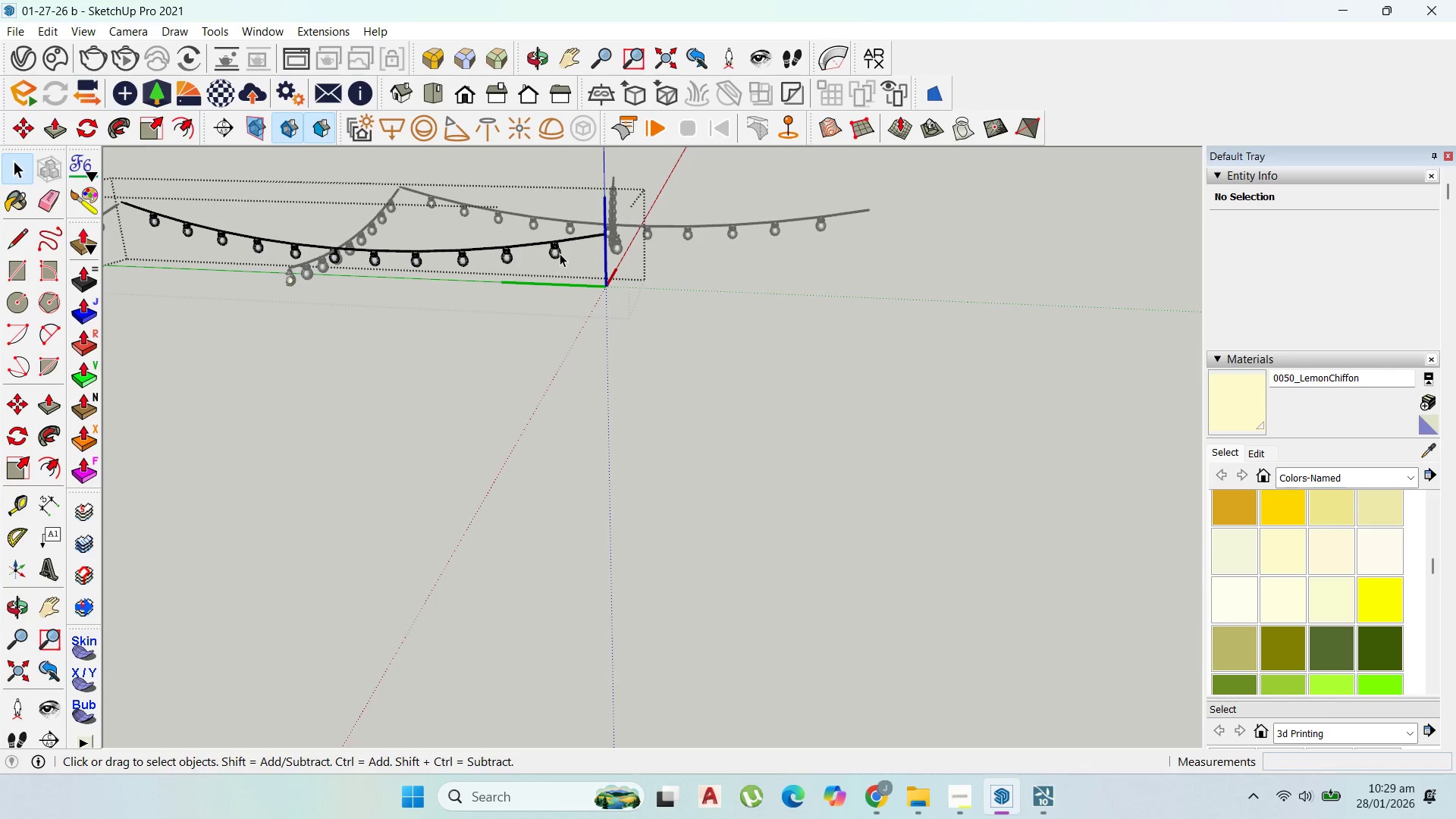 
triple_click([560, 253])
 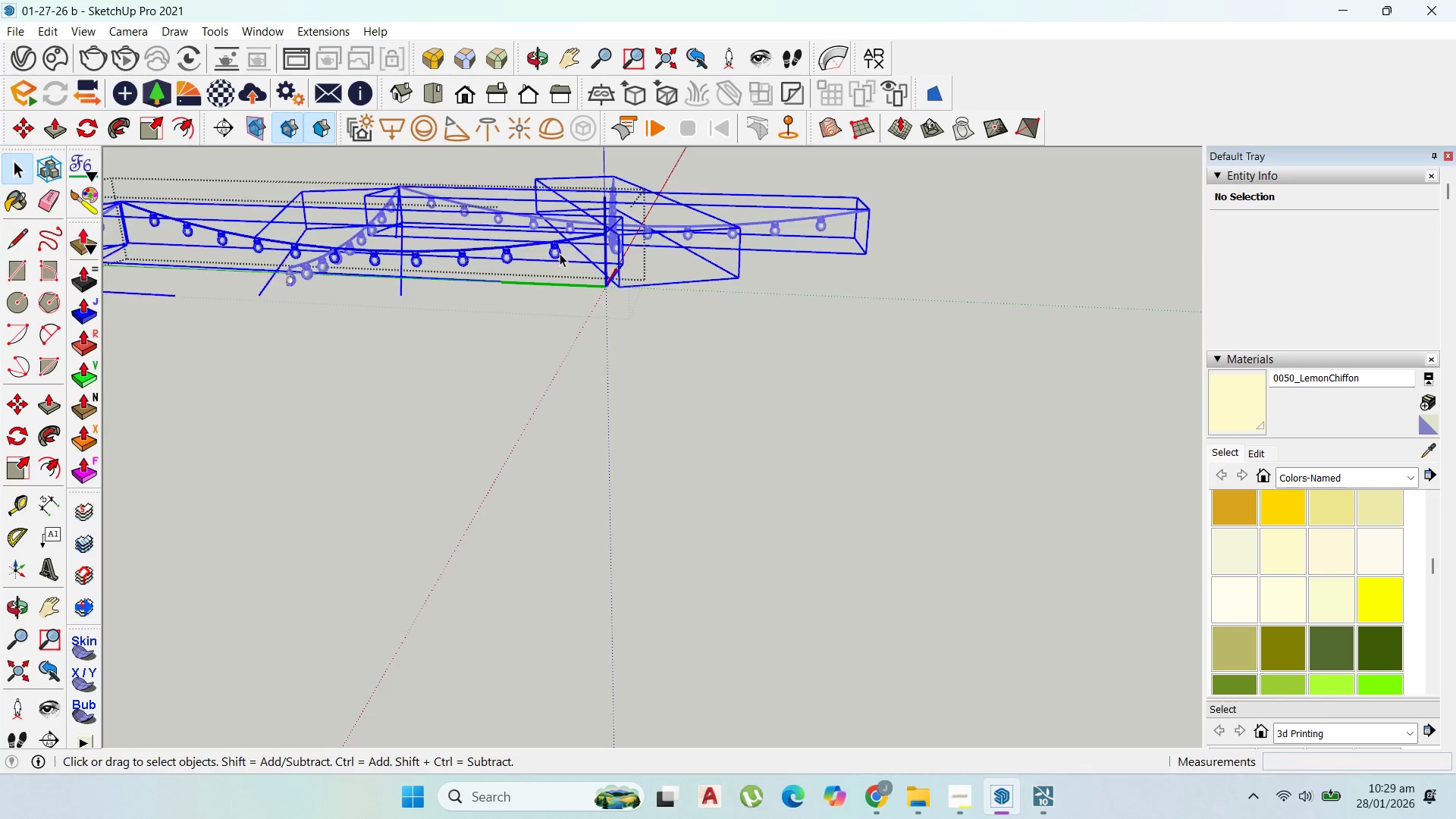 
triple_click([560, 253])
 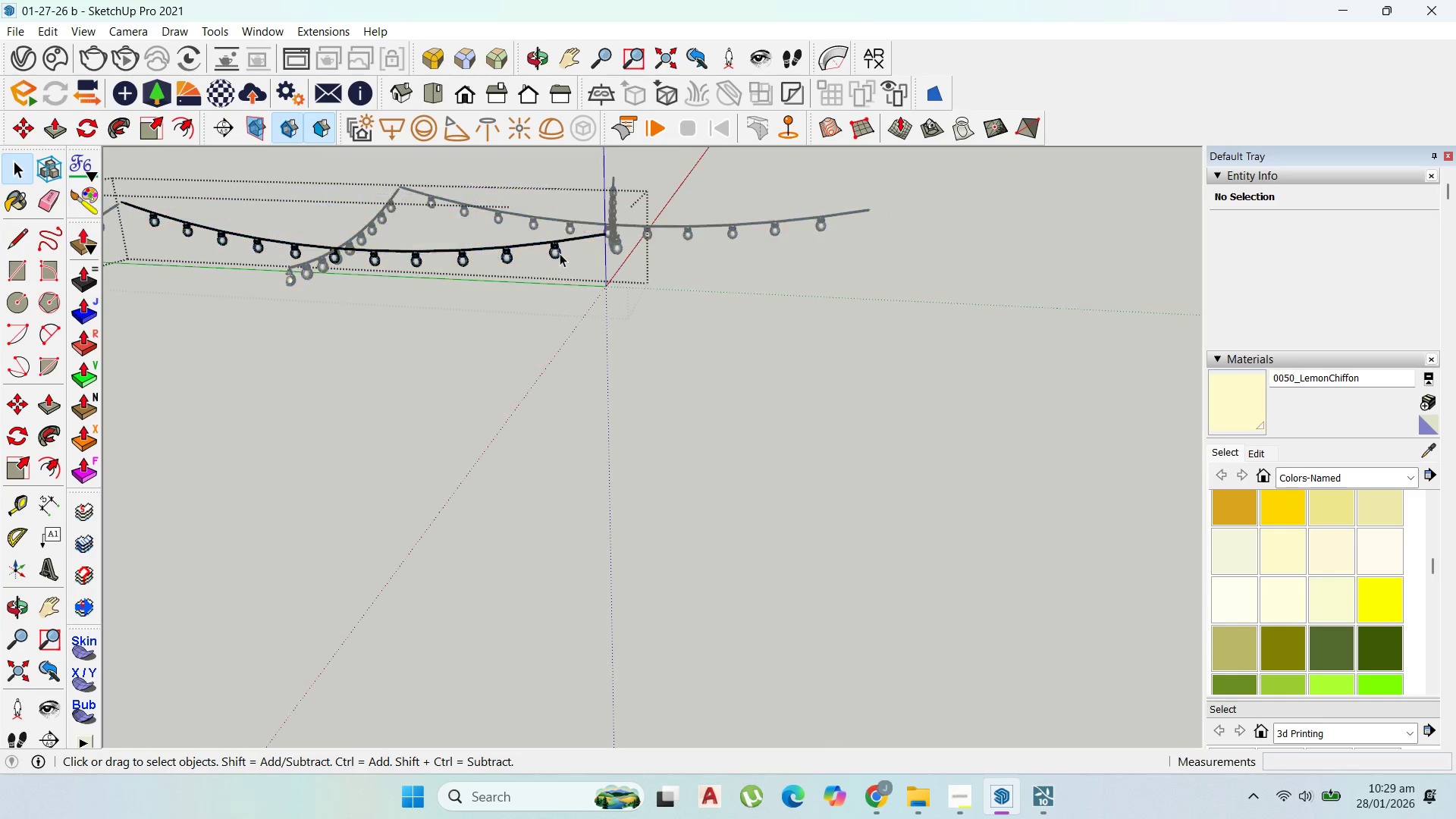 
triple_click([560, 253])
 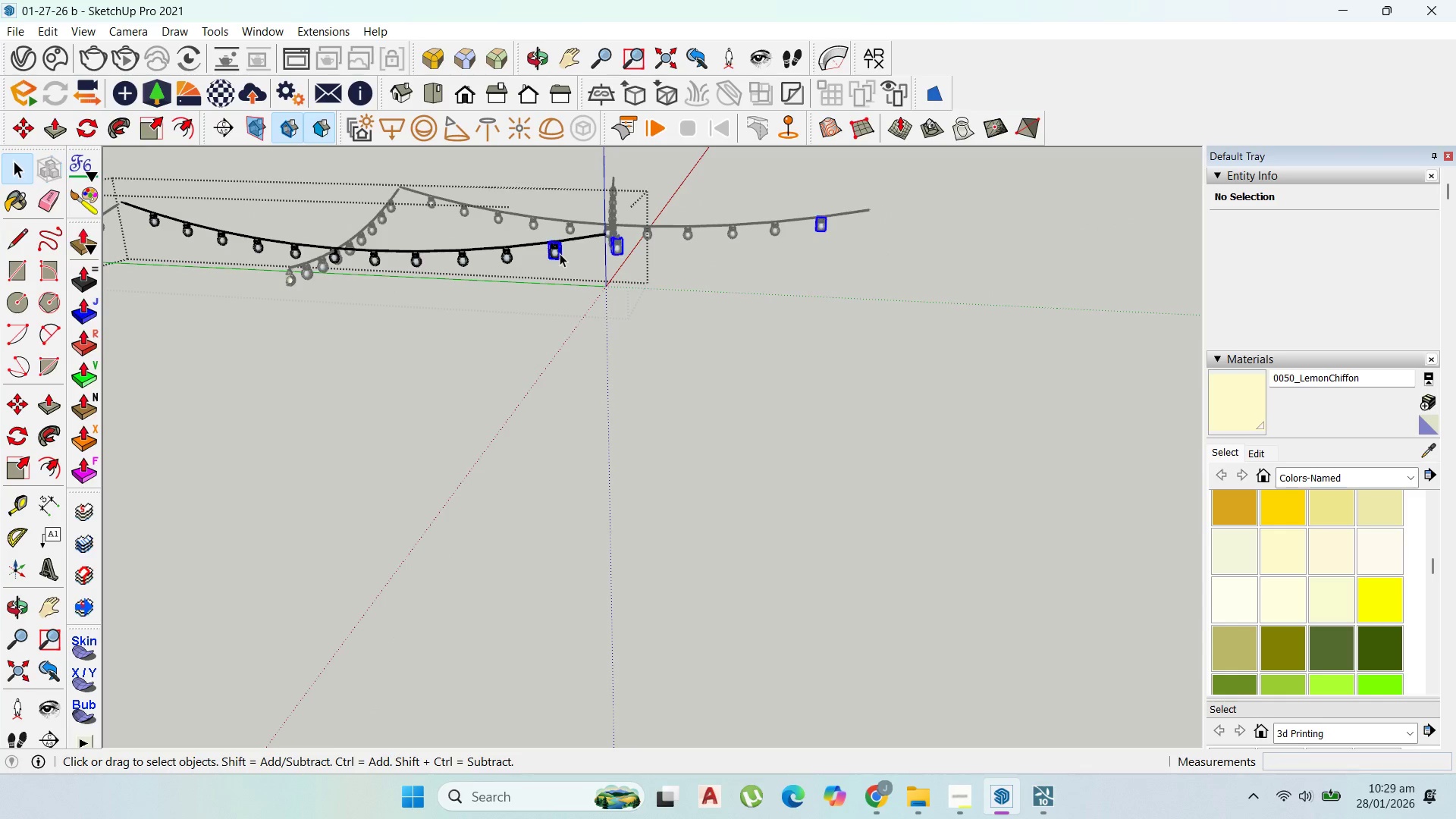 
triple_click([560, 253])
 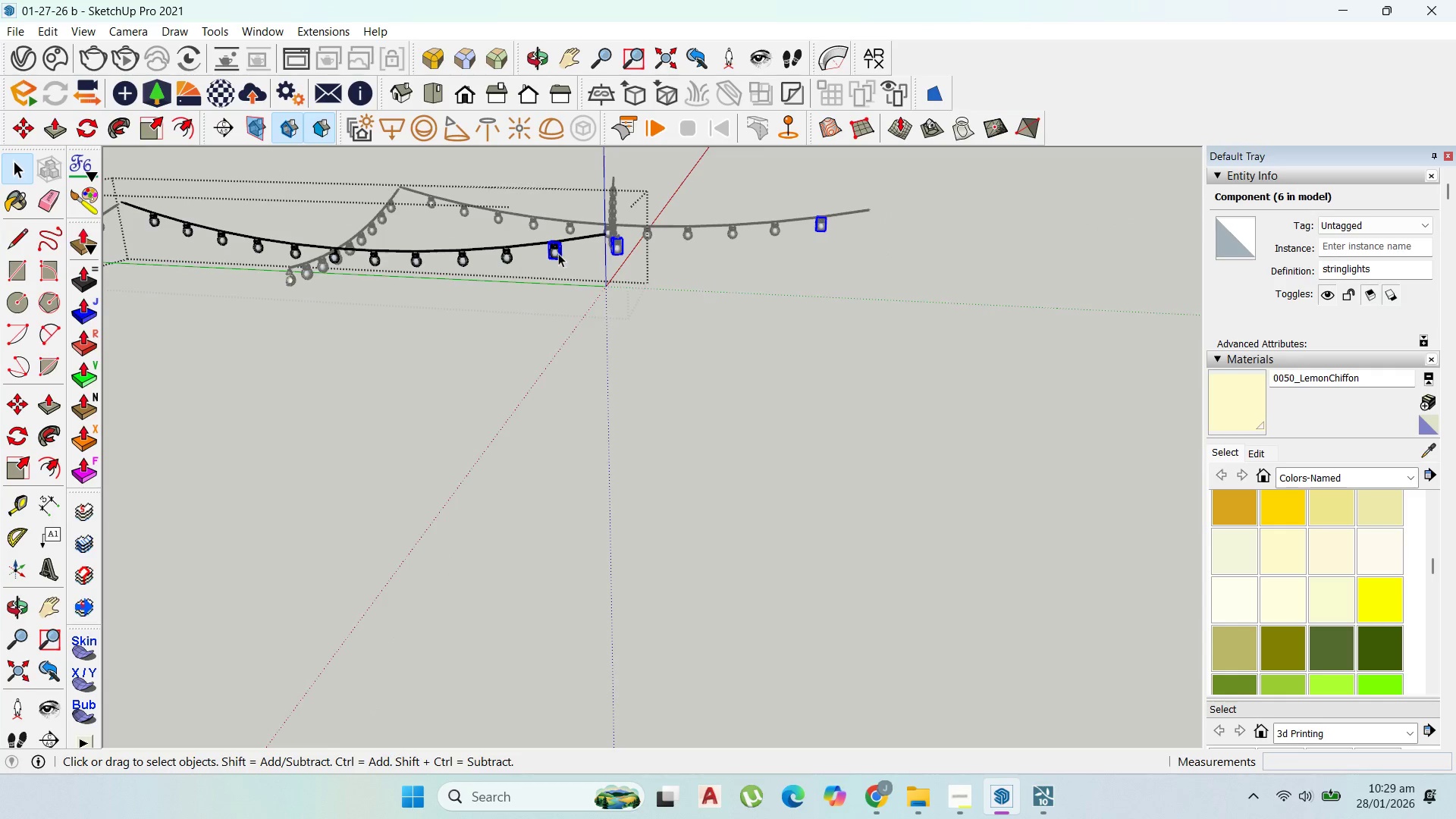 
double_click([558, 253])
 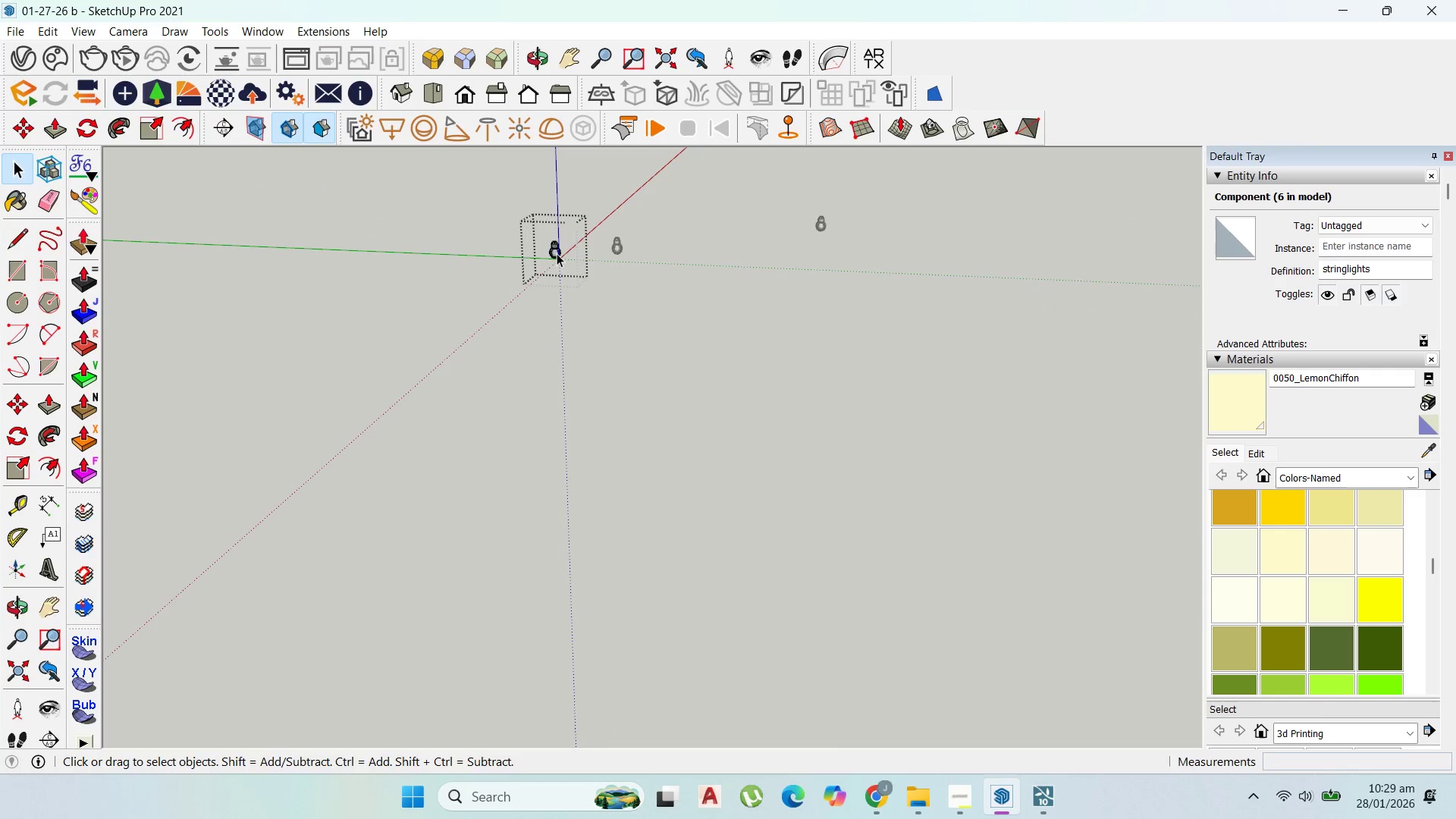 
triple_click([557, 253])
 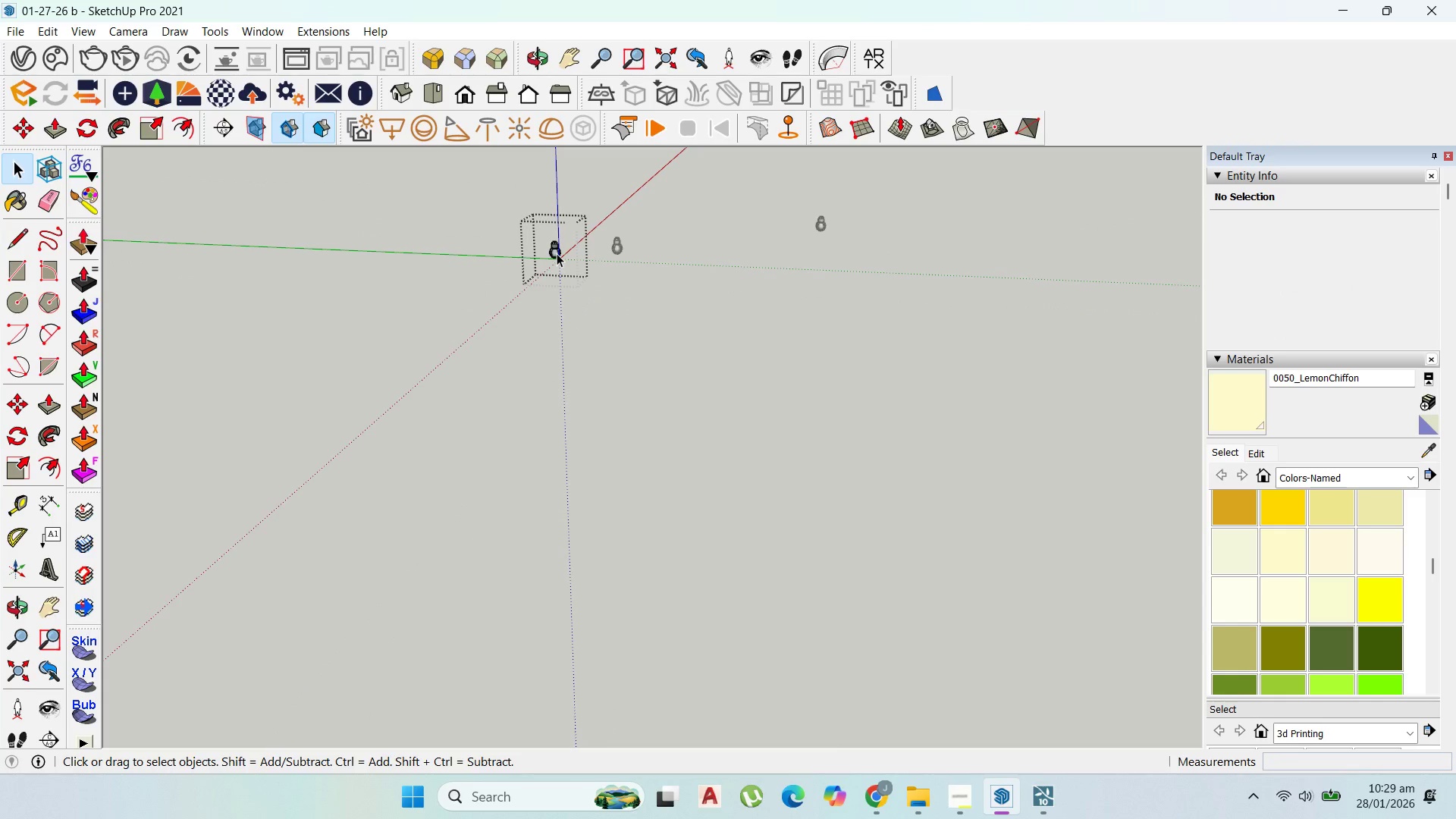 
left_click([557, 253])
 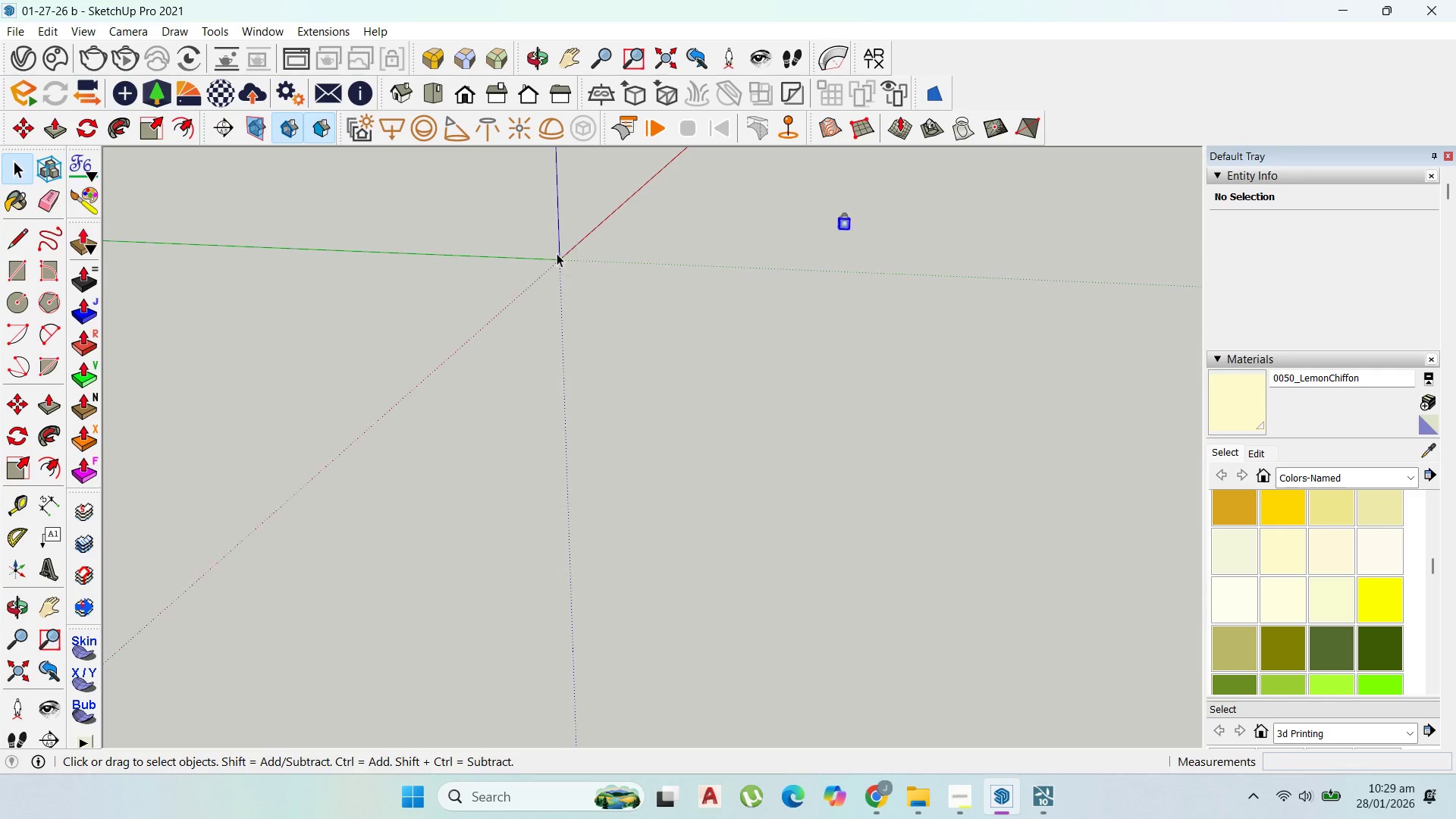 
left_click([557, 253])
 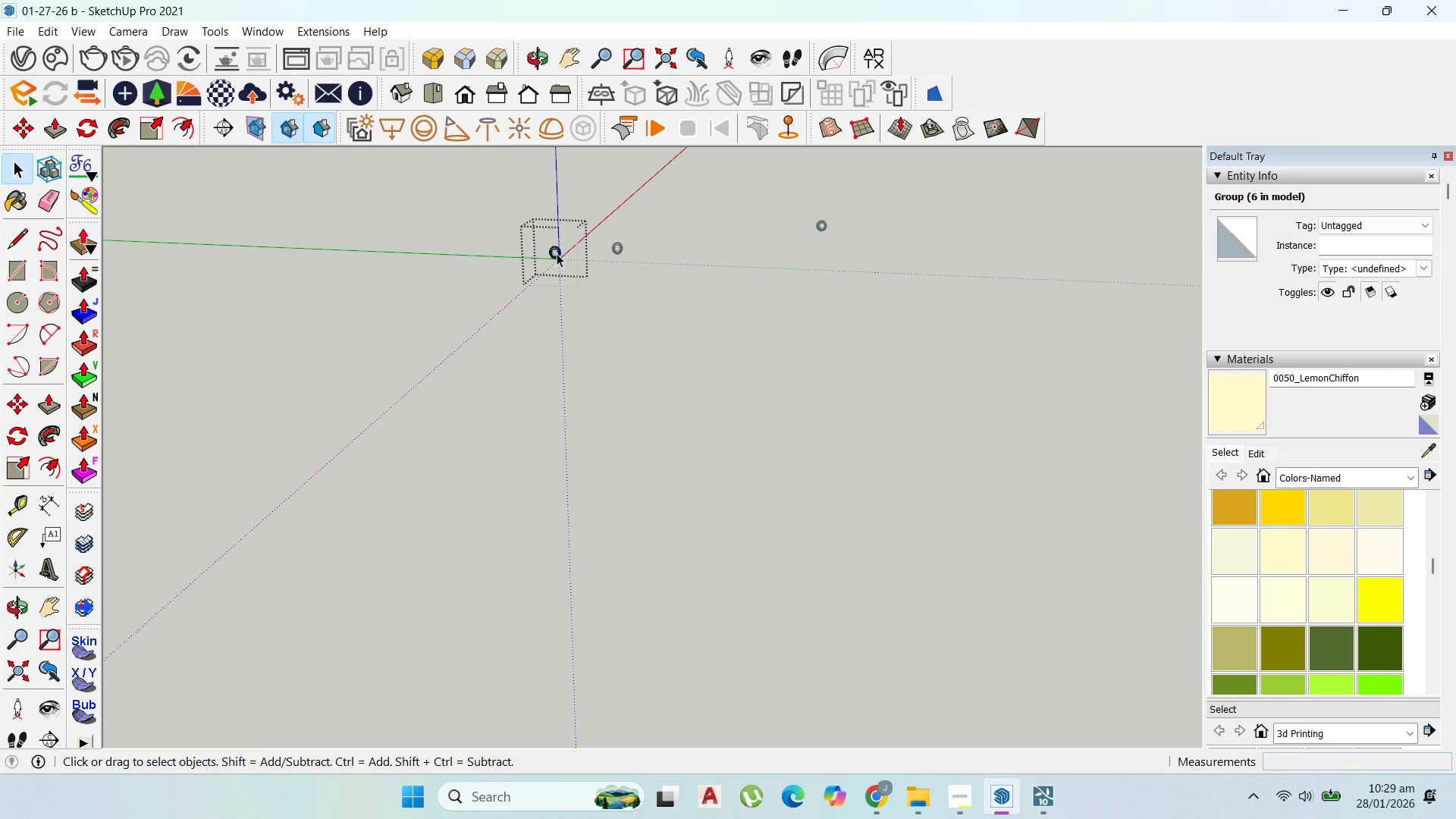 
scroll: coordinate [557, 253], scroll_direction: none, amount: 0.0
 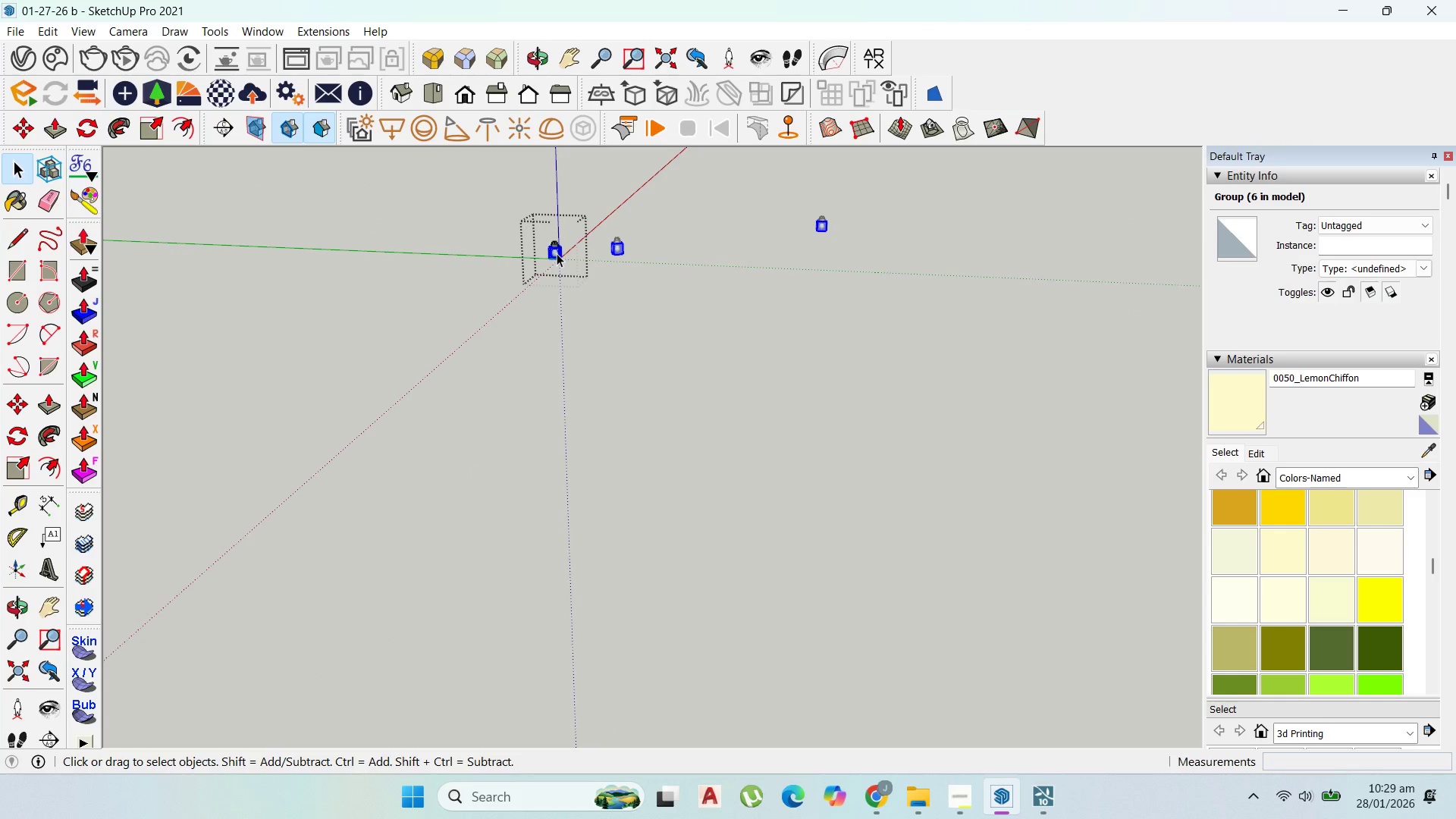 
double_click([557, 253])
 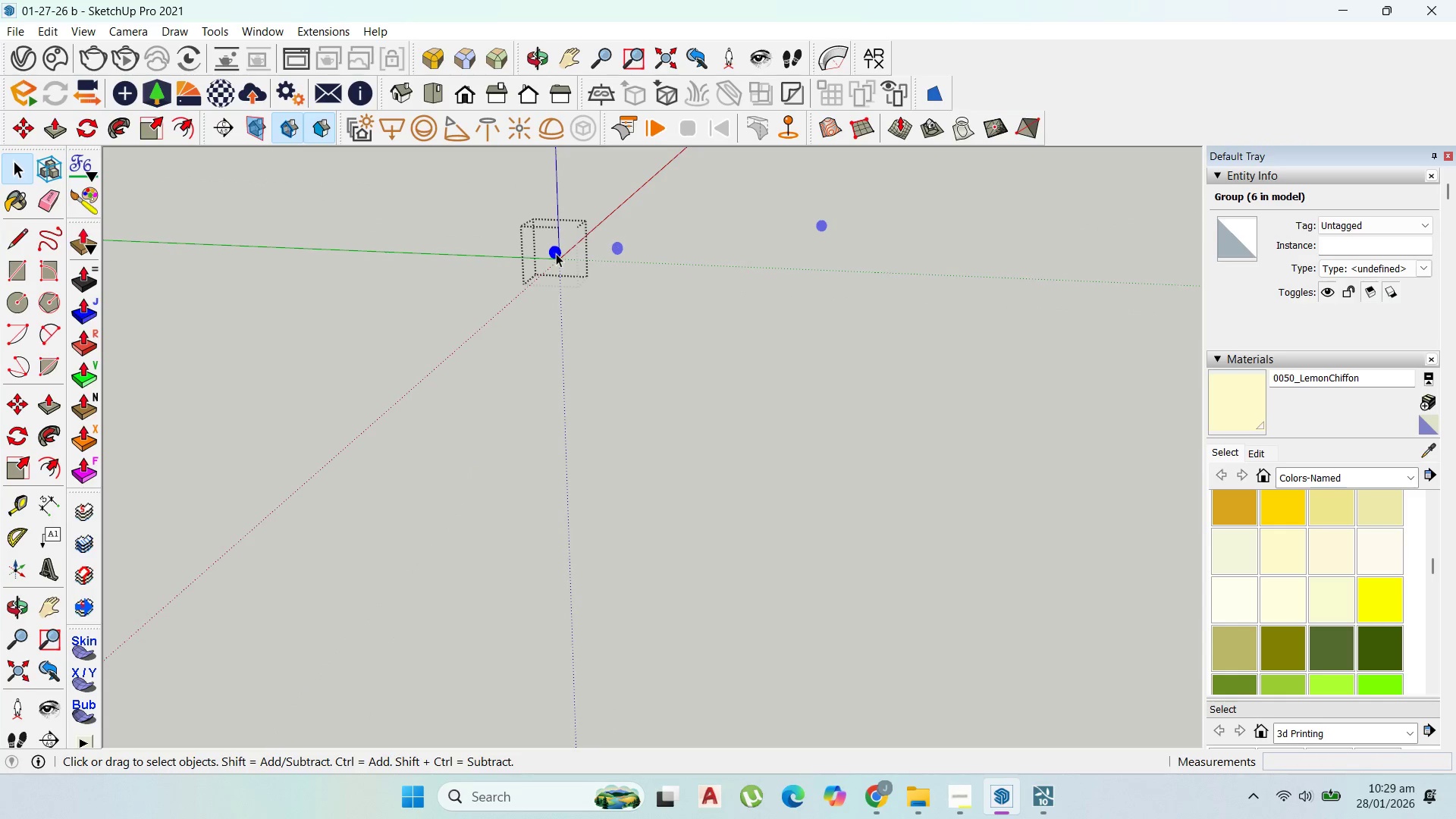 
triple_click([556, 253])
 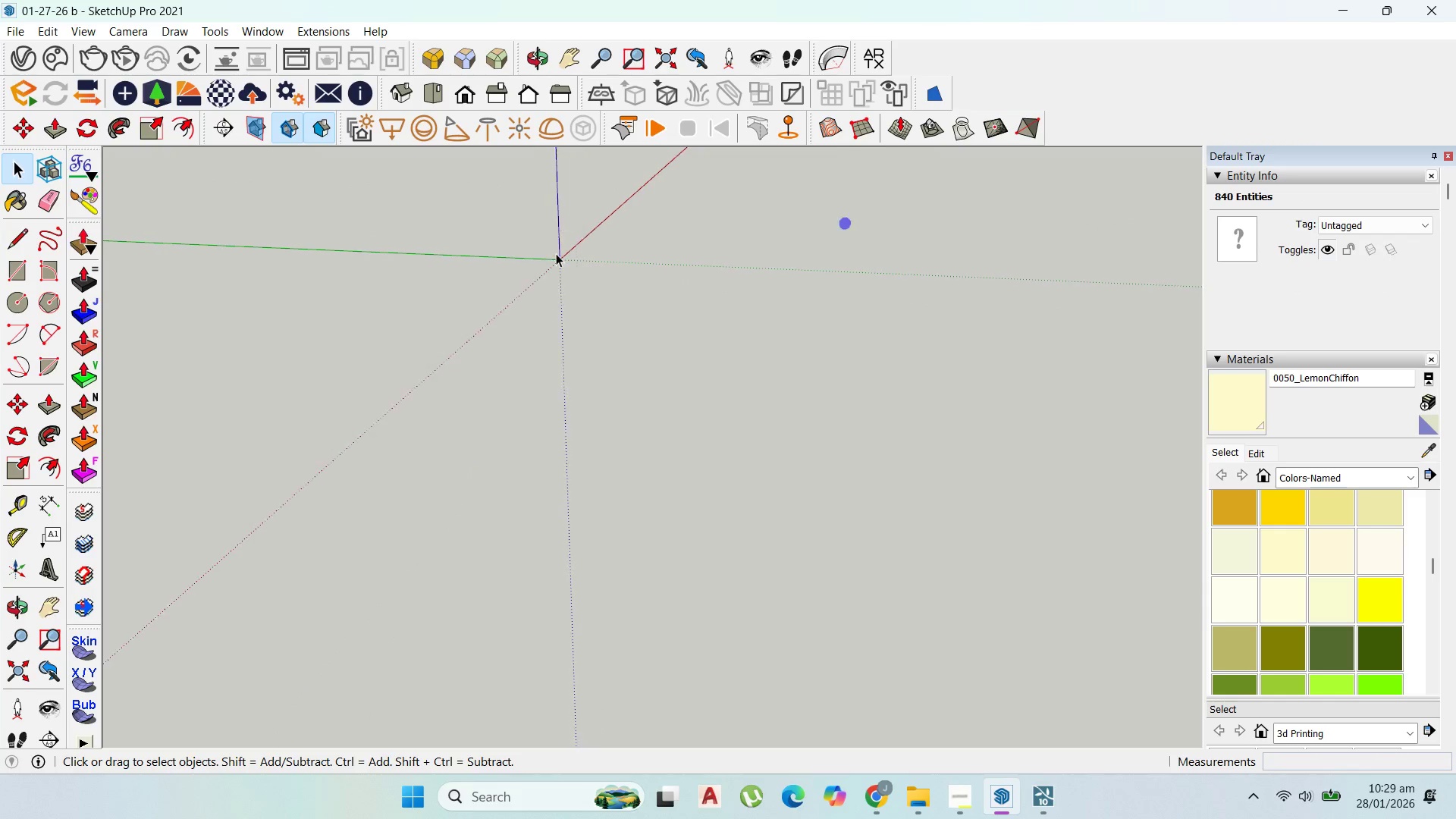 
scroll: coordinate [556, 253], scroll_direction: none, amount: 0.0
 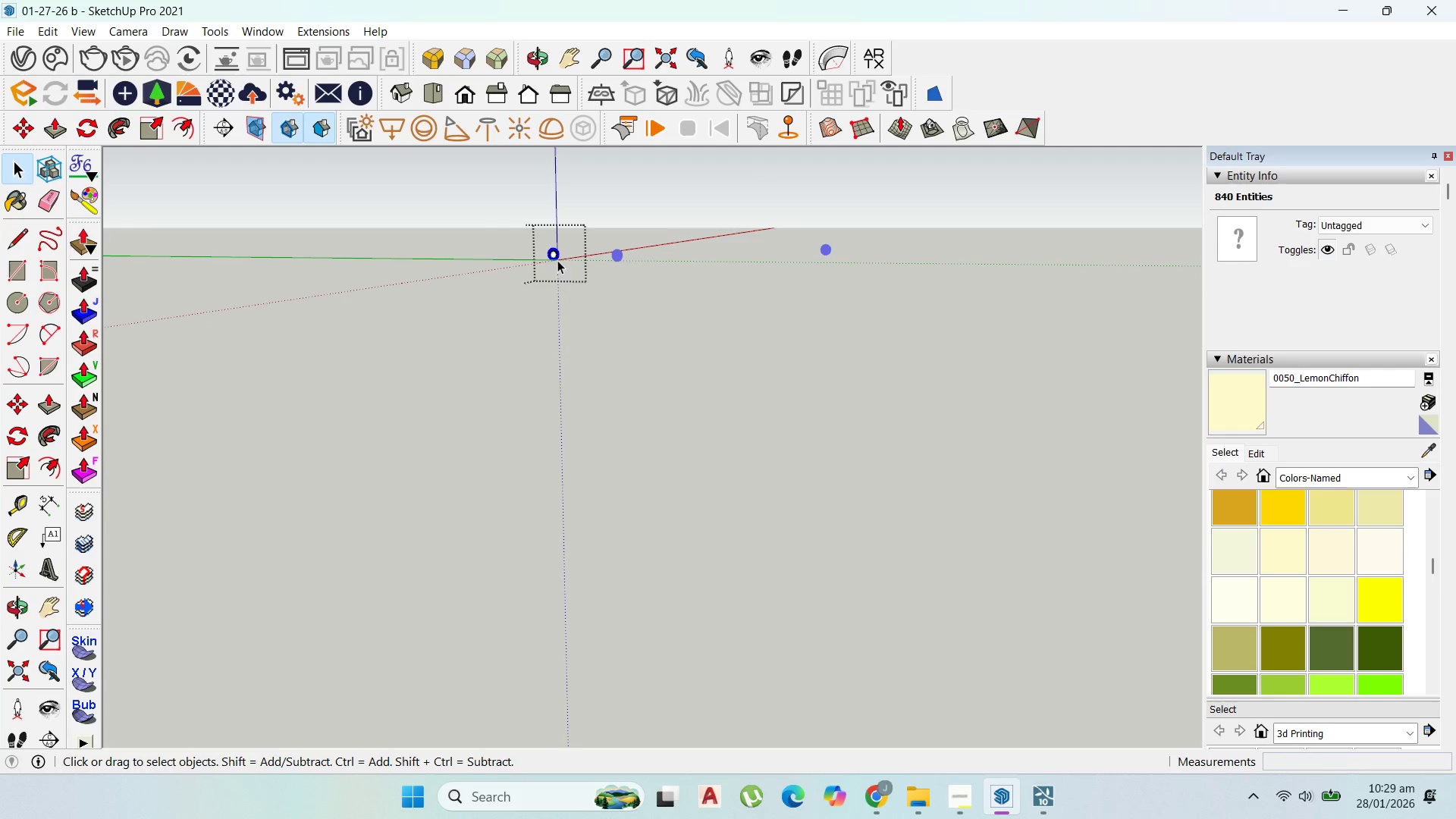 
double_click([553, 254])
 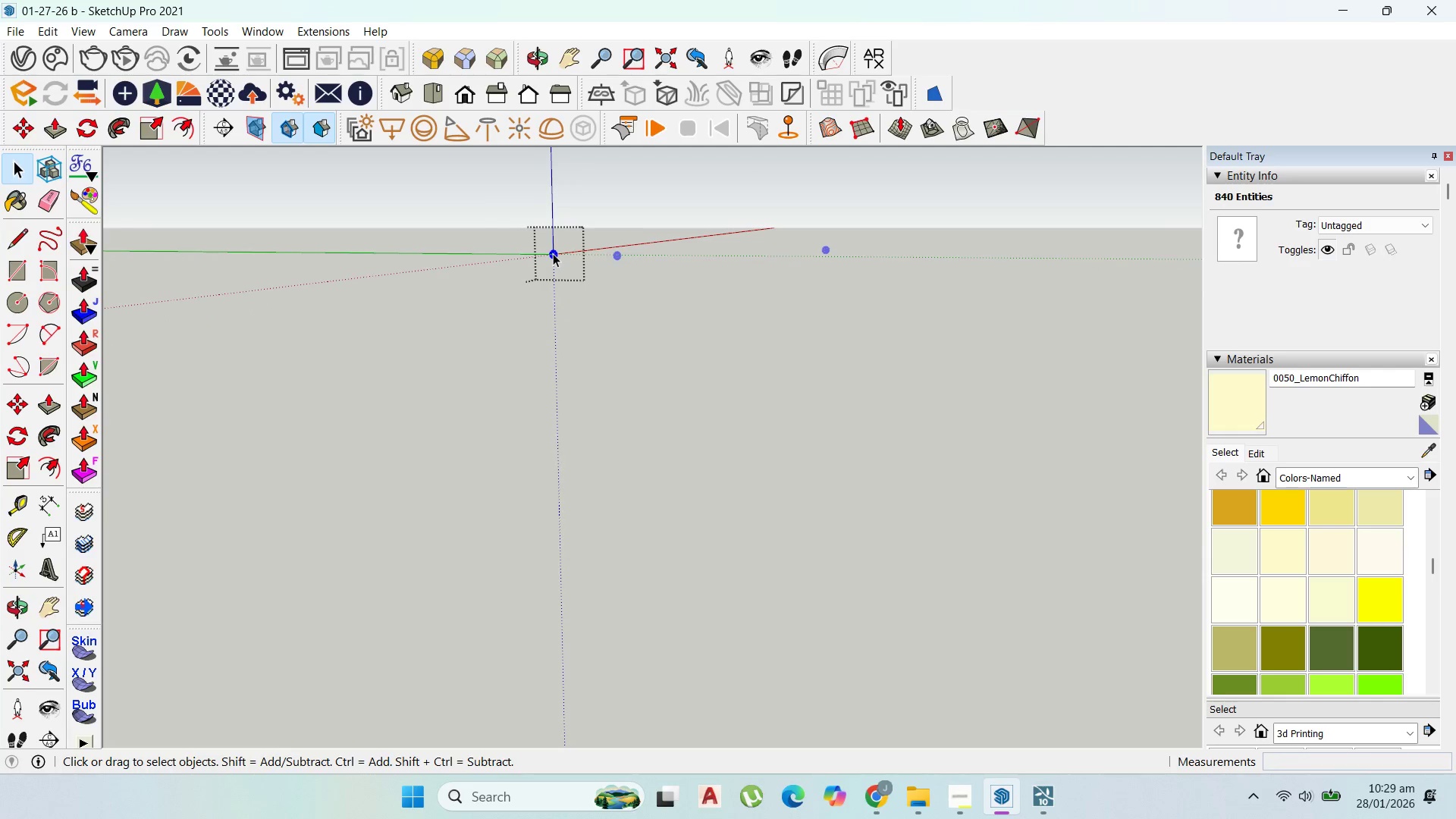 
triple_click([553, 253])
 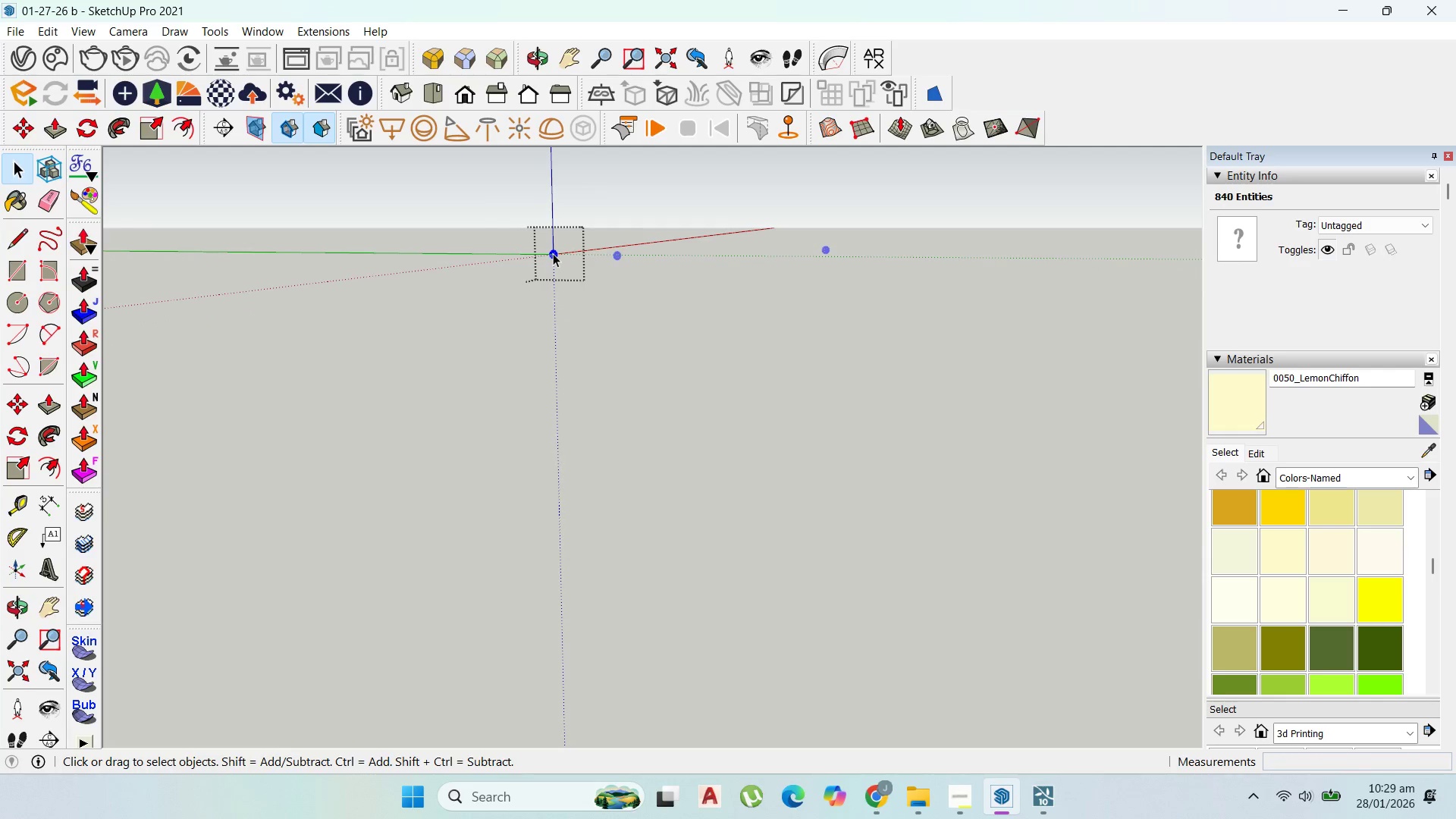 
triple_click([553, 253])
 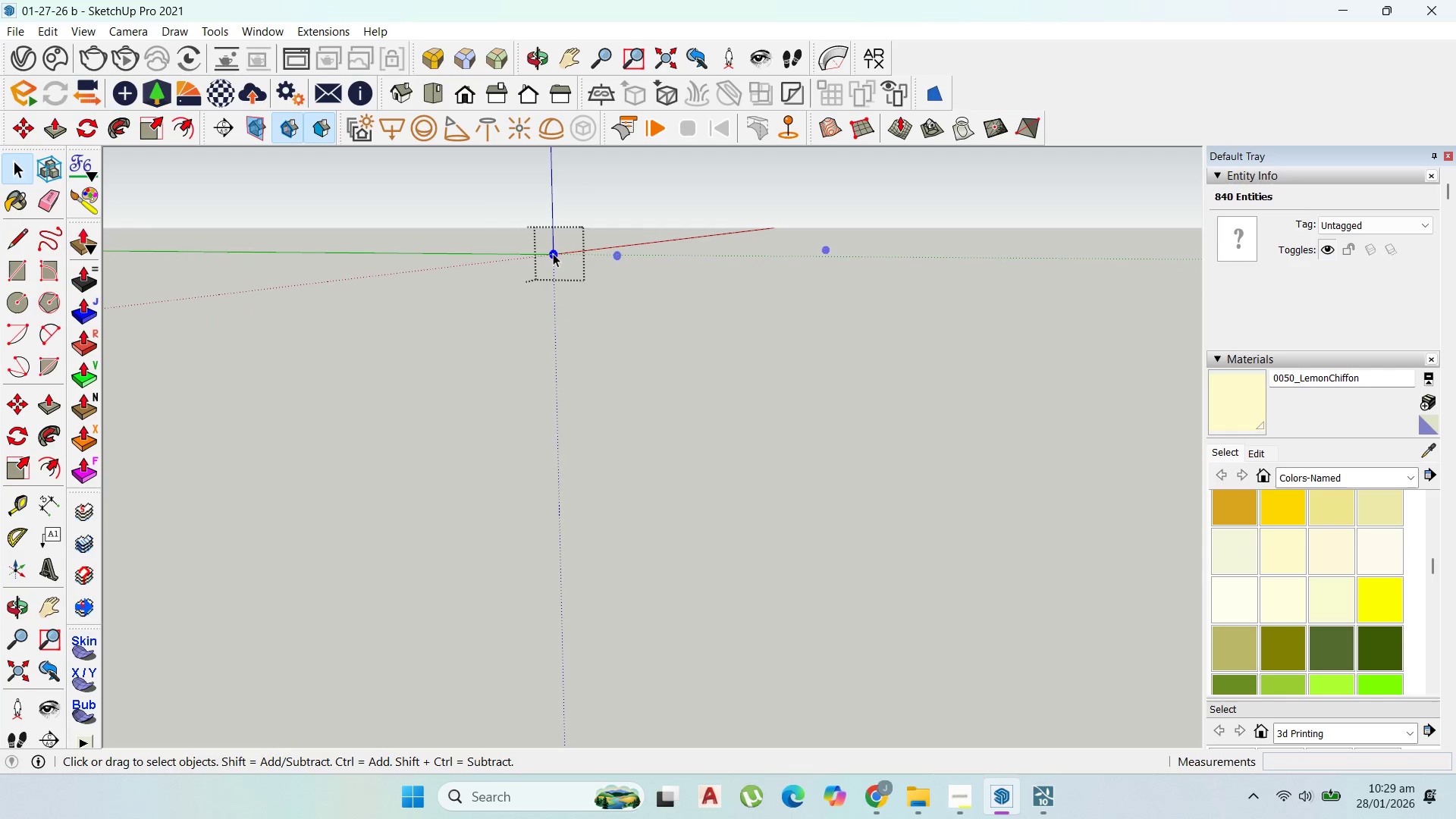 
triple_click([553, 253])
 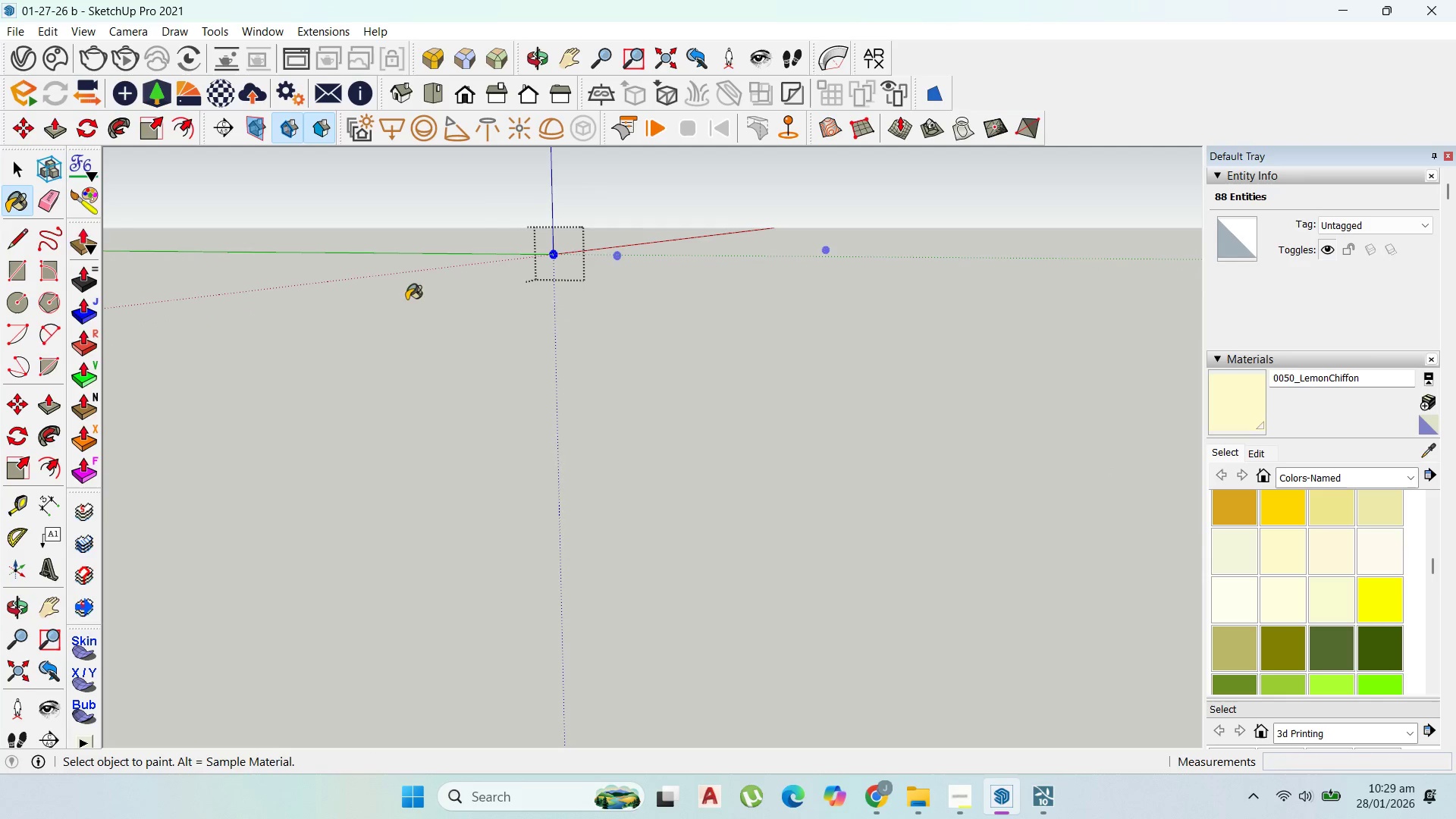 
left_click([550, 253])
 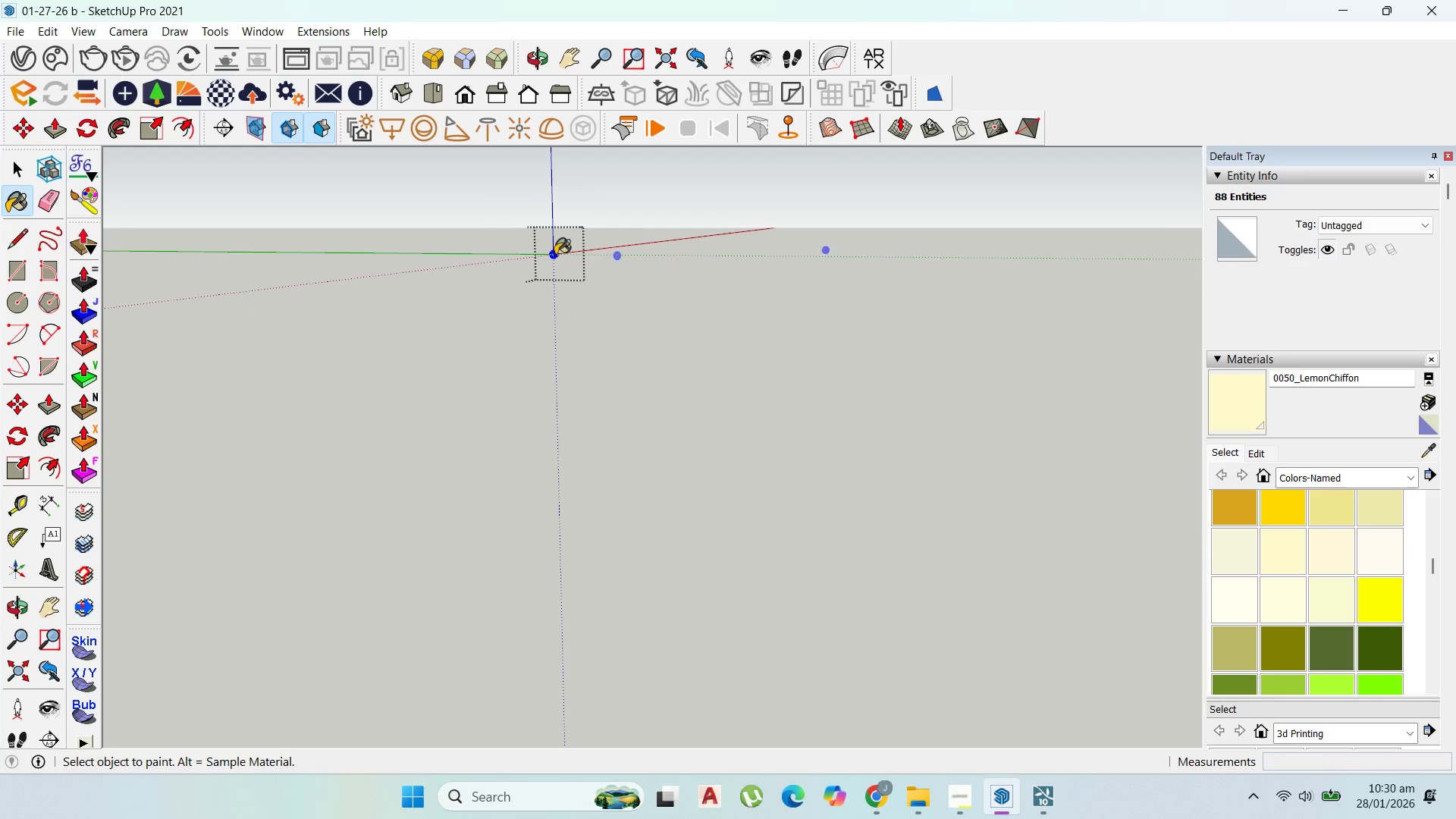 
triple_click([555, 255])
 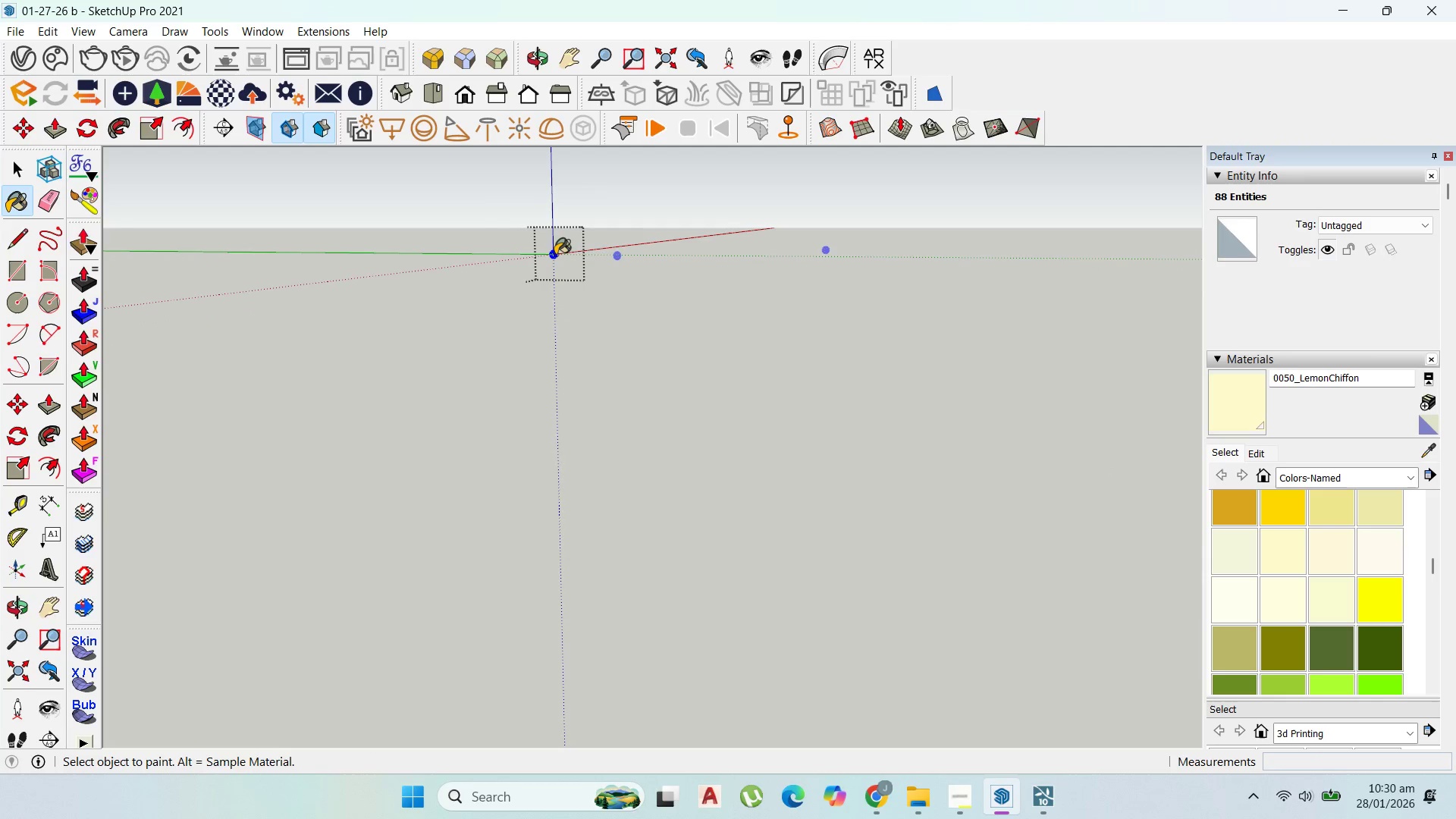 
triple_click([555, 255])
 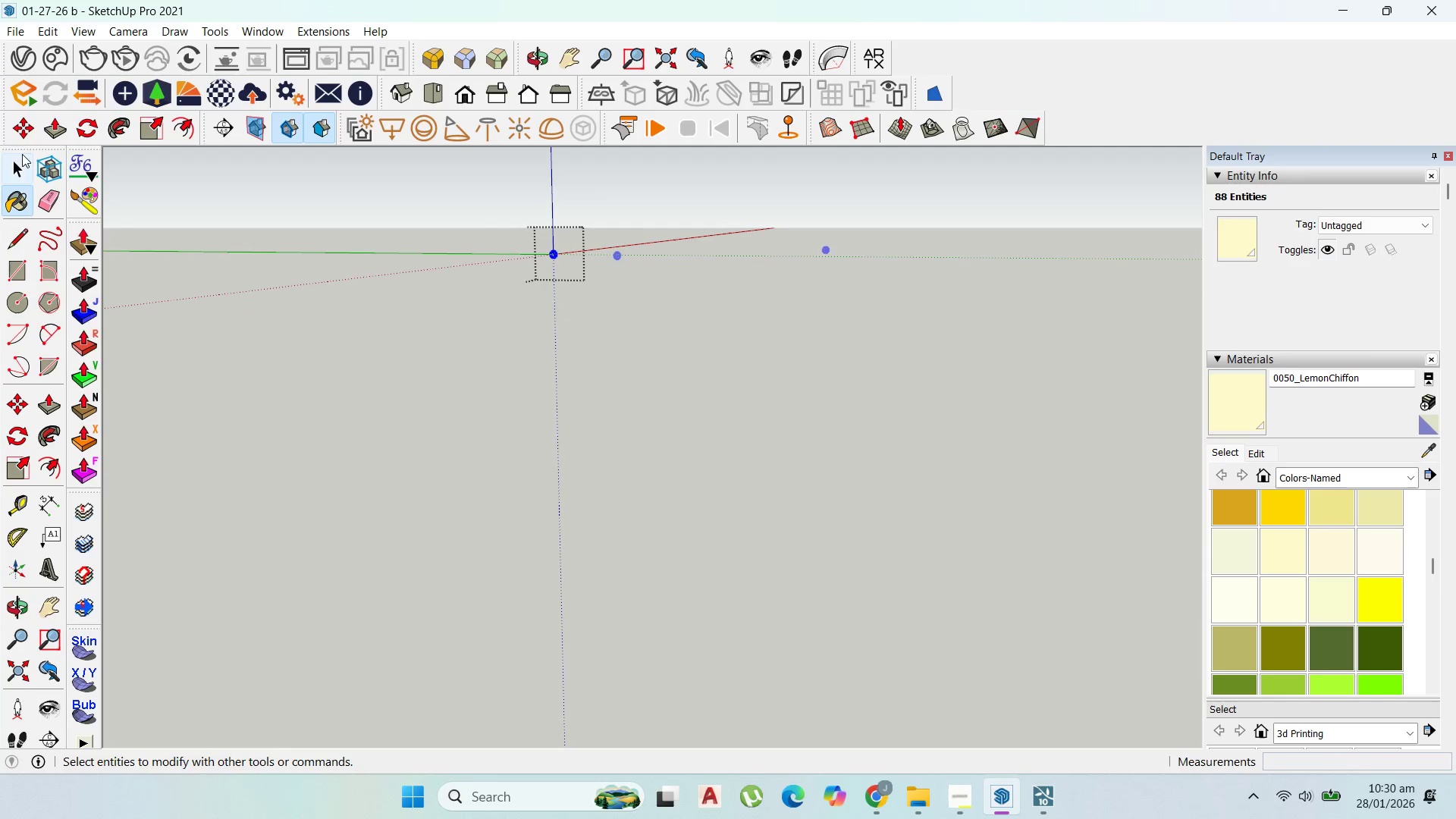 
left_click([22, 165])
 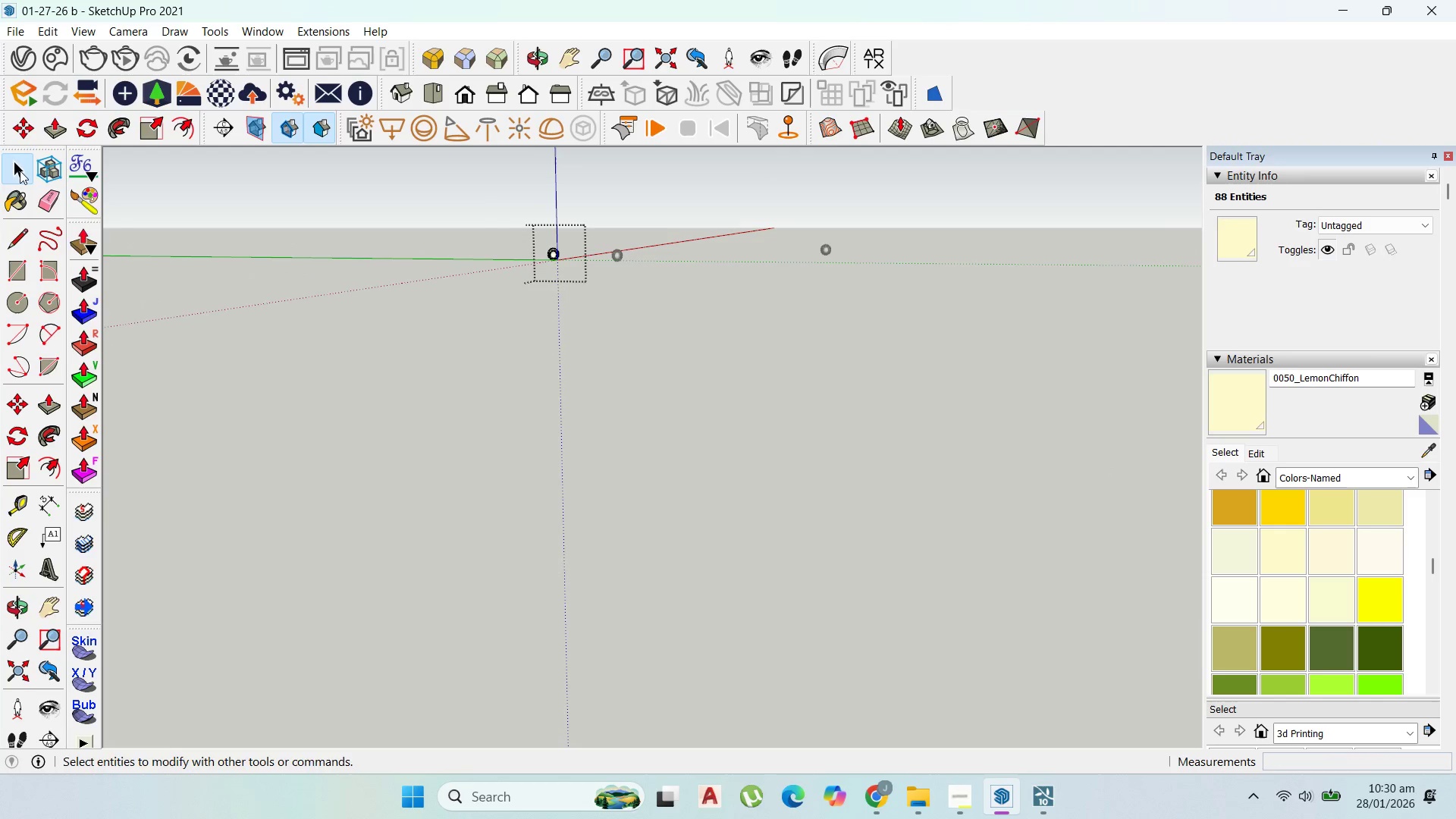 
key(Escape)
 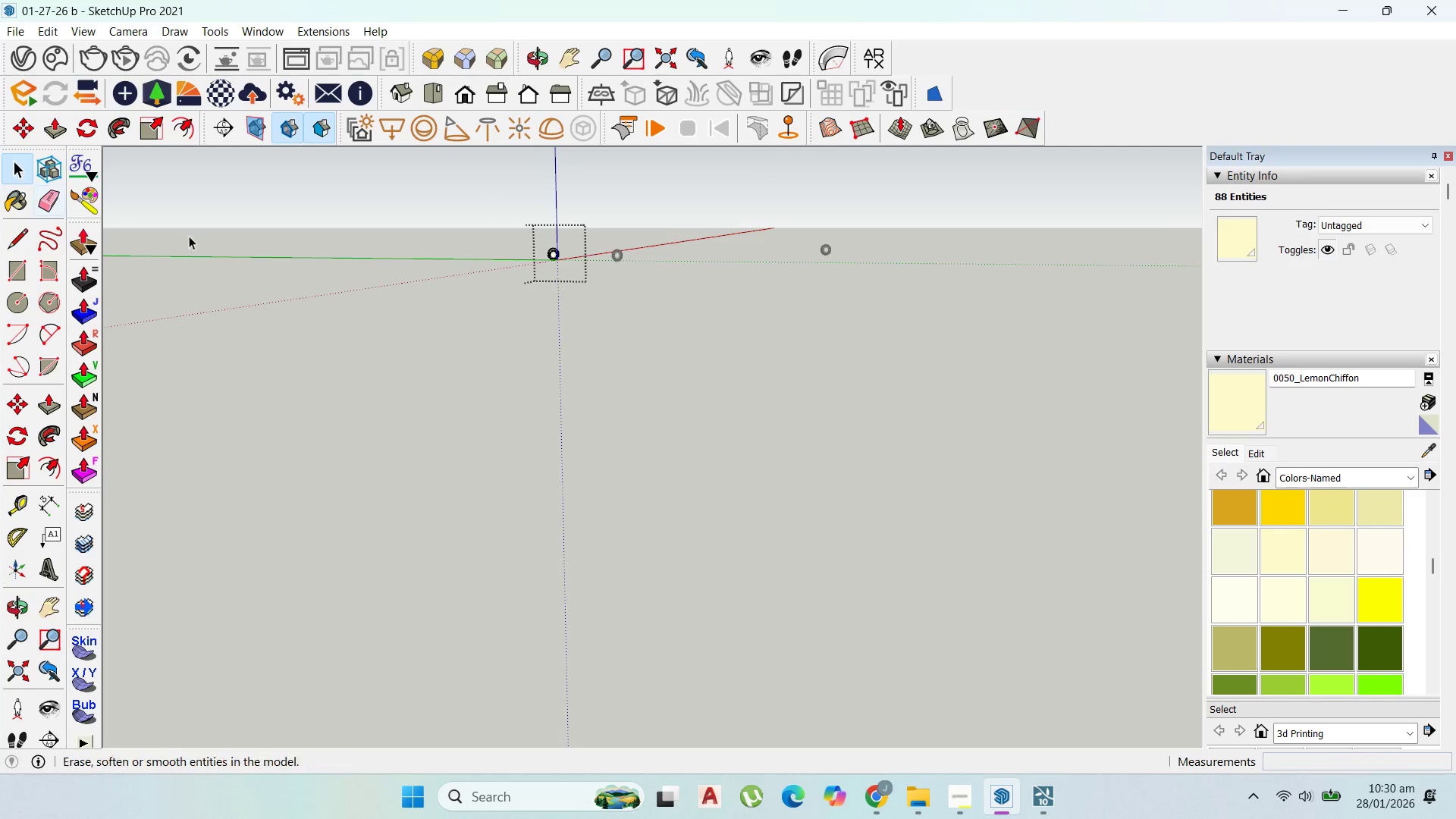 
key(Escape)
 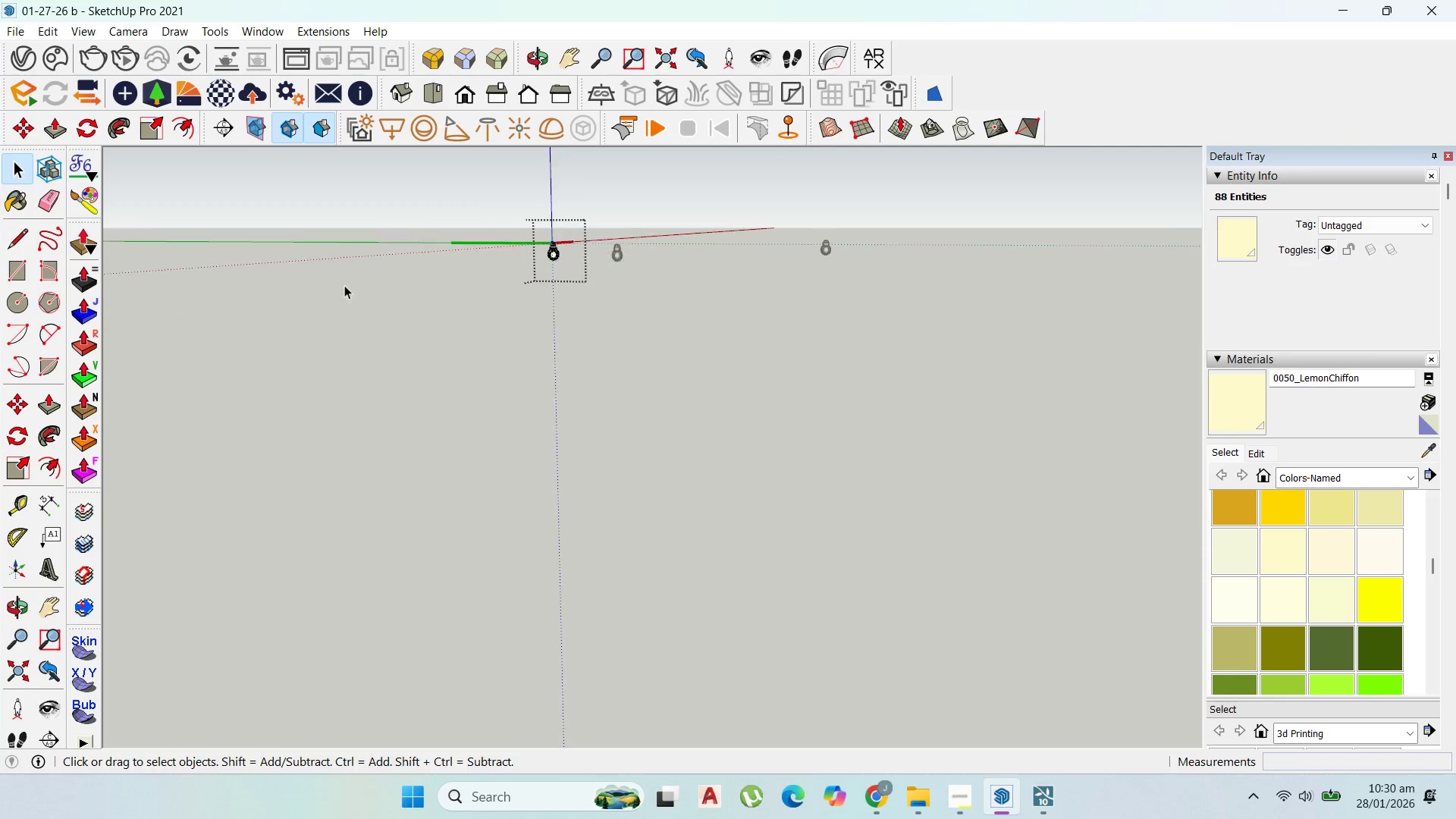 
key(Escape)
 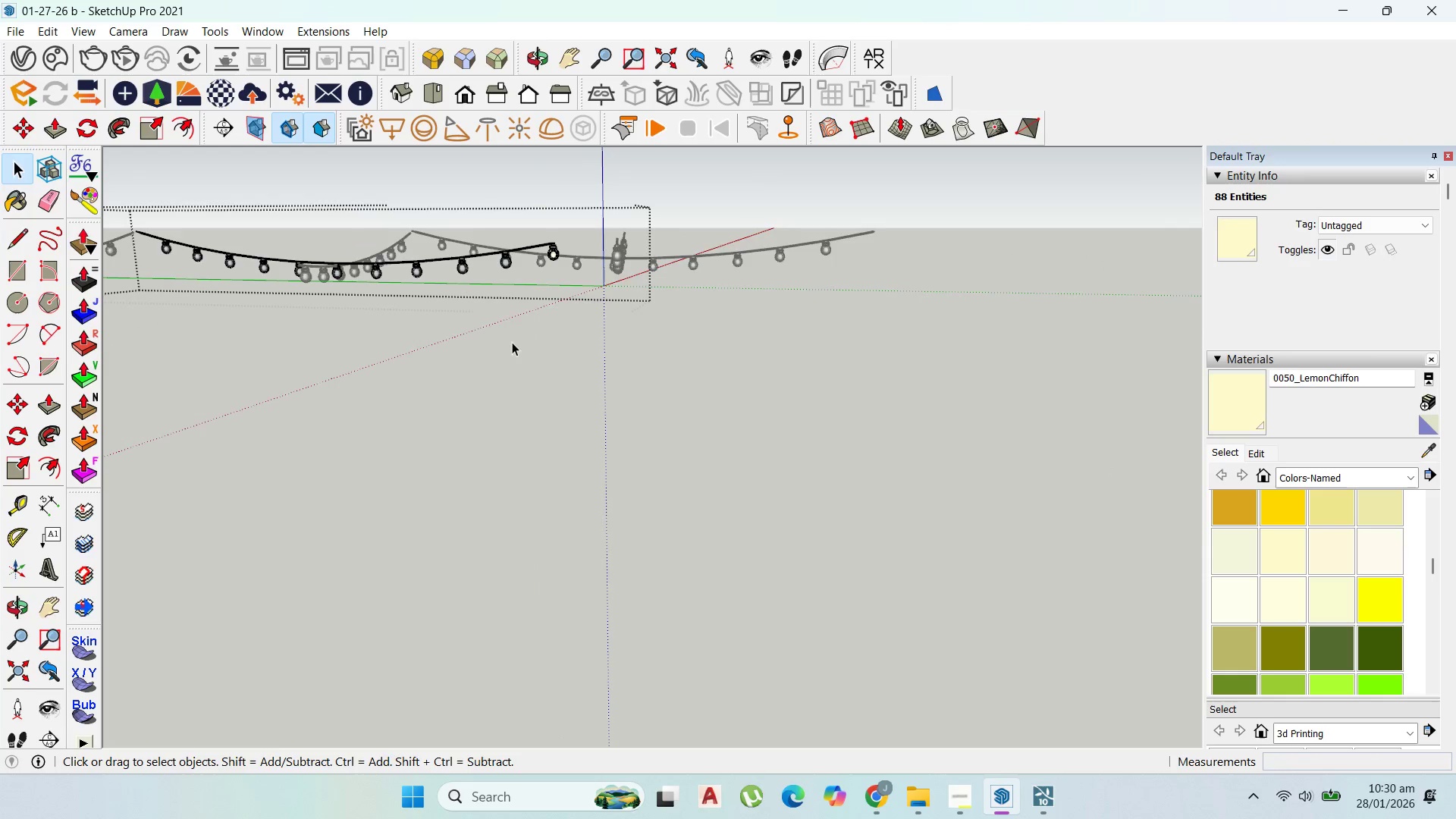 
key(Escape)
 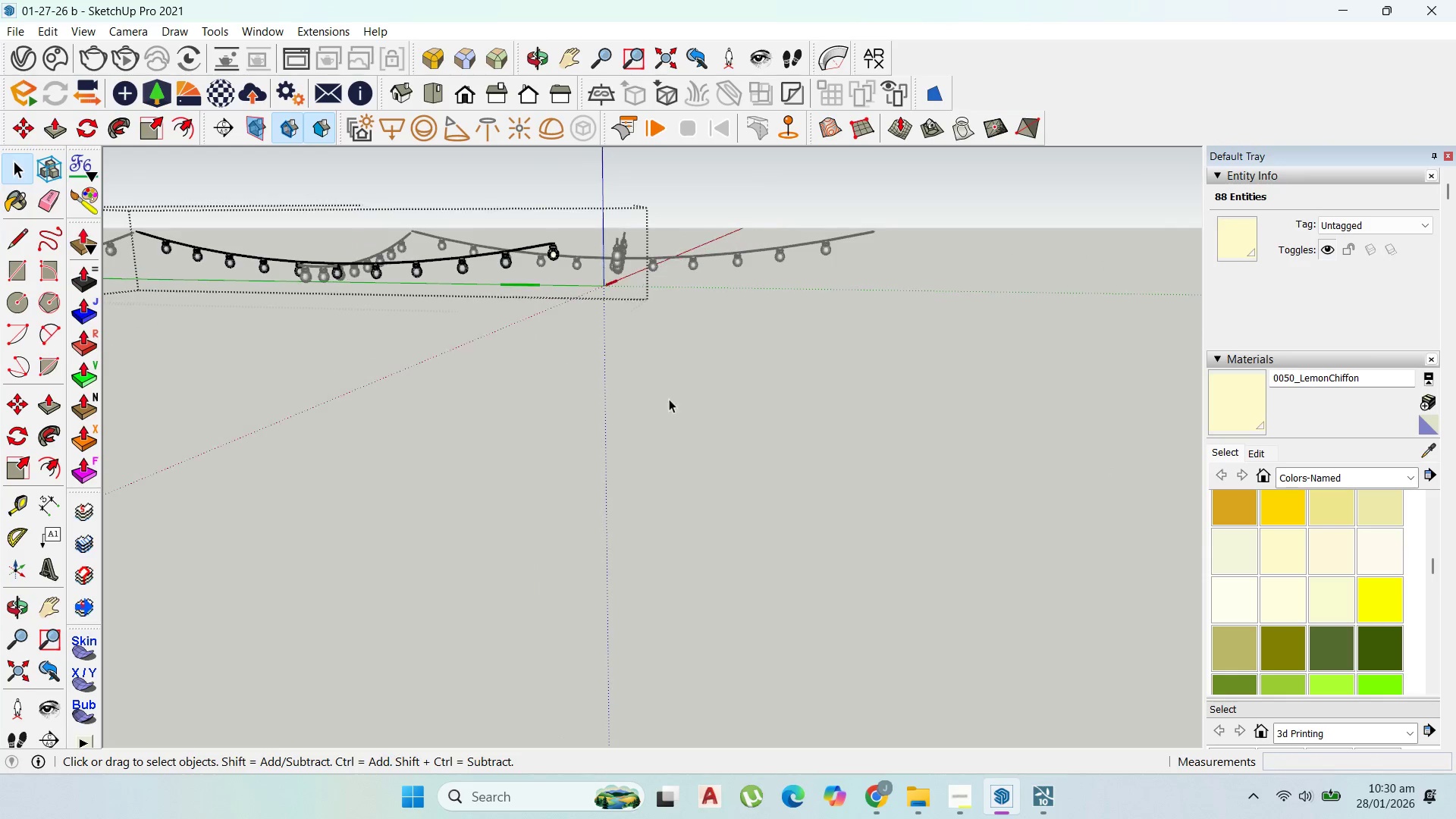 
key(Escape)
 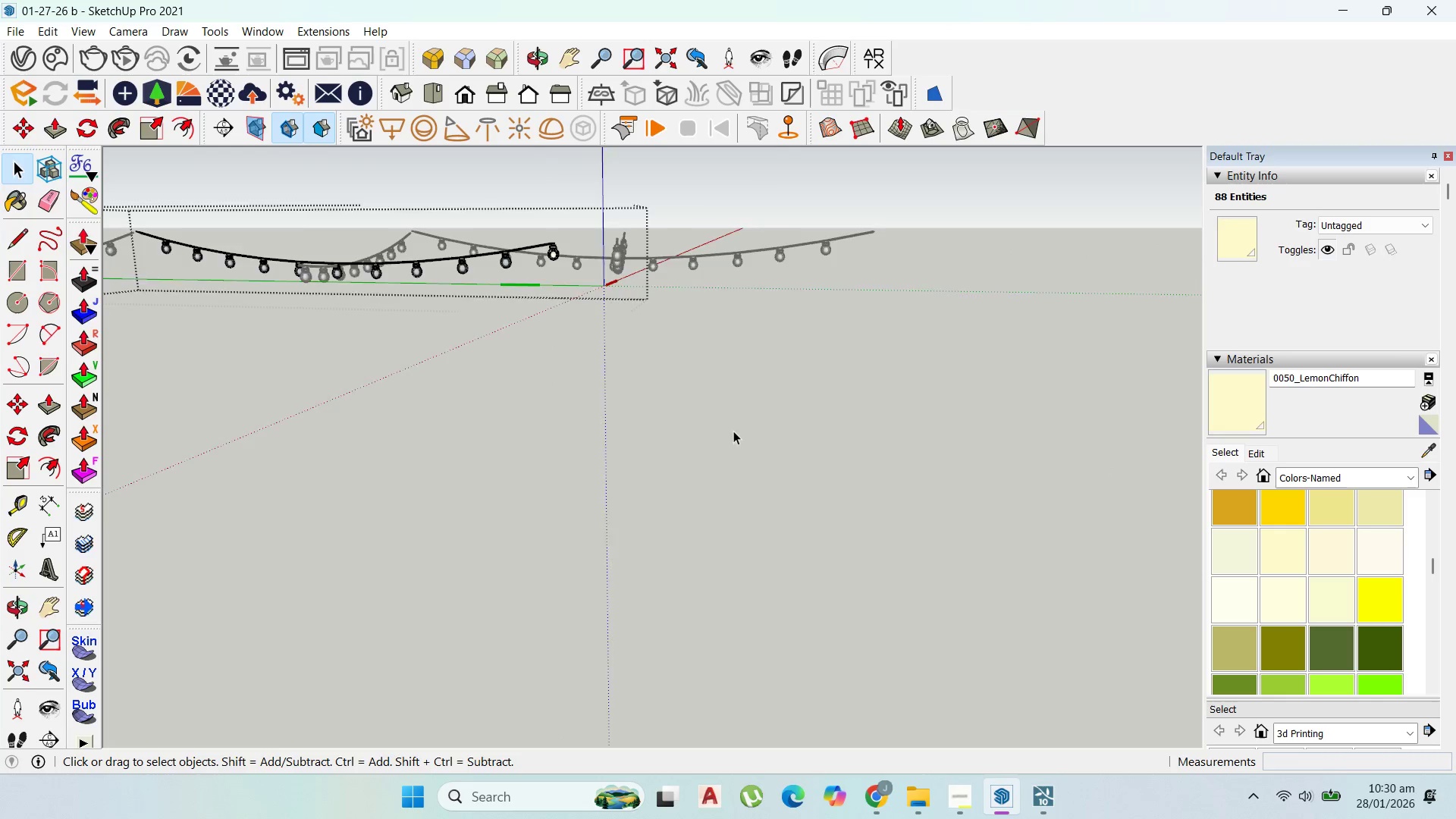 
key(Escape)
 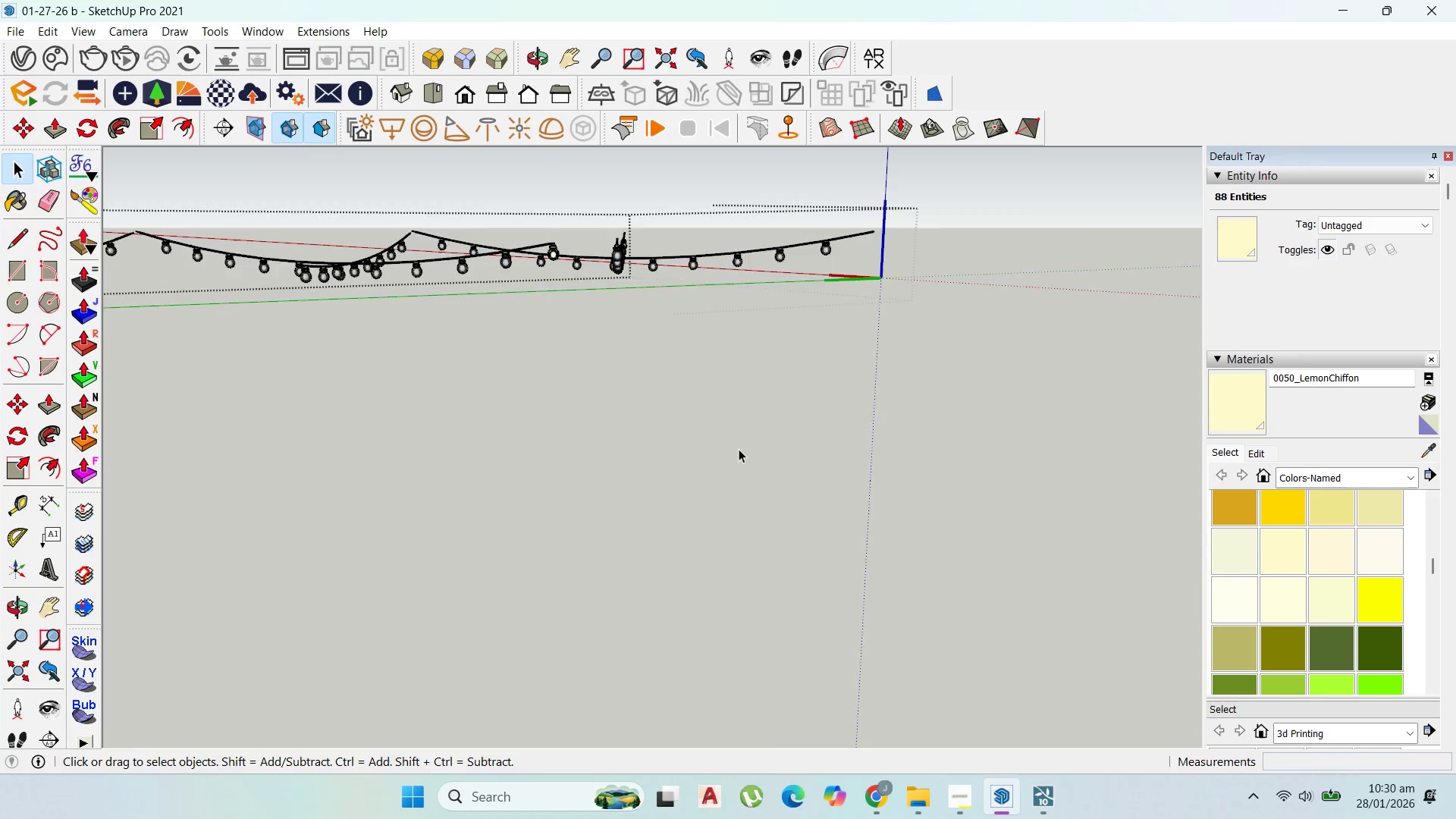 
key(Escape)
 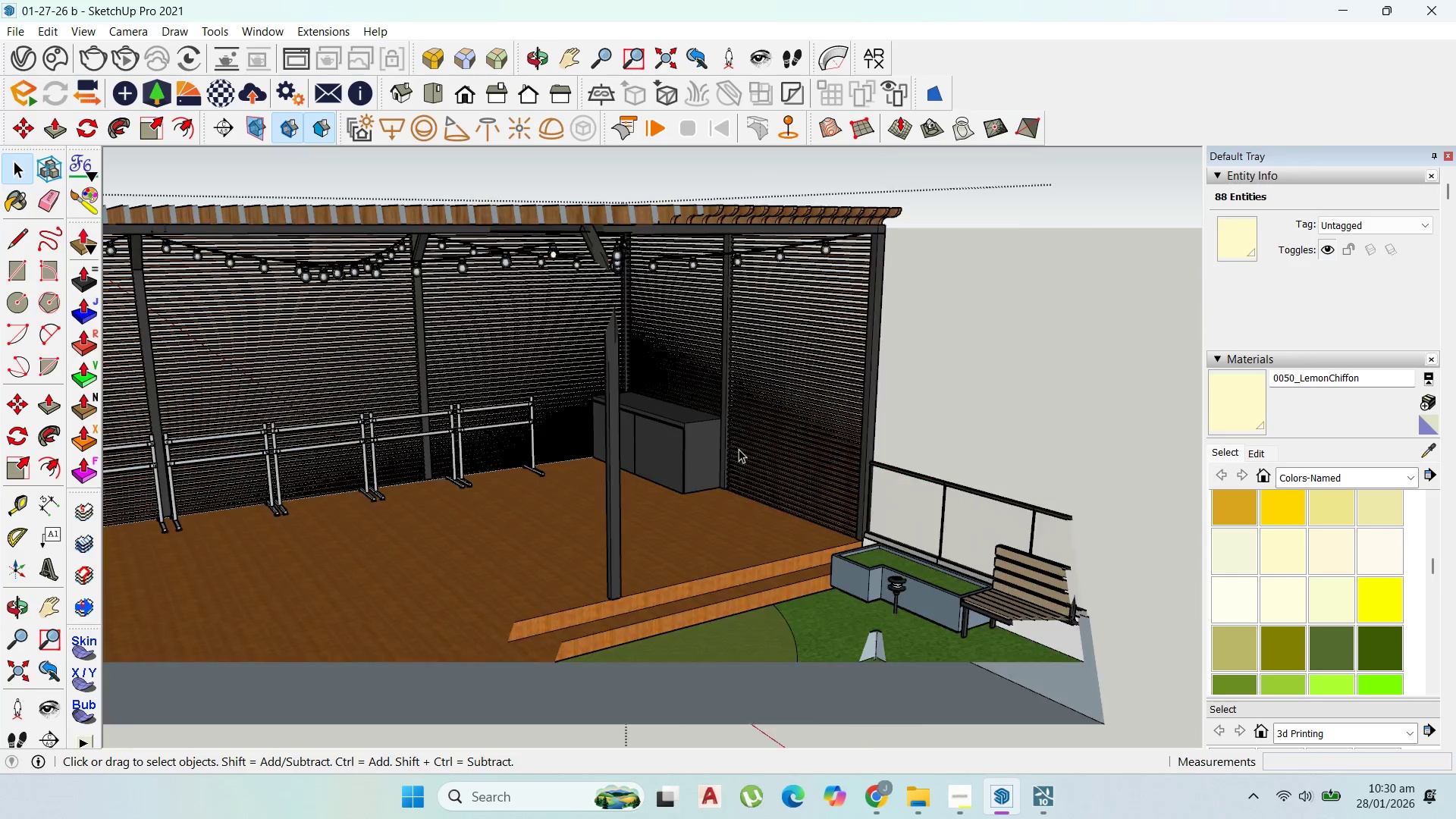 
key(Escape)
 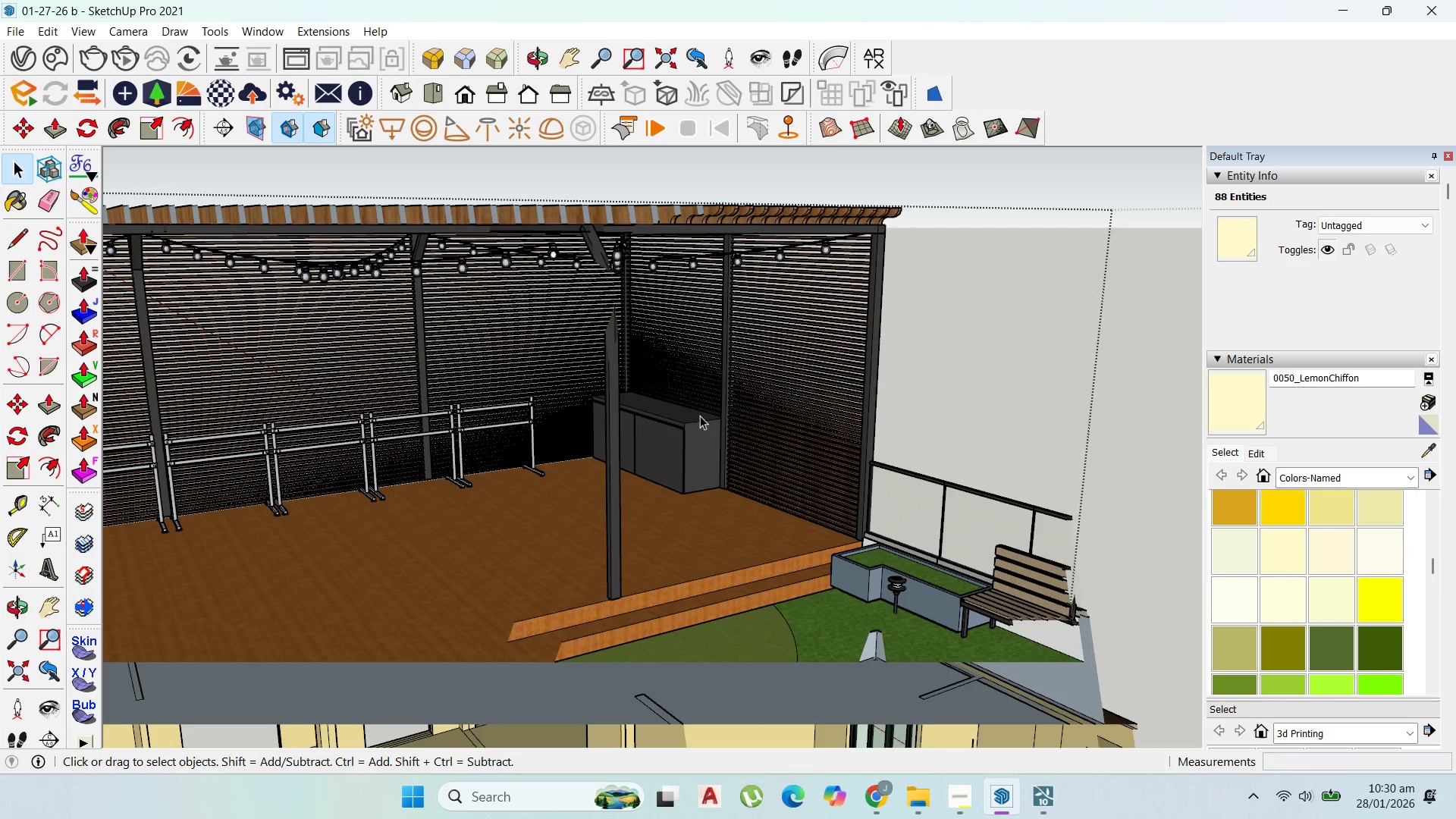 
key(Escape)
 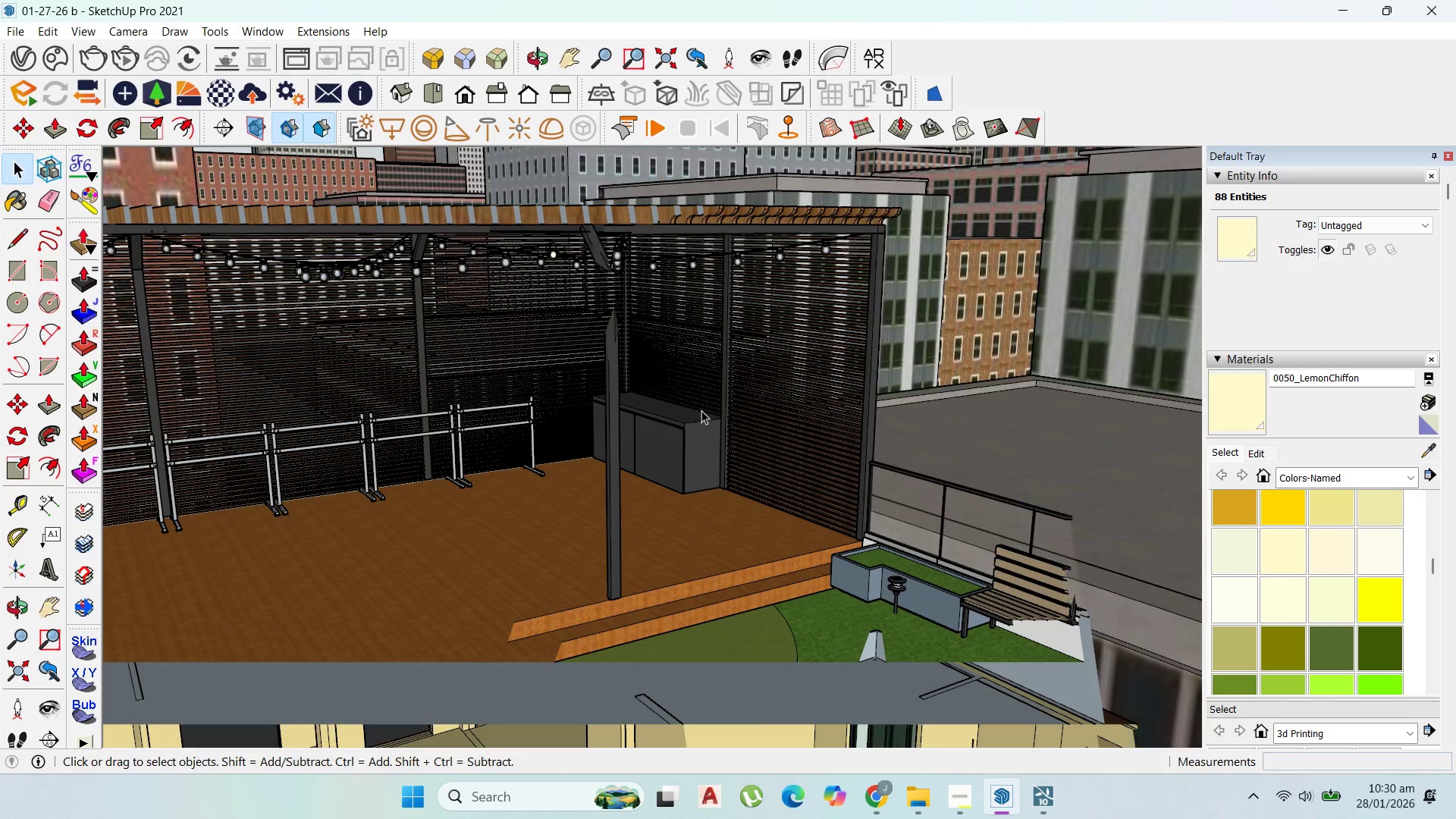 
key(Escape)
 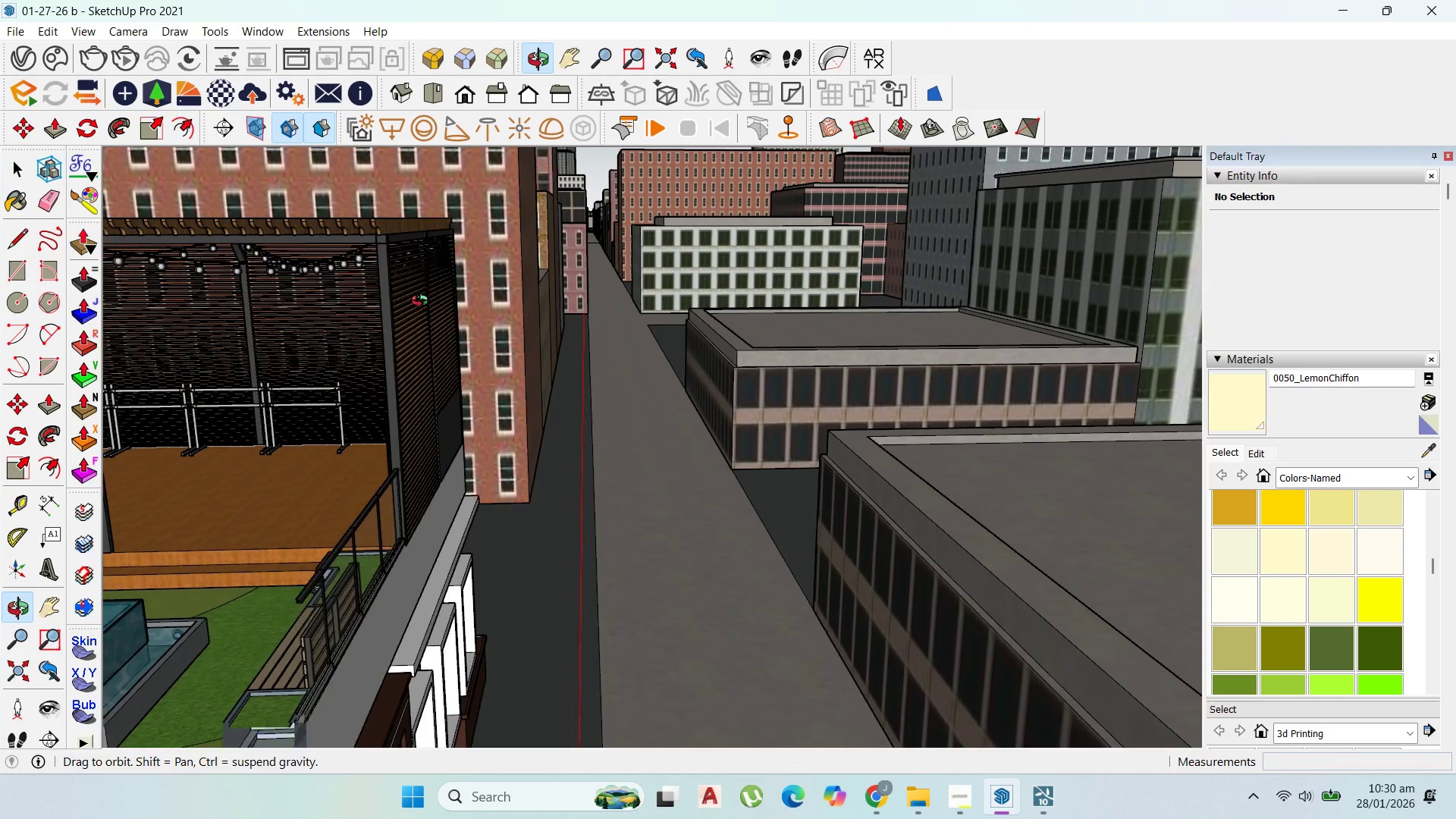 
scroll: coordinate [381, 286], scroll_direction: up, amount: 1.0
 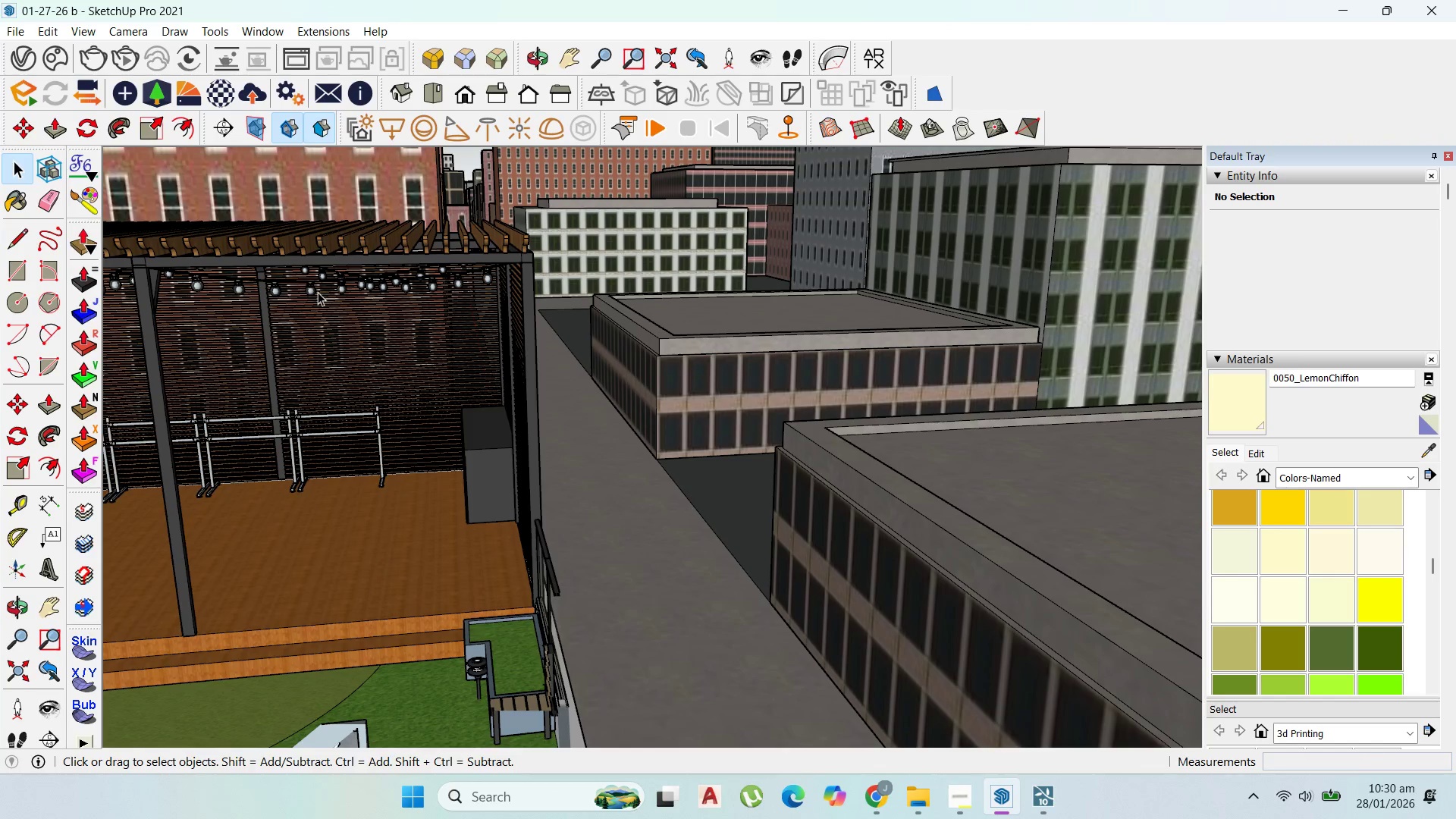 
left_click([312, 291])
 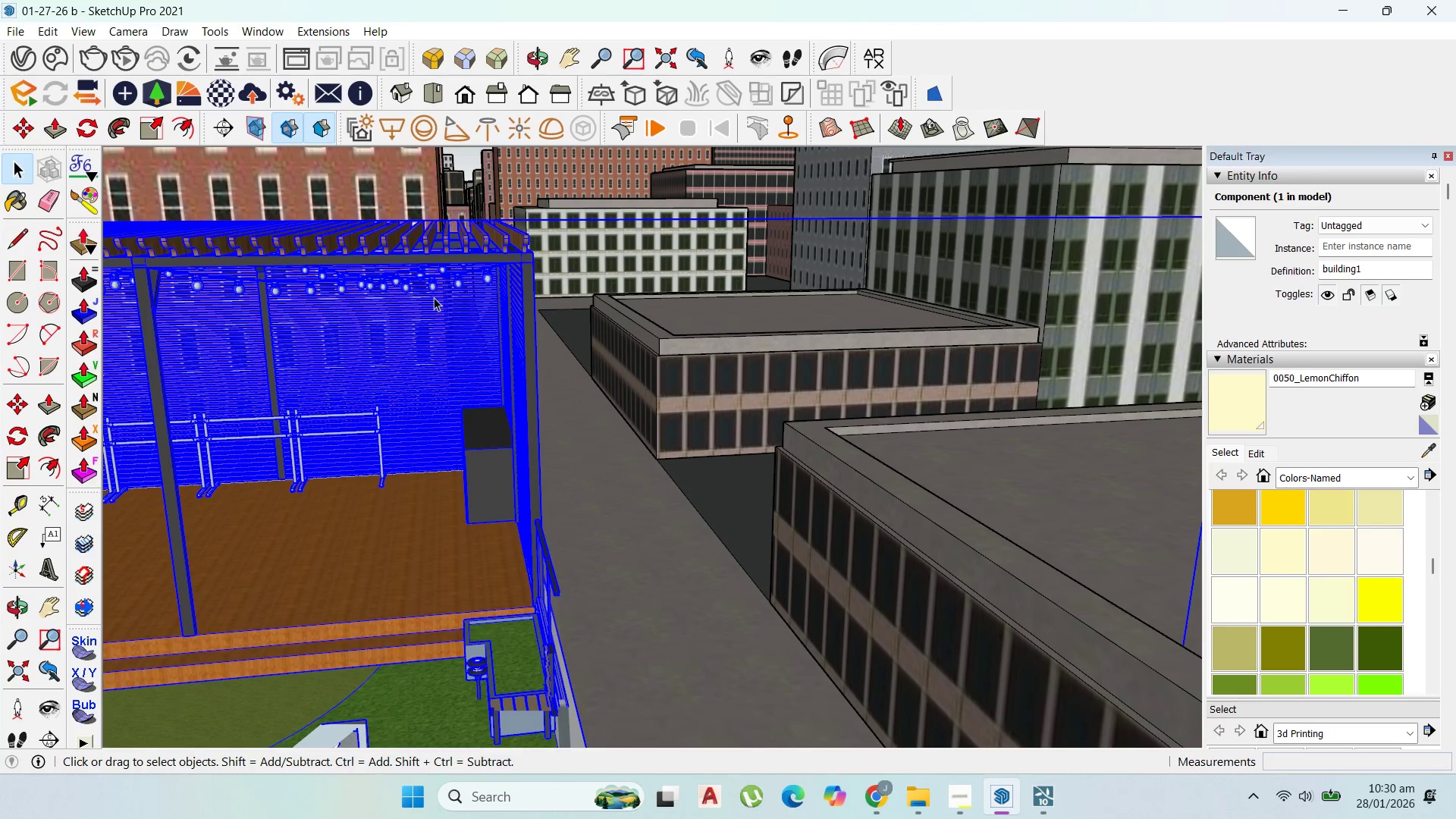 
scroll: coordinate [611, 315], scroll_direction: down, amount: 3.0
 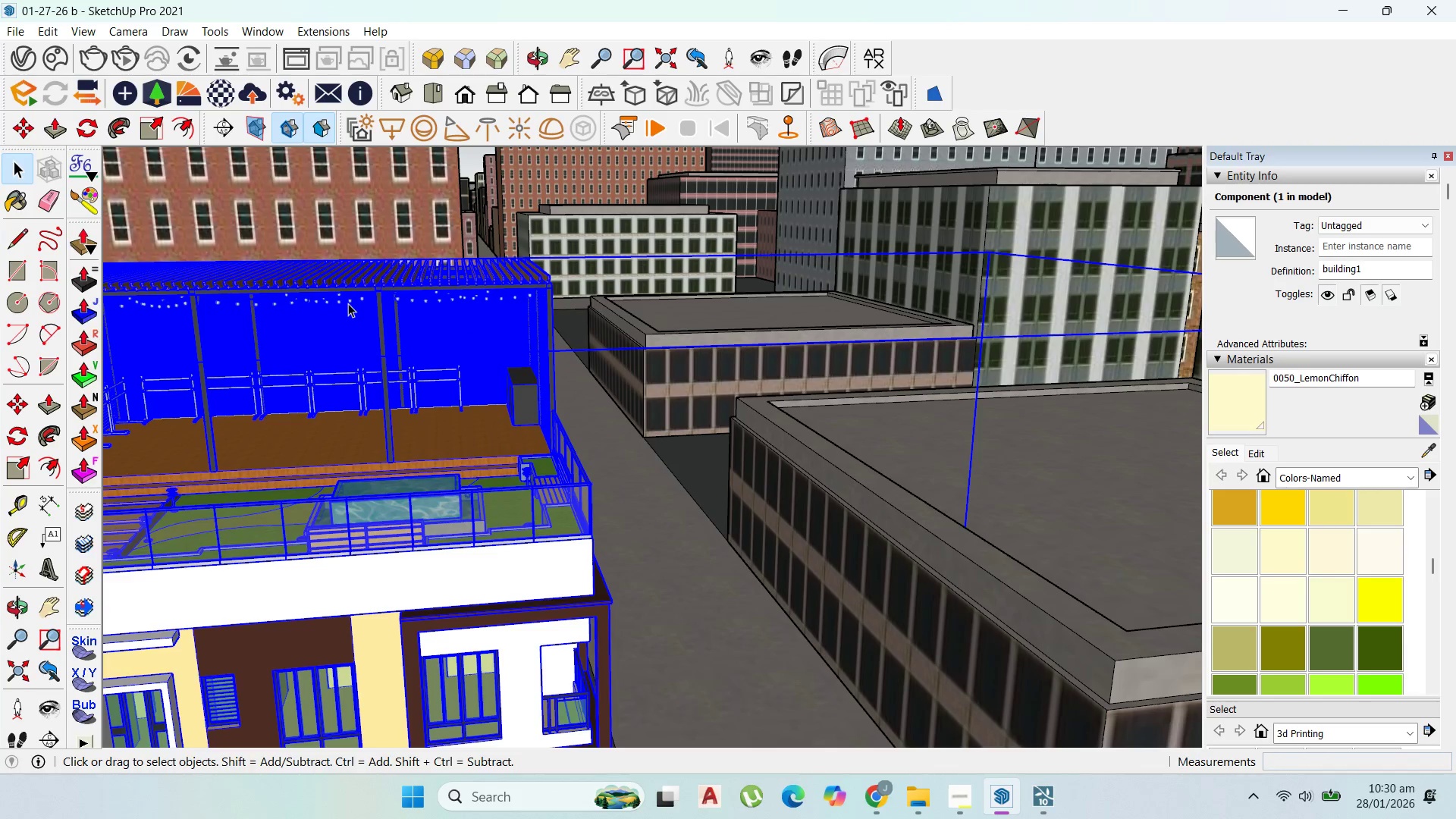 
scroll: coordinate [350, 301], scroll_direction: up, amount: 1.0
 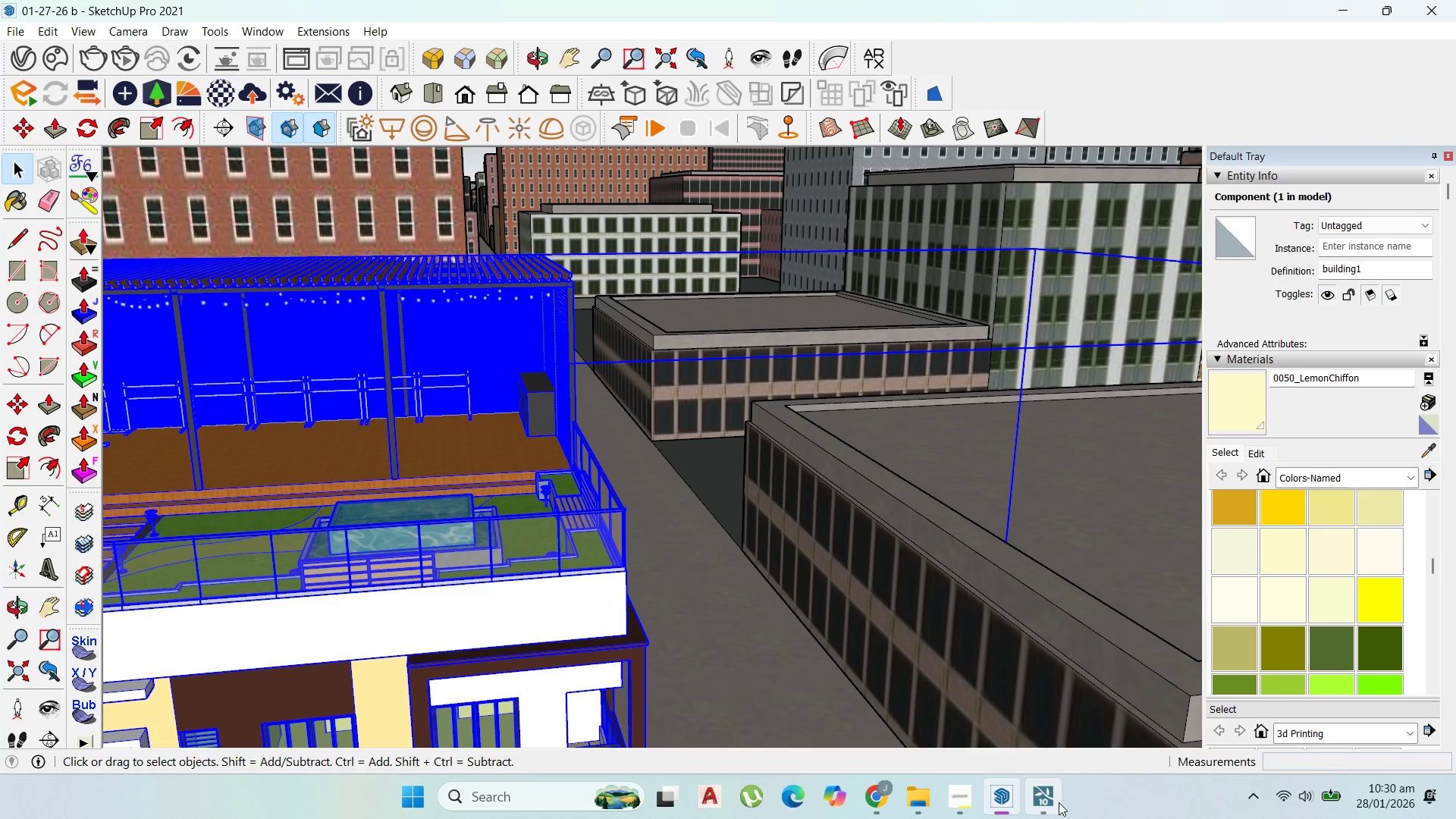 
left_click([1056, 799])
 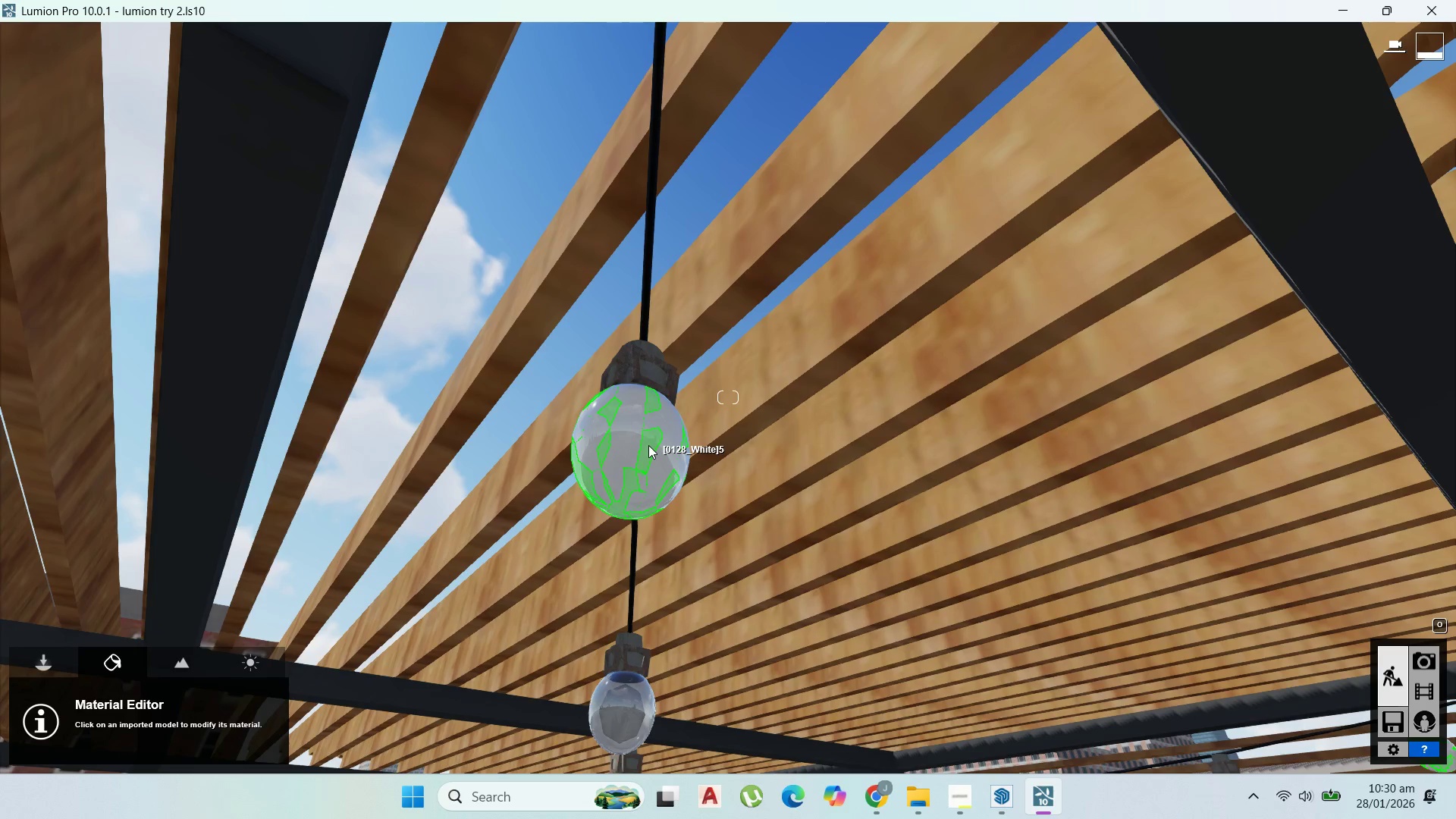 
wait(7.16)
 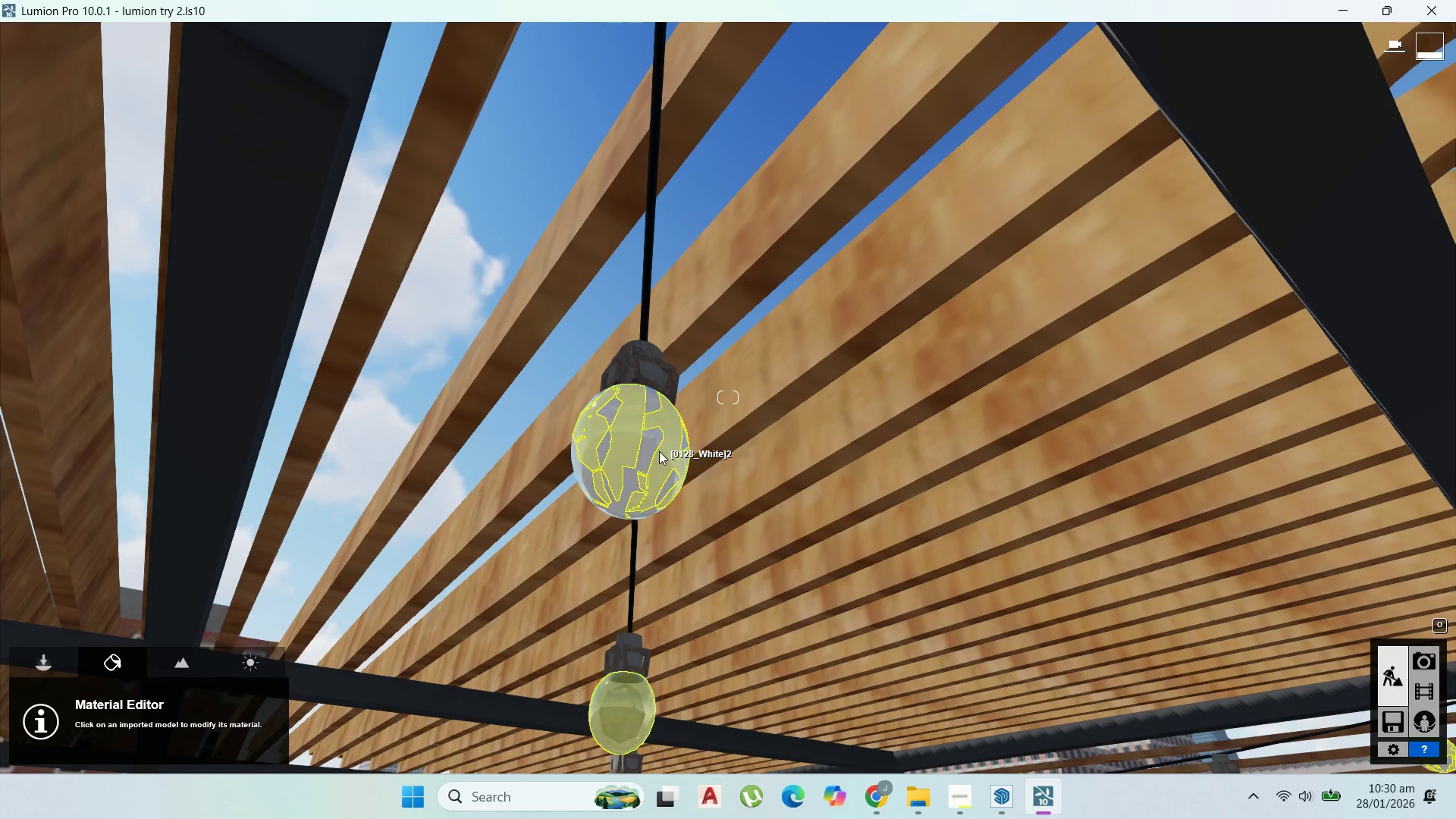 
scroll: coordinate [657, 474], scroll_direction: down, amount: 1.0
 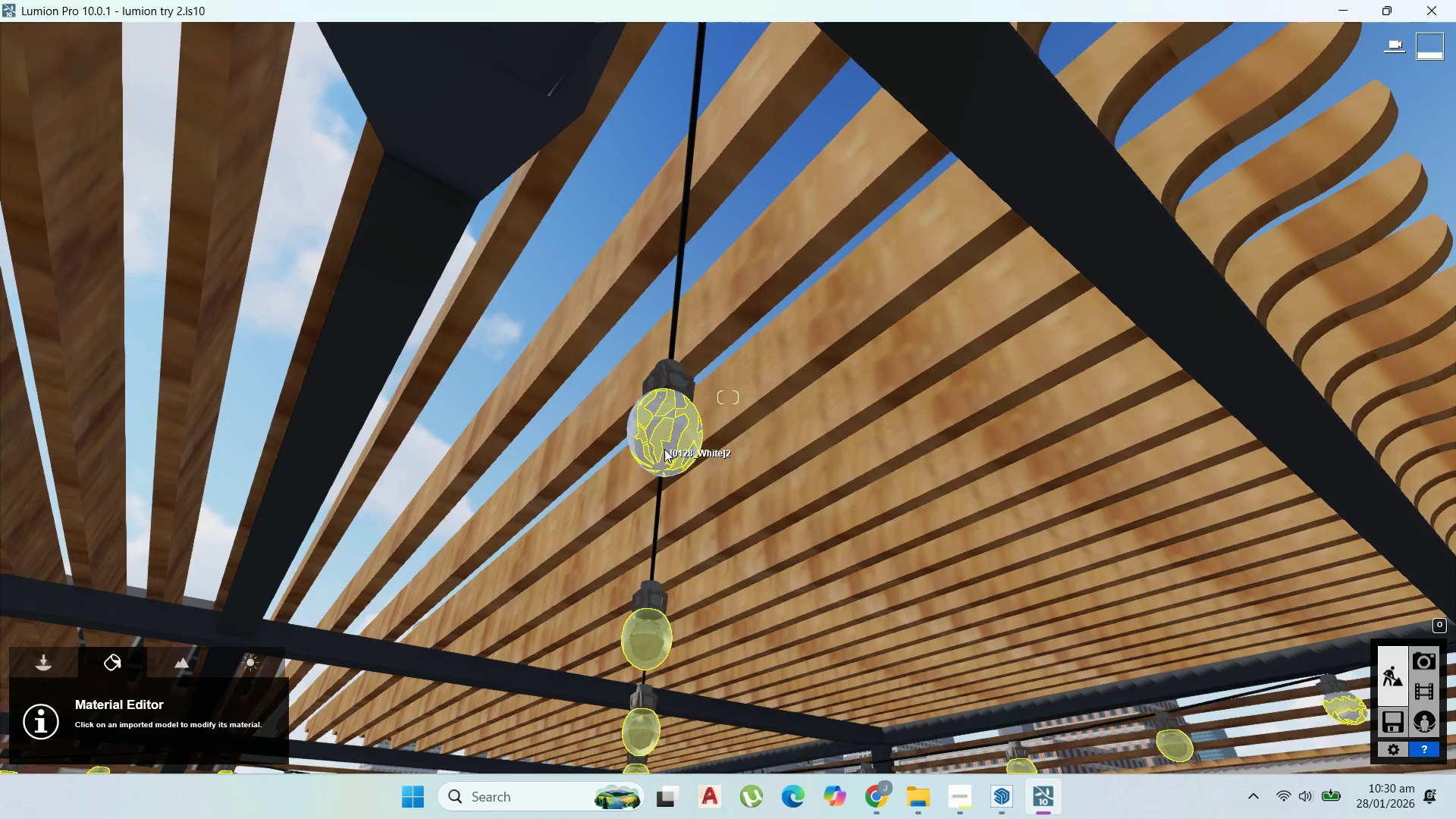 
left_click([664, 435])
 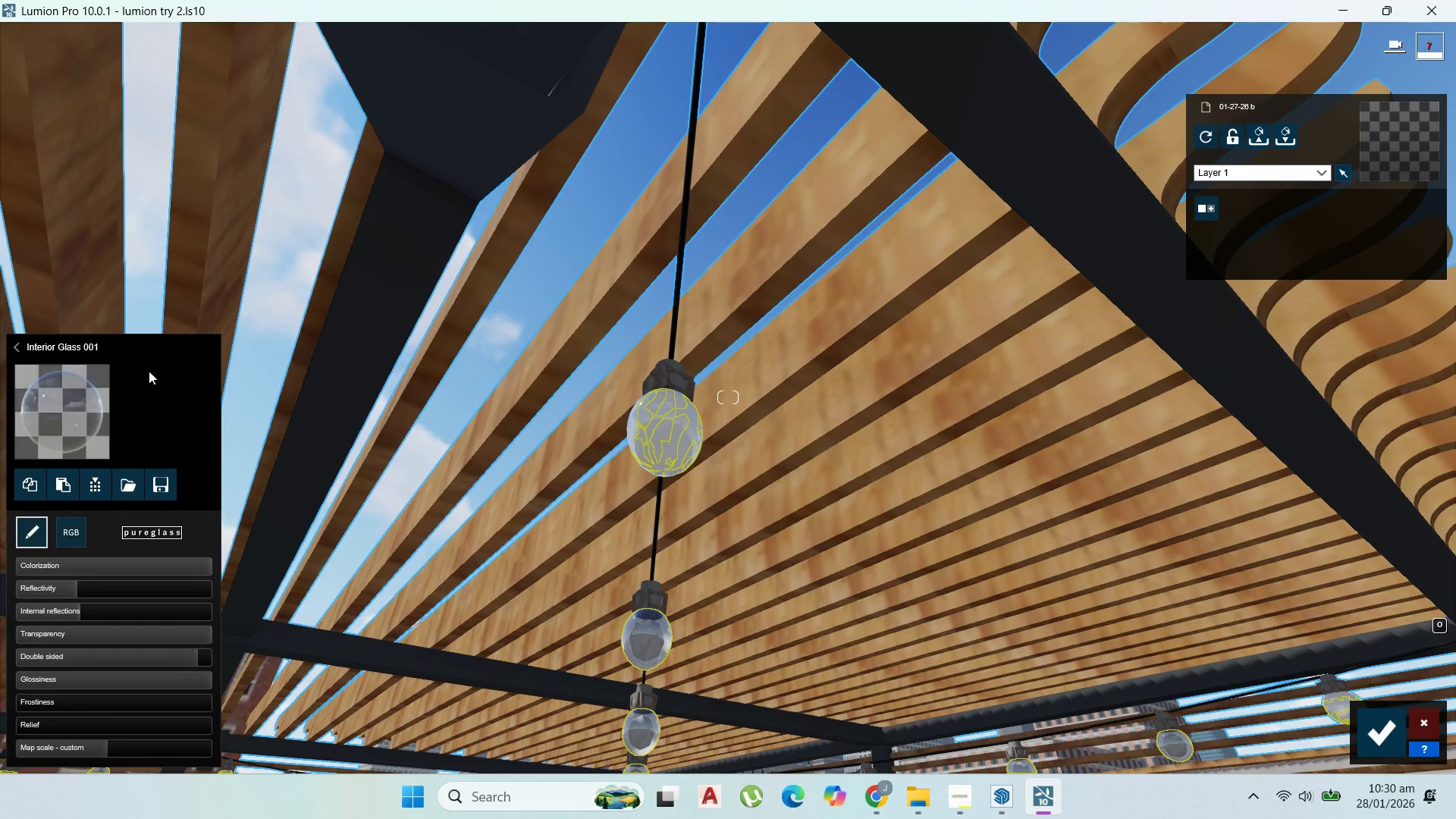 
left_click([85, 410])
 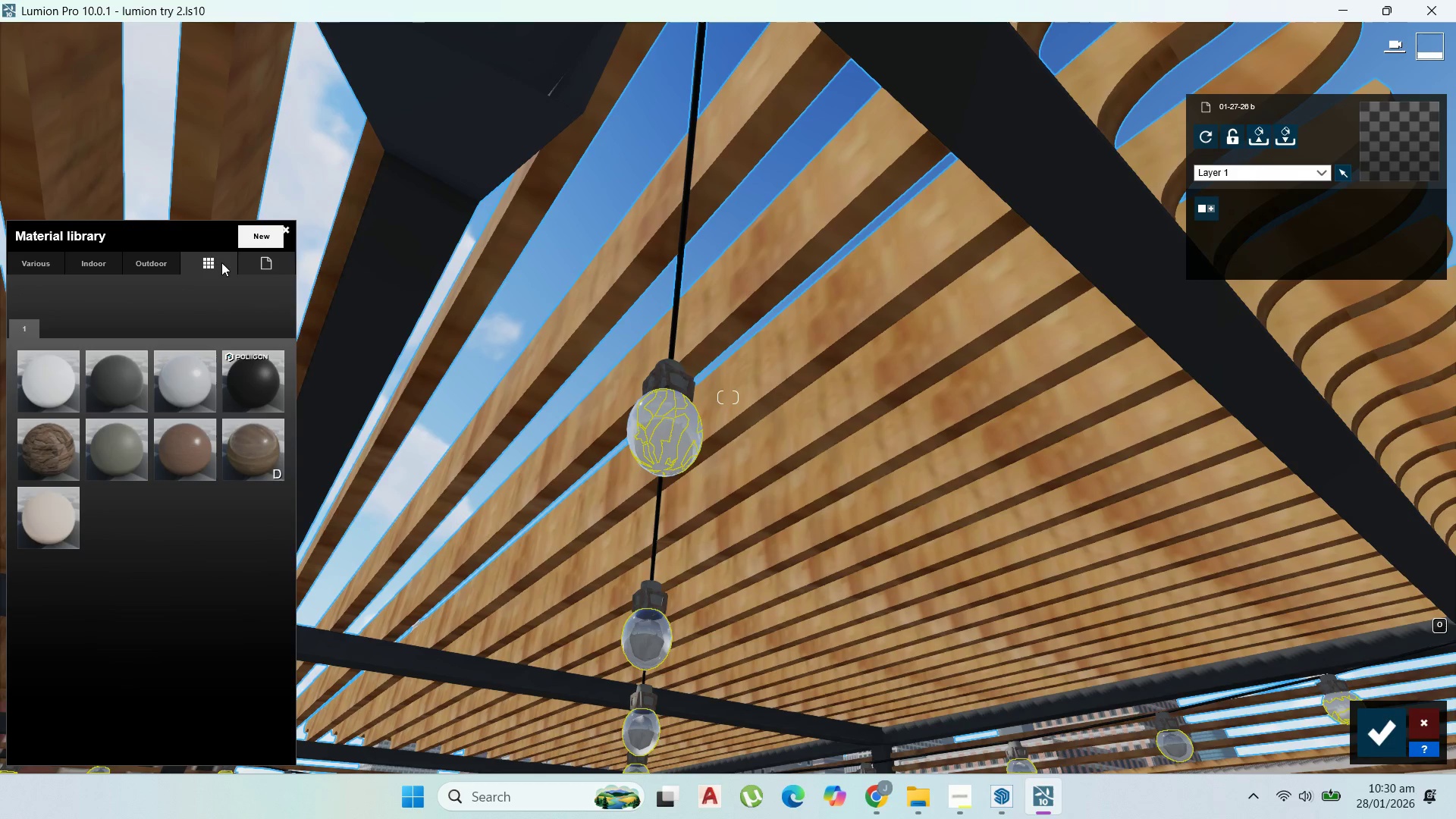 
left_click([250, 264])
 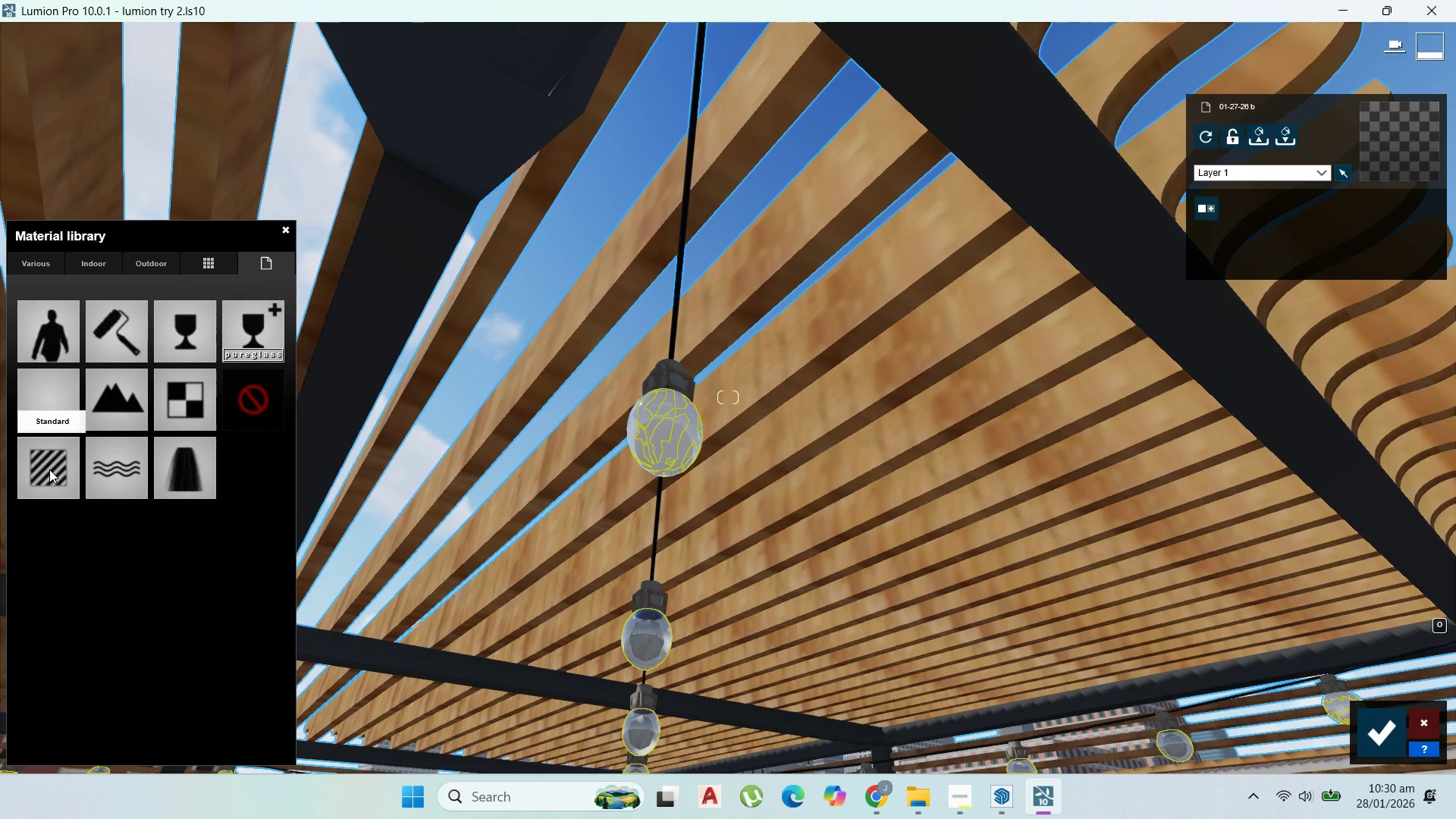 
left_click([49, 469])
 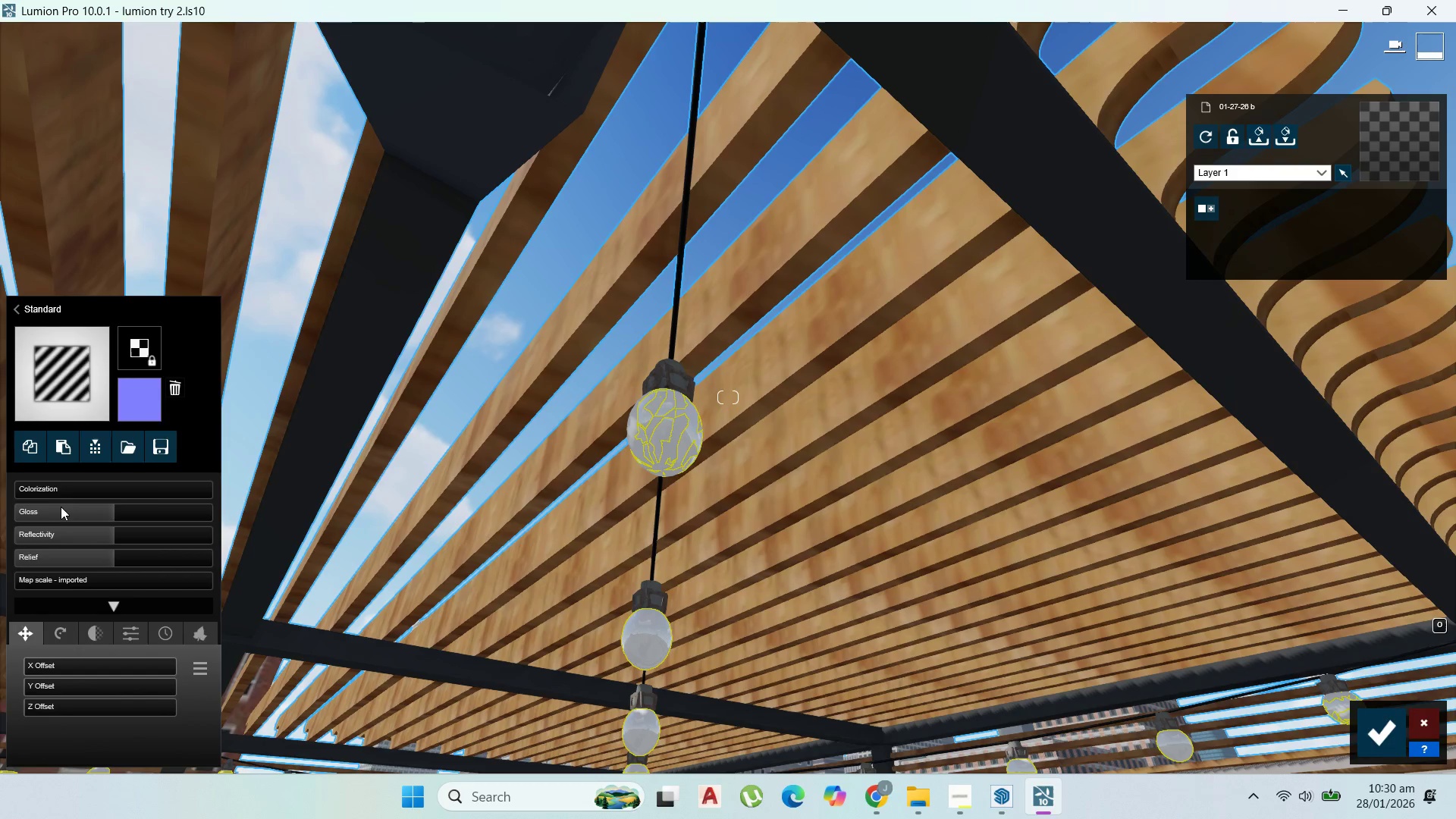 
left_click_drag(start_coordinate=[58, 485], to_coordinate=[184, 496])
 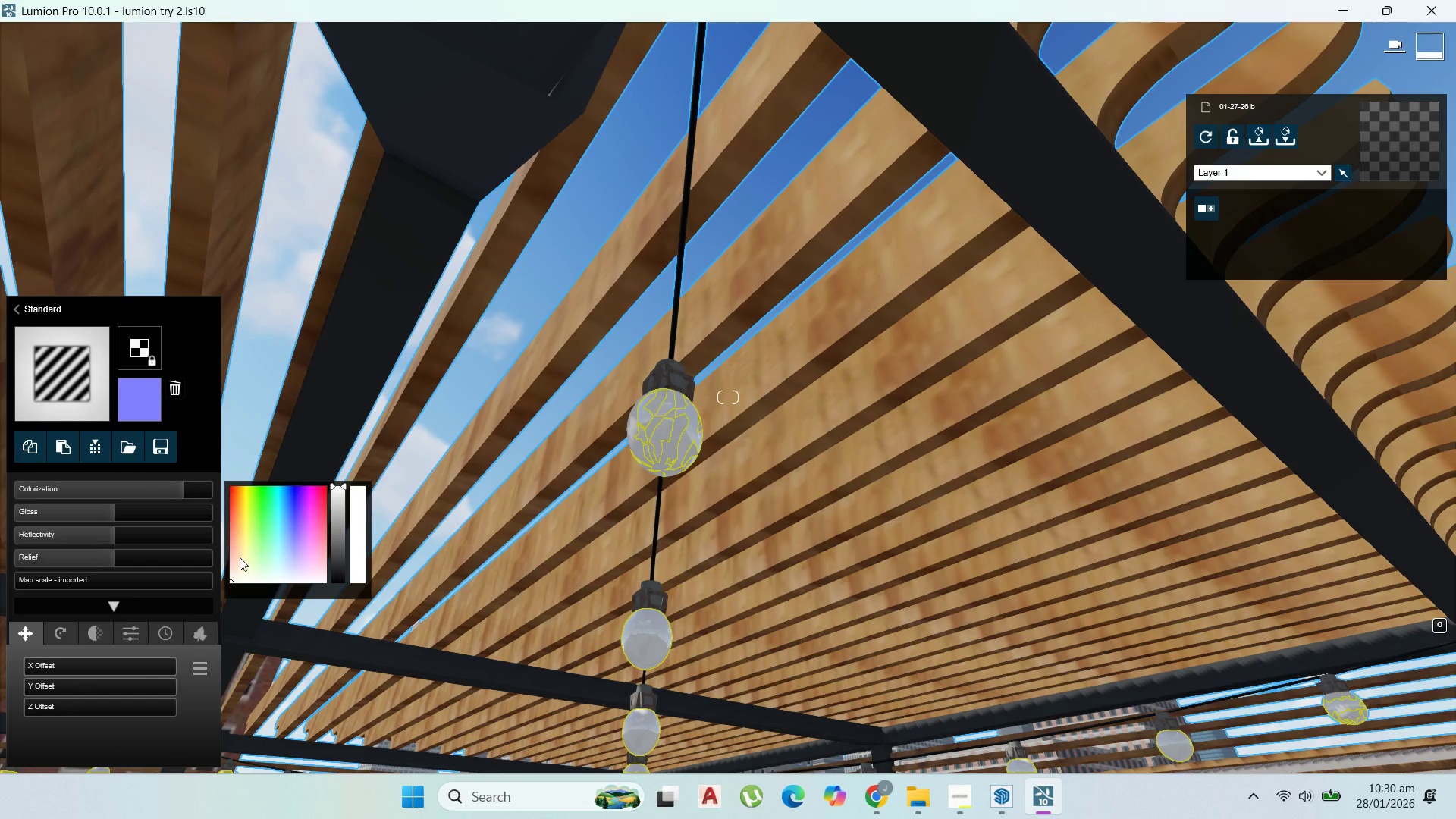 
left_click_drag(start_coordinate=[241, 559], to_coordinate=[247, 572])
 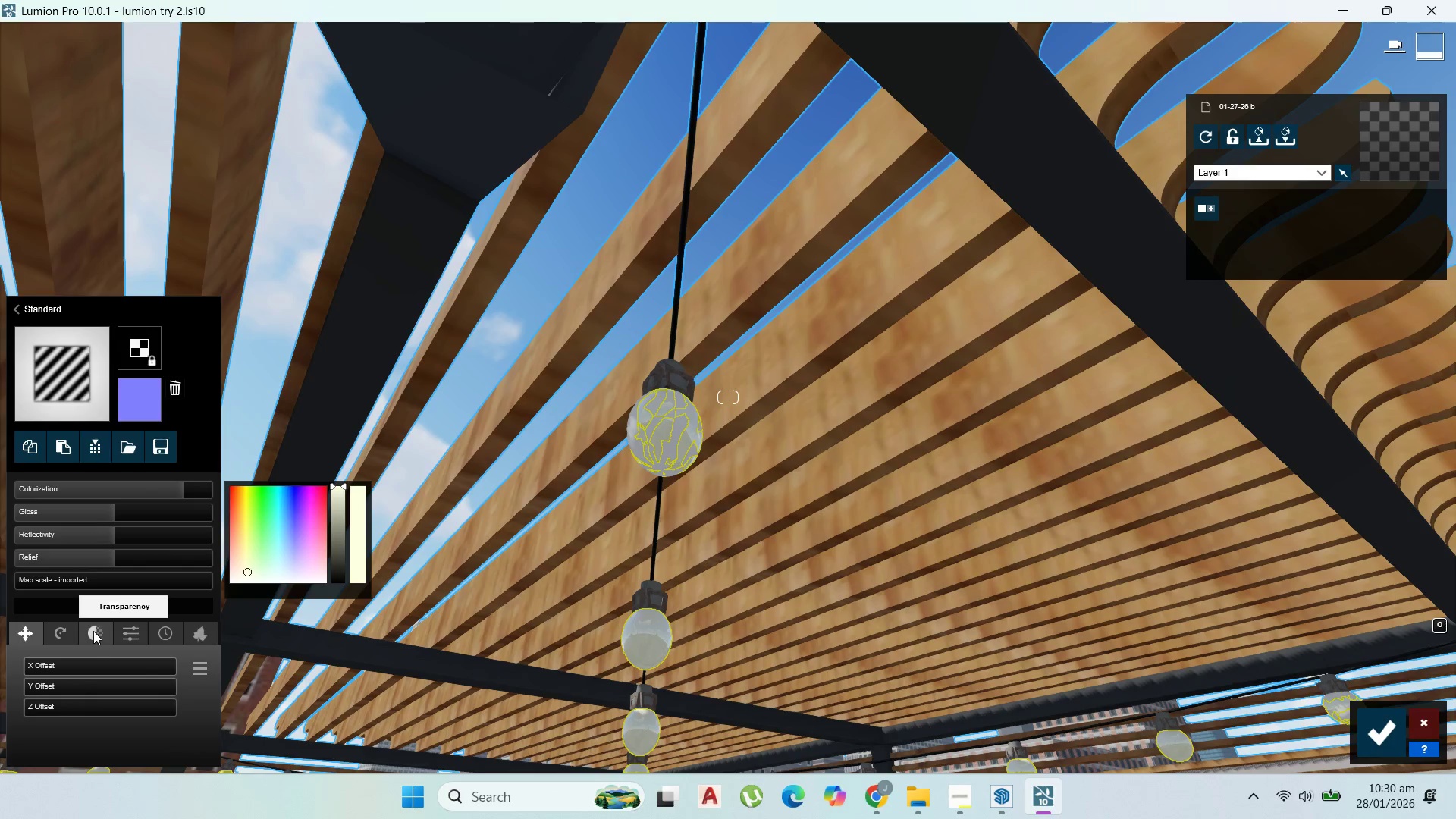 
left_click_drag(start_coordinate=[117, 631], to_coordinate=[124, 631])
 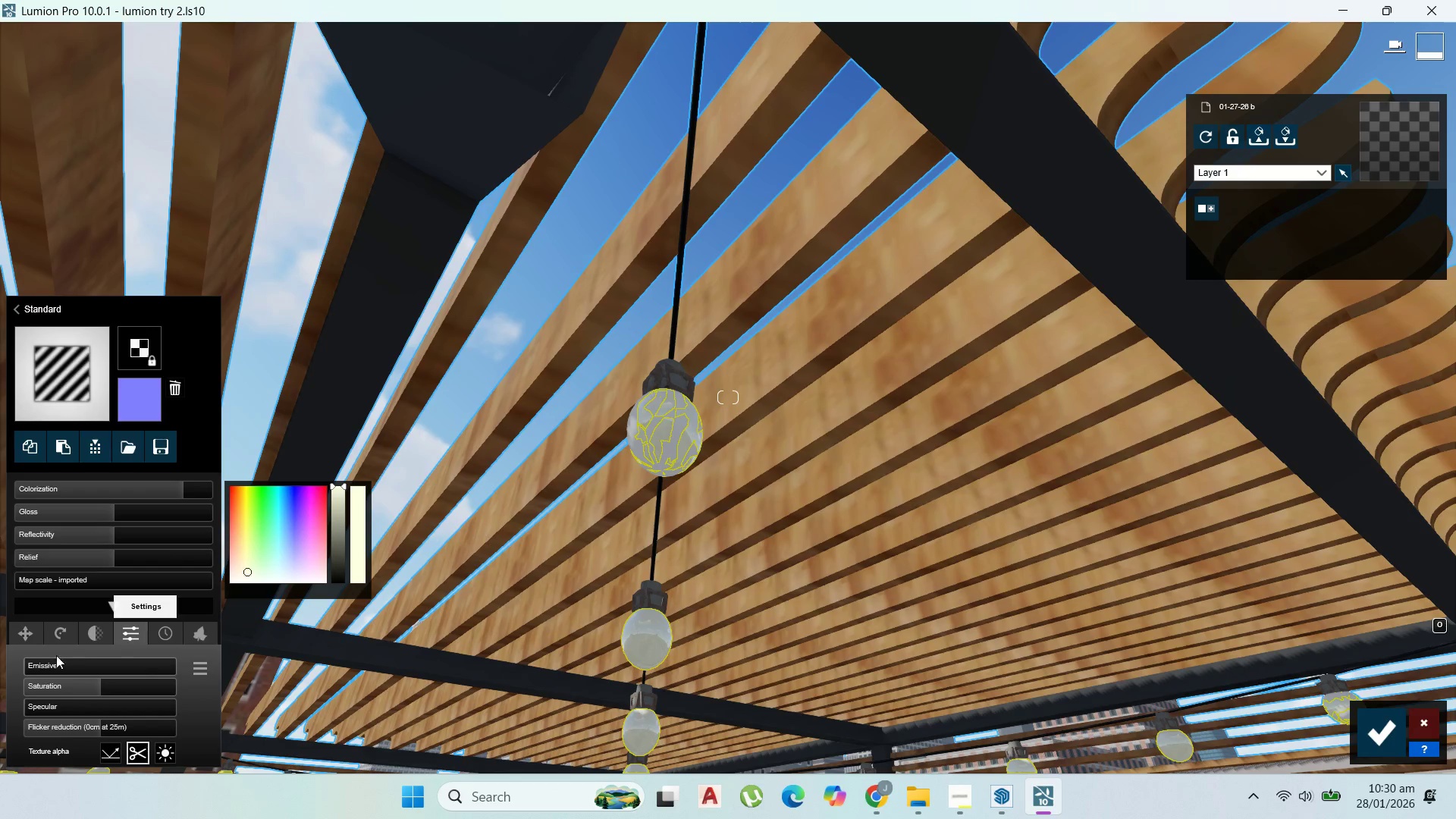 
left_click_drag(start_coordinate=[28, 666], to_coordinate=[164, 676])
 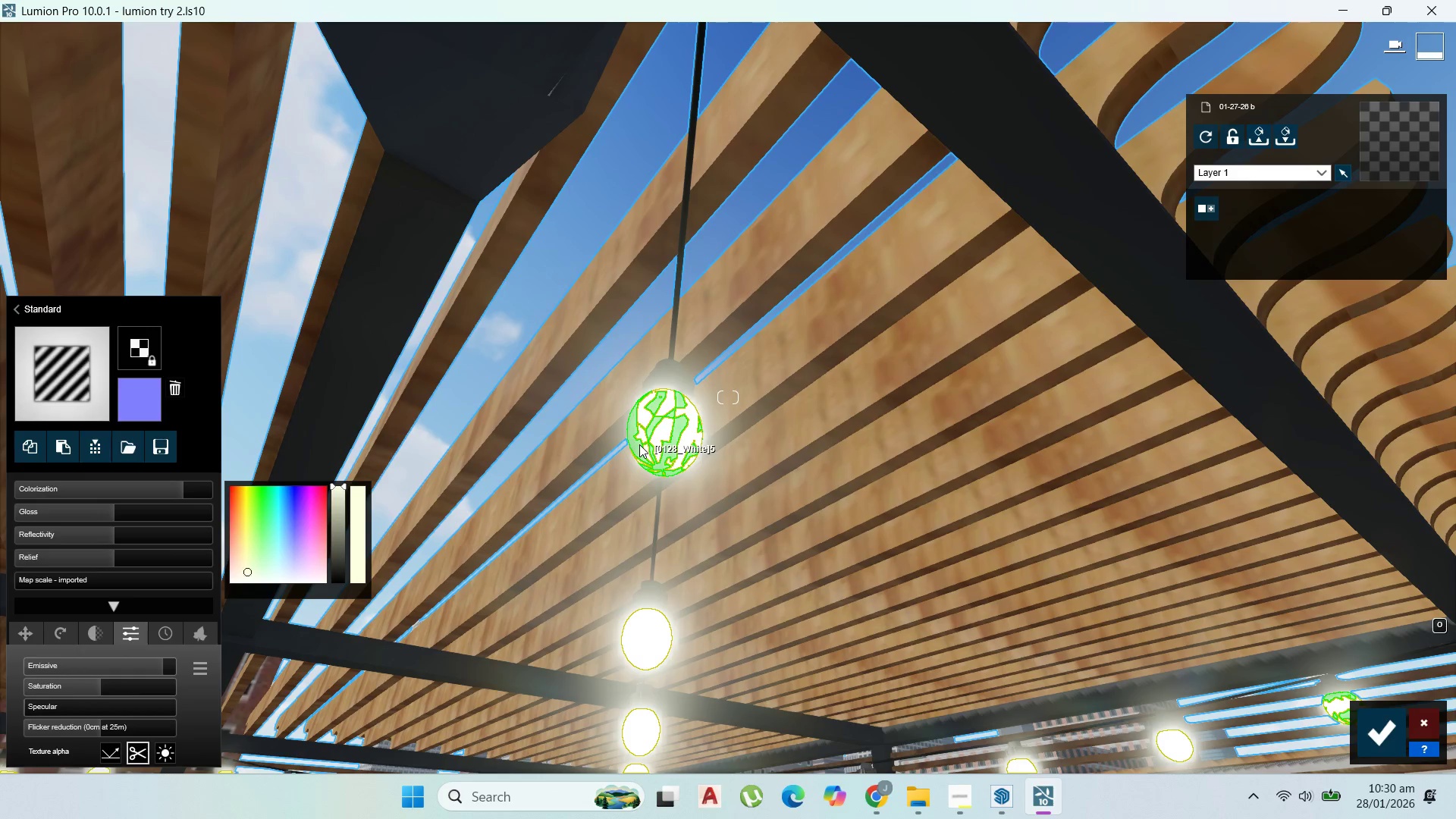 
left_click([636, 444])
 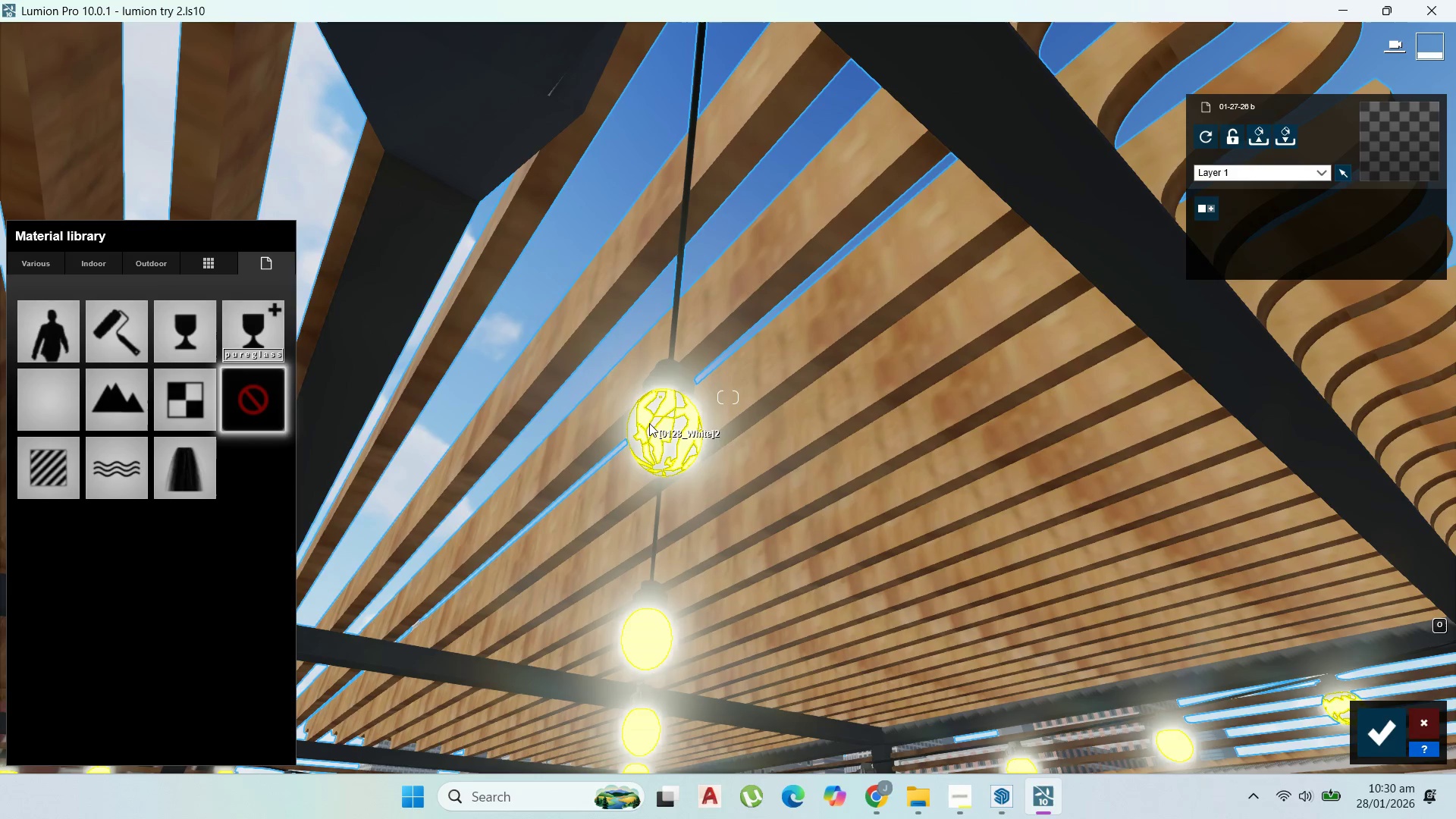 
left_click([646, 418])
 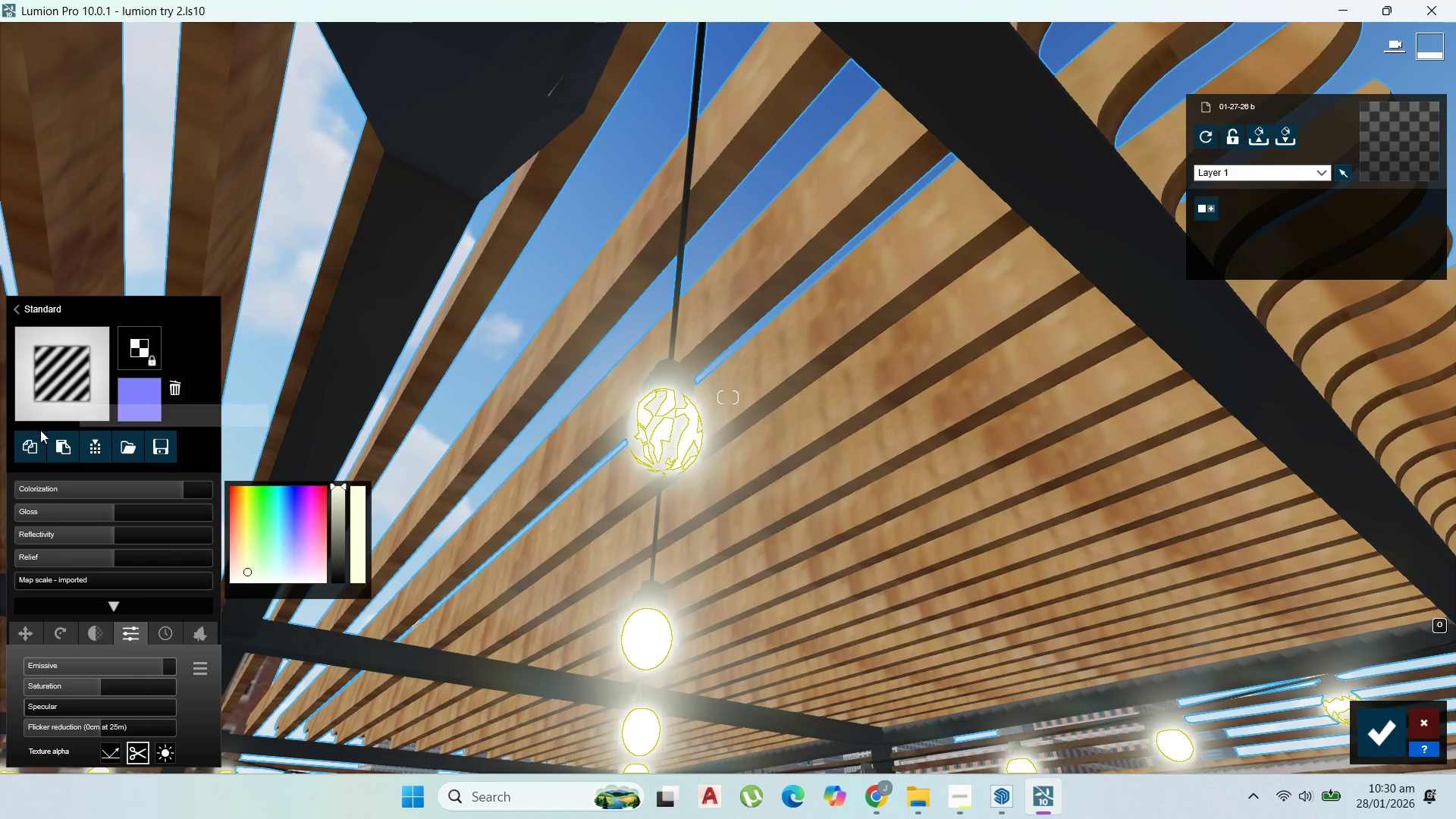 
left_click([37, 443])
 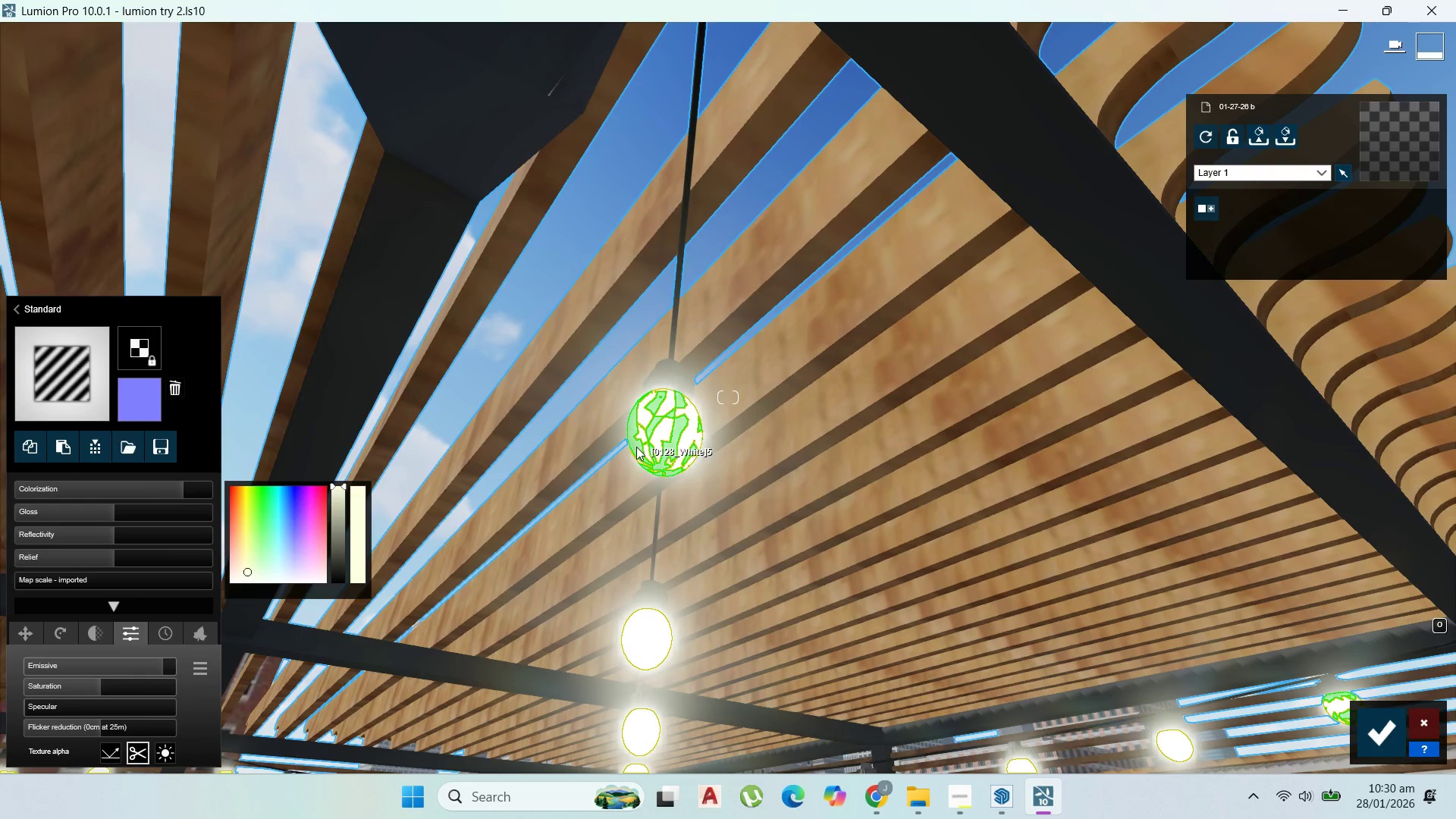 
left_click([636, 447])
 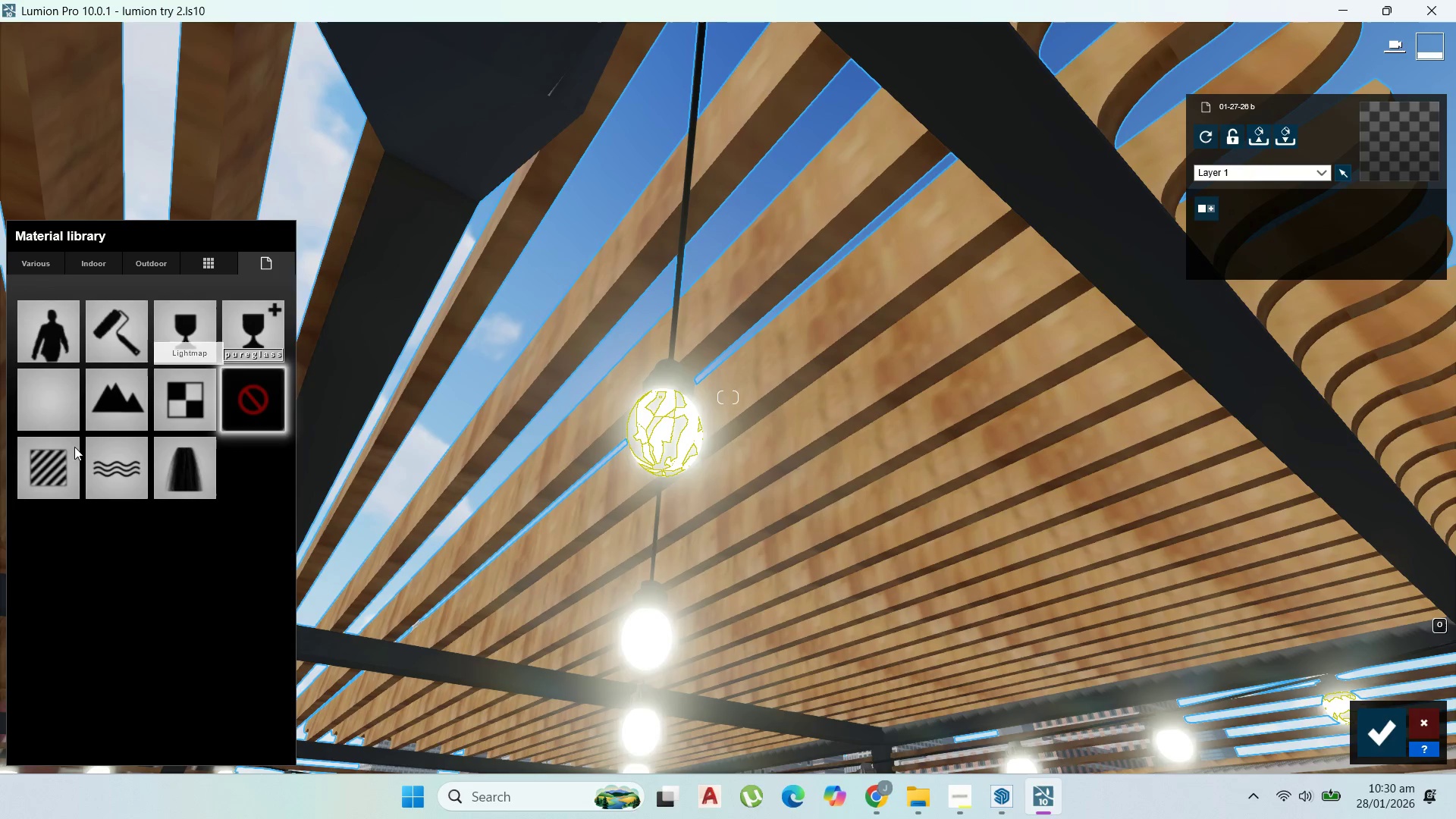 
left_click([64, 455])
 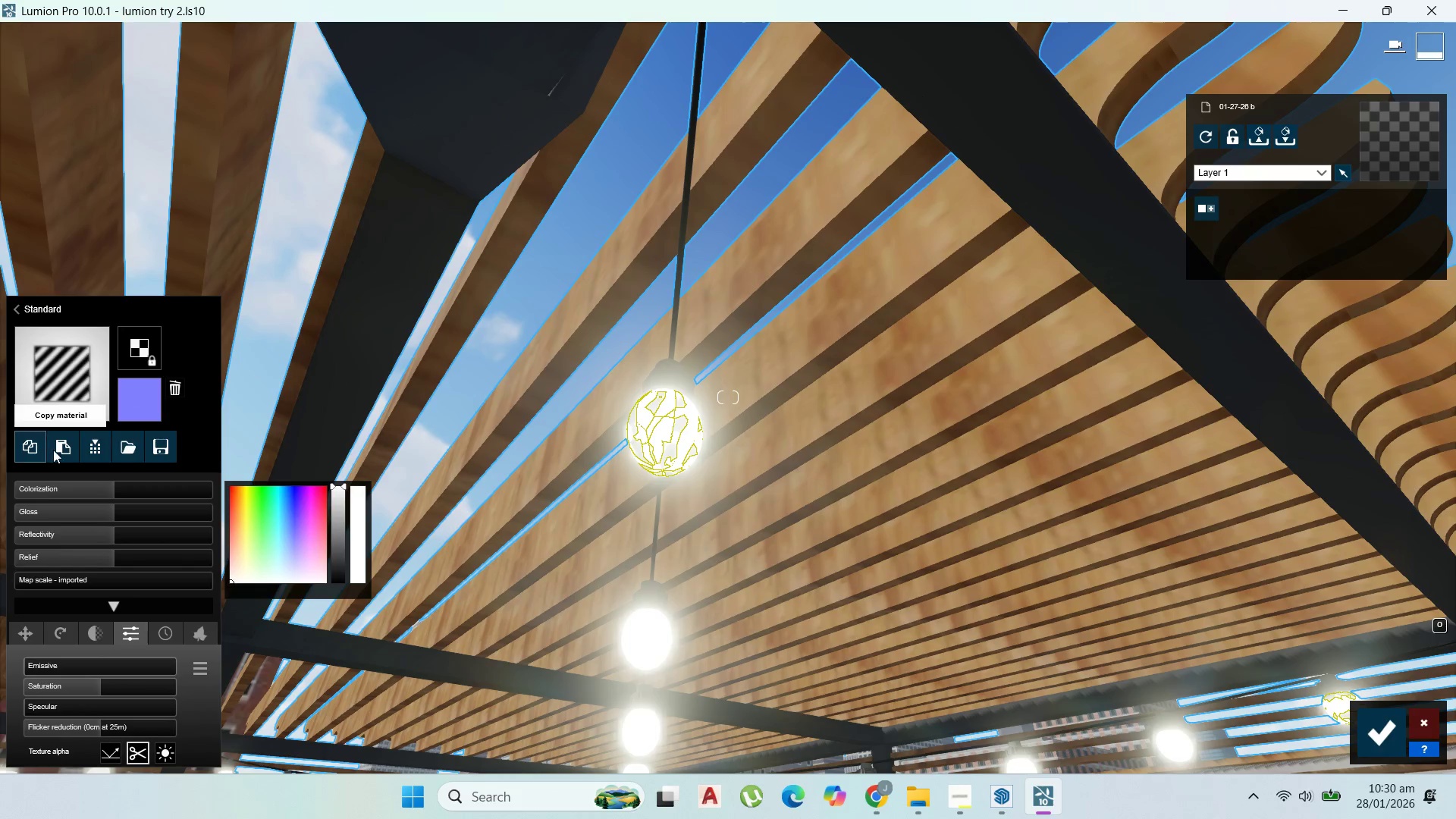 
double_click([60, 449])
 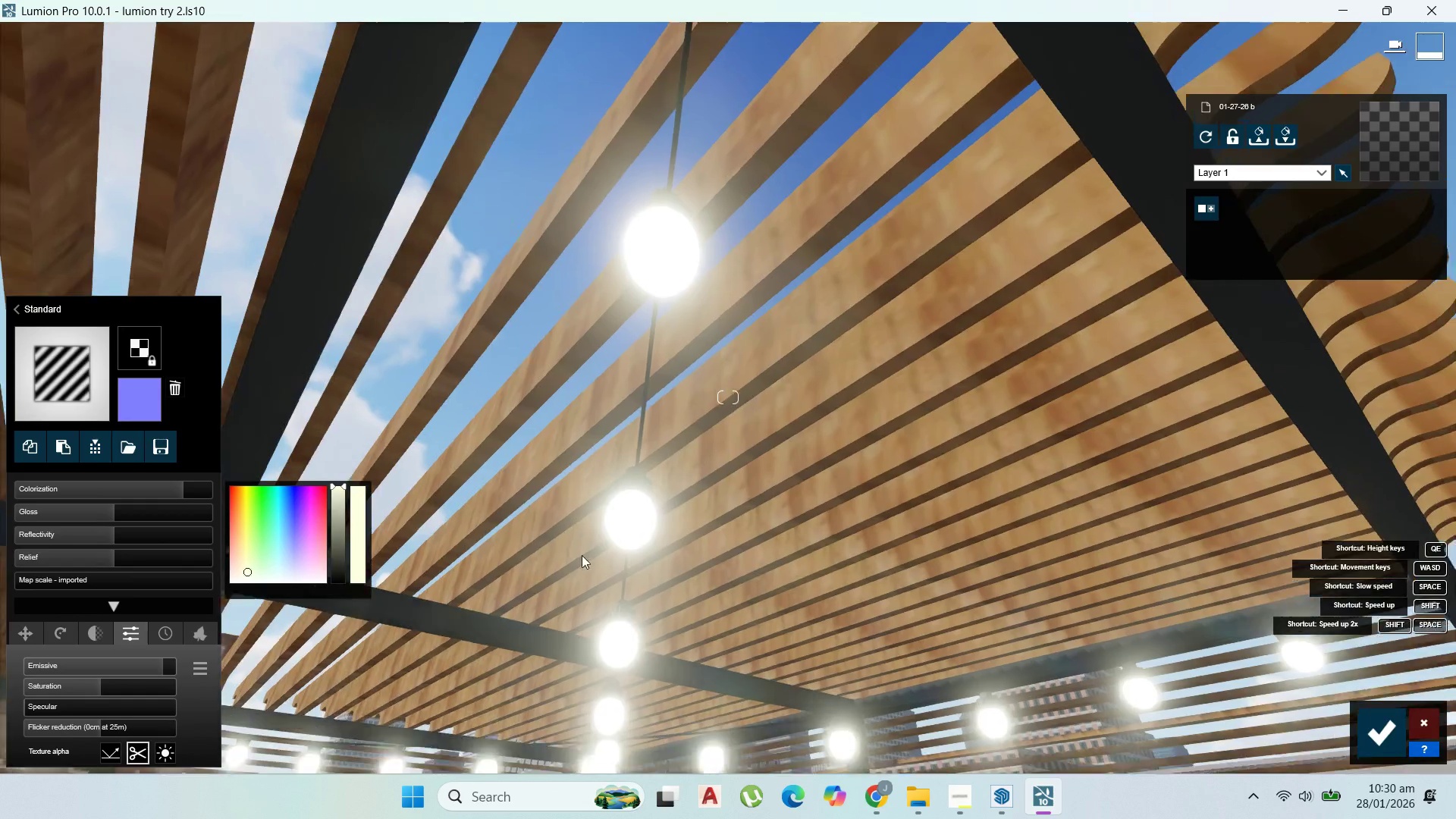 
scroll: coordinate [585, 528], scroll_direction: down, amount: 1.0
 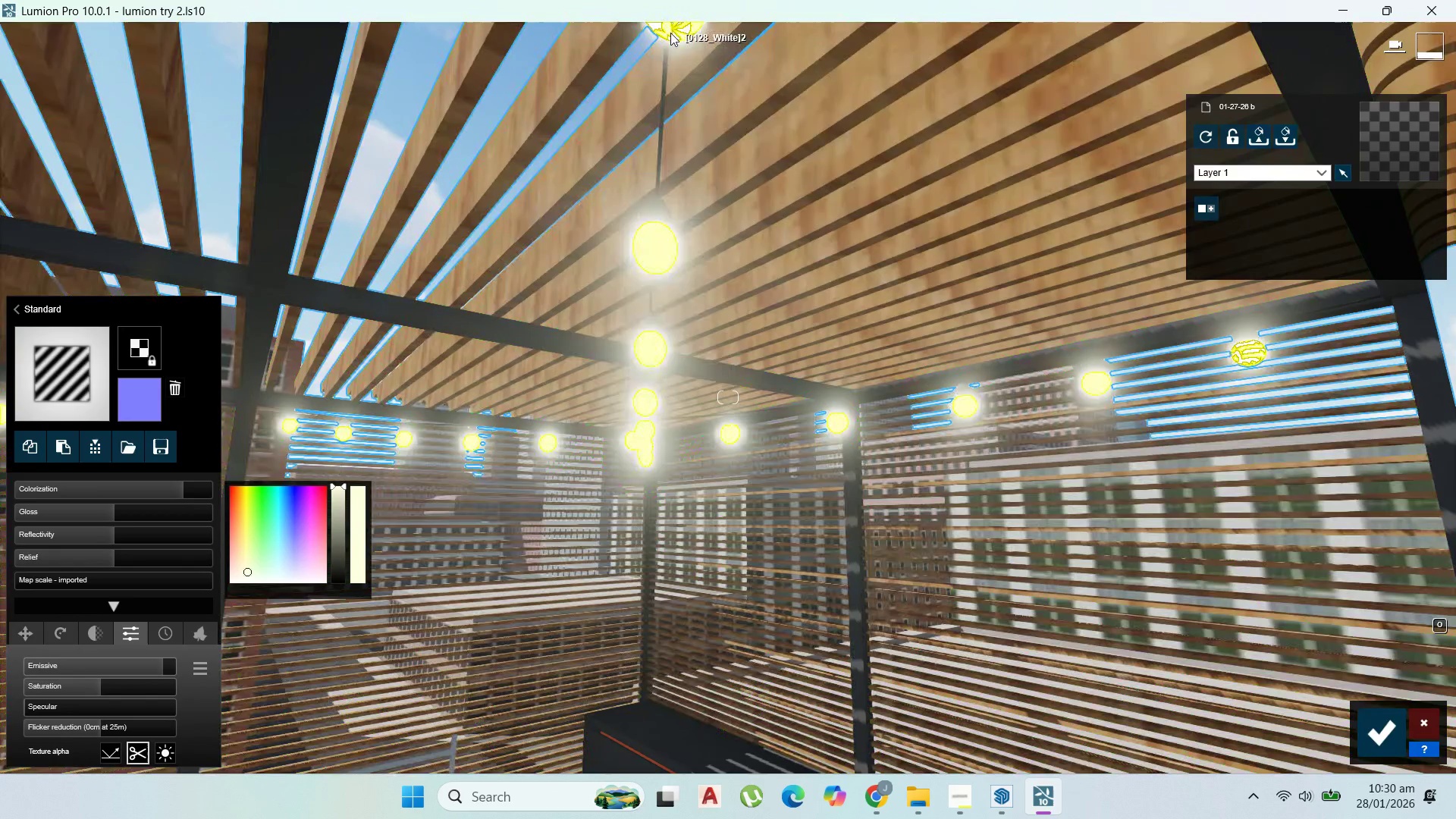 
left_click([670, 30])
 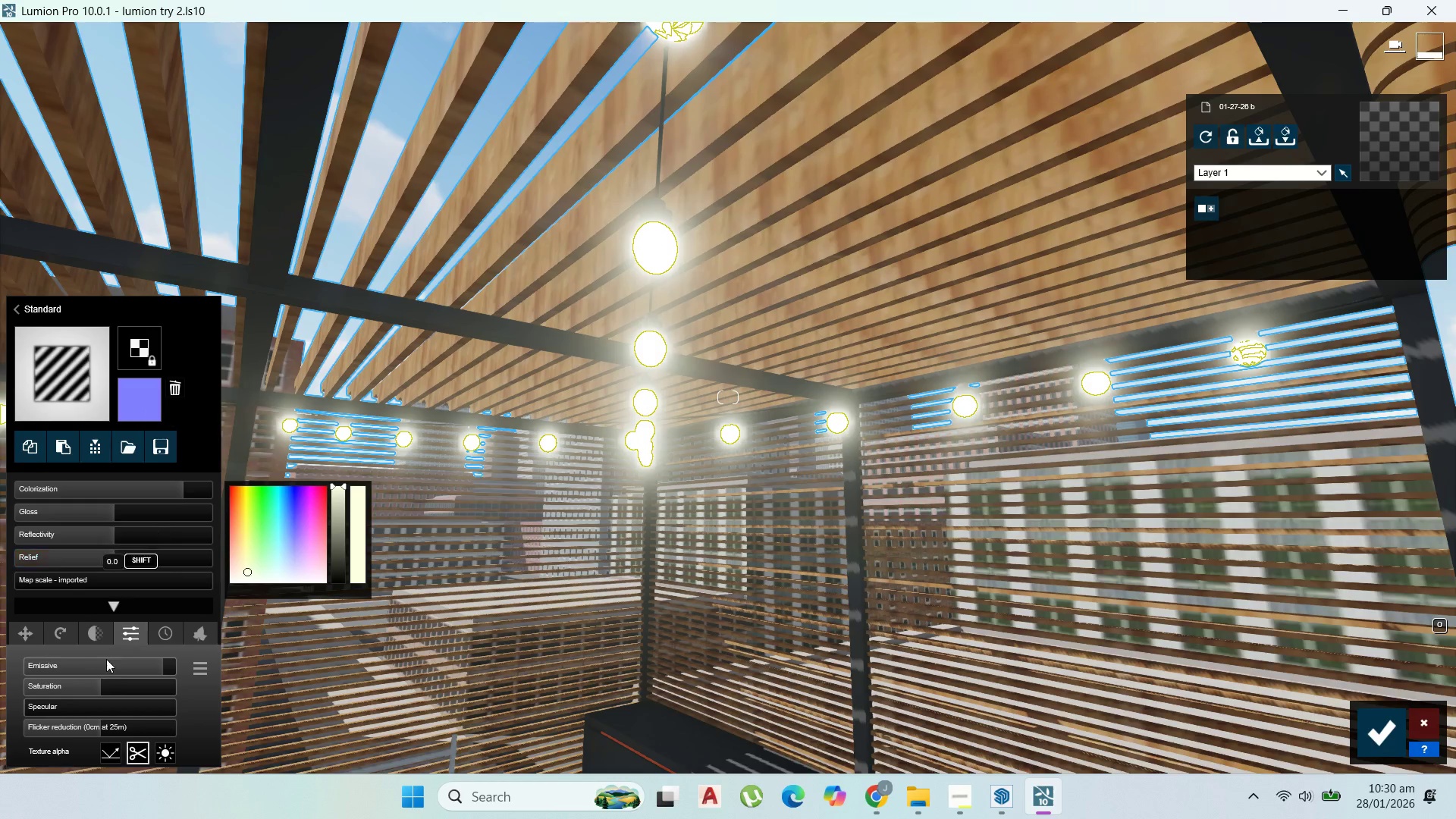 
left_click([118, 667])
 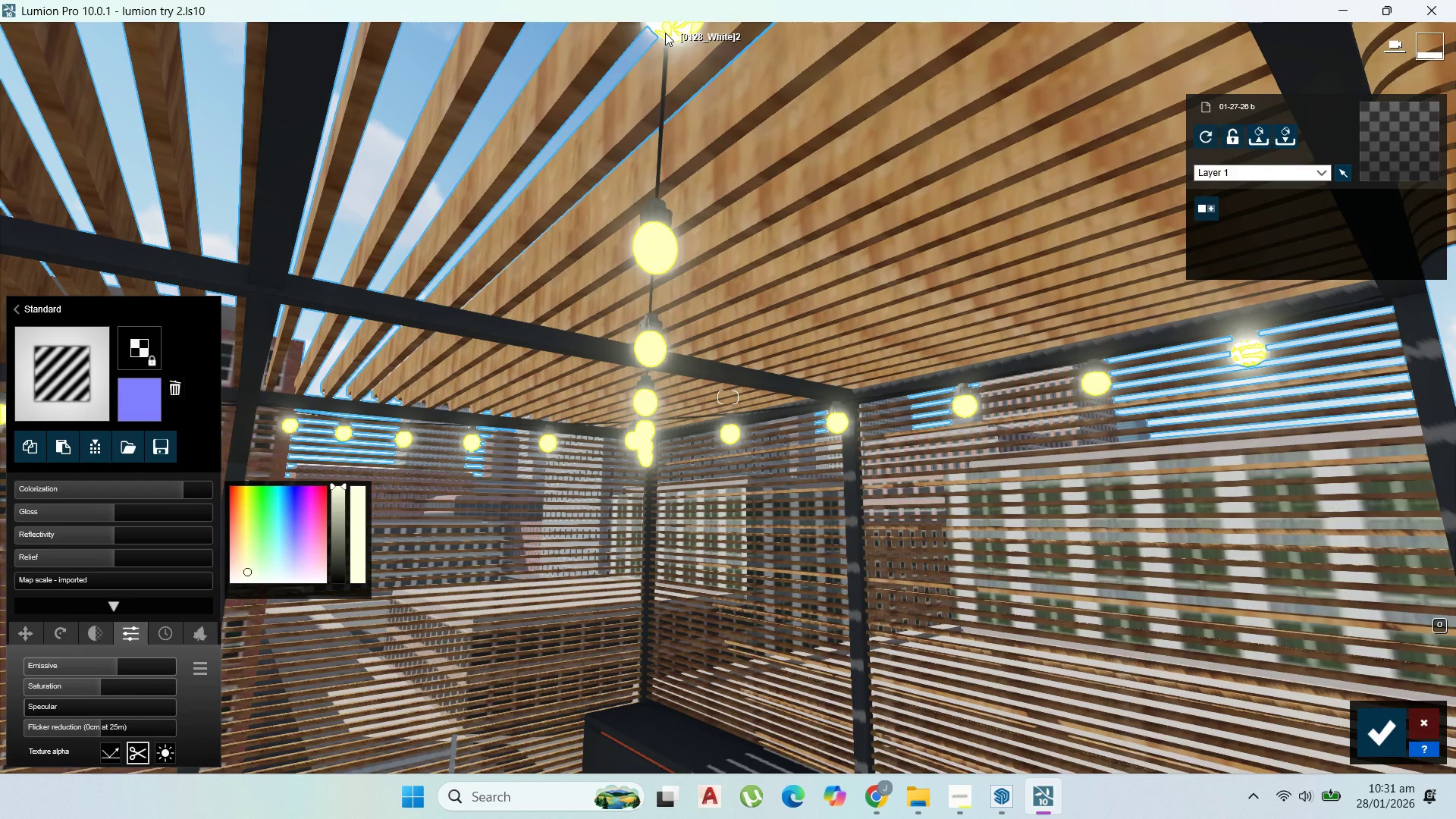 
left_click([653, 24])
 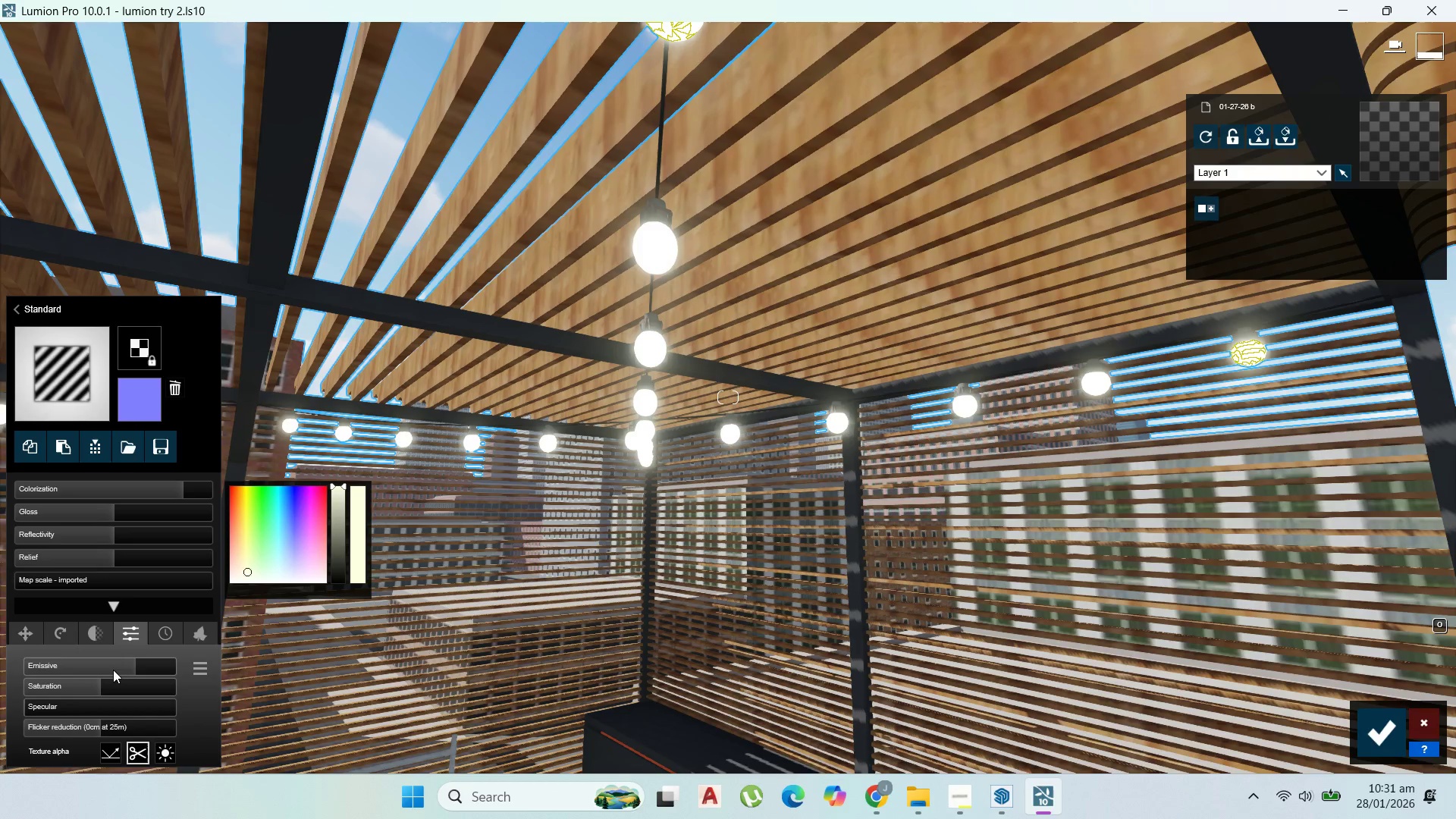 
scroll: coordinate [716, 470], scroll_direction: down, amount: 8.0
 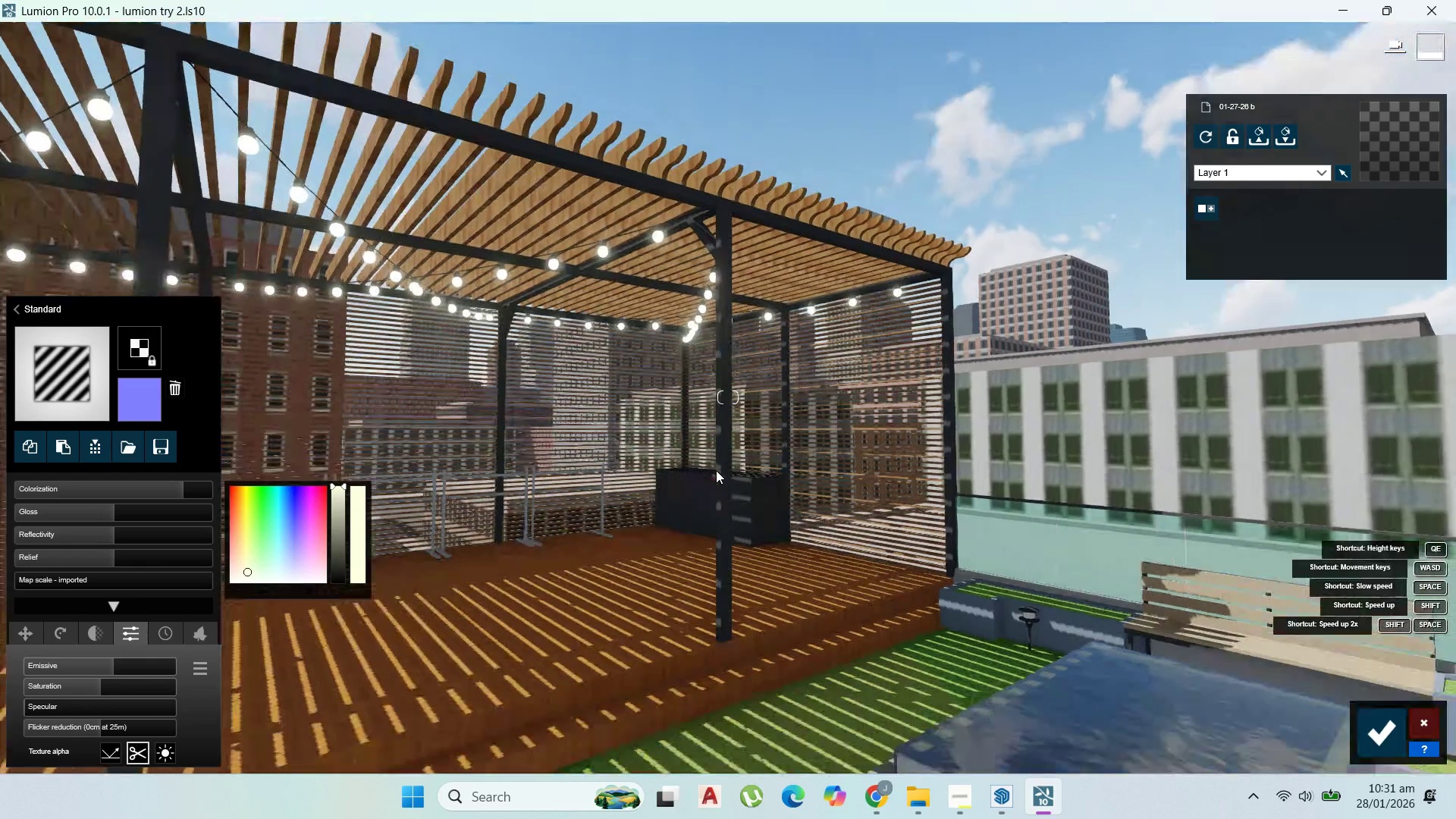 
right_click([716, 470])
 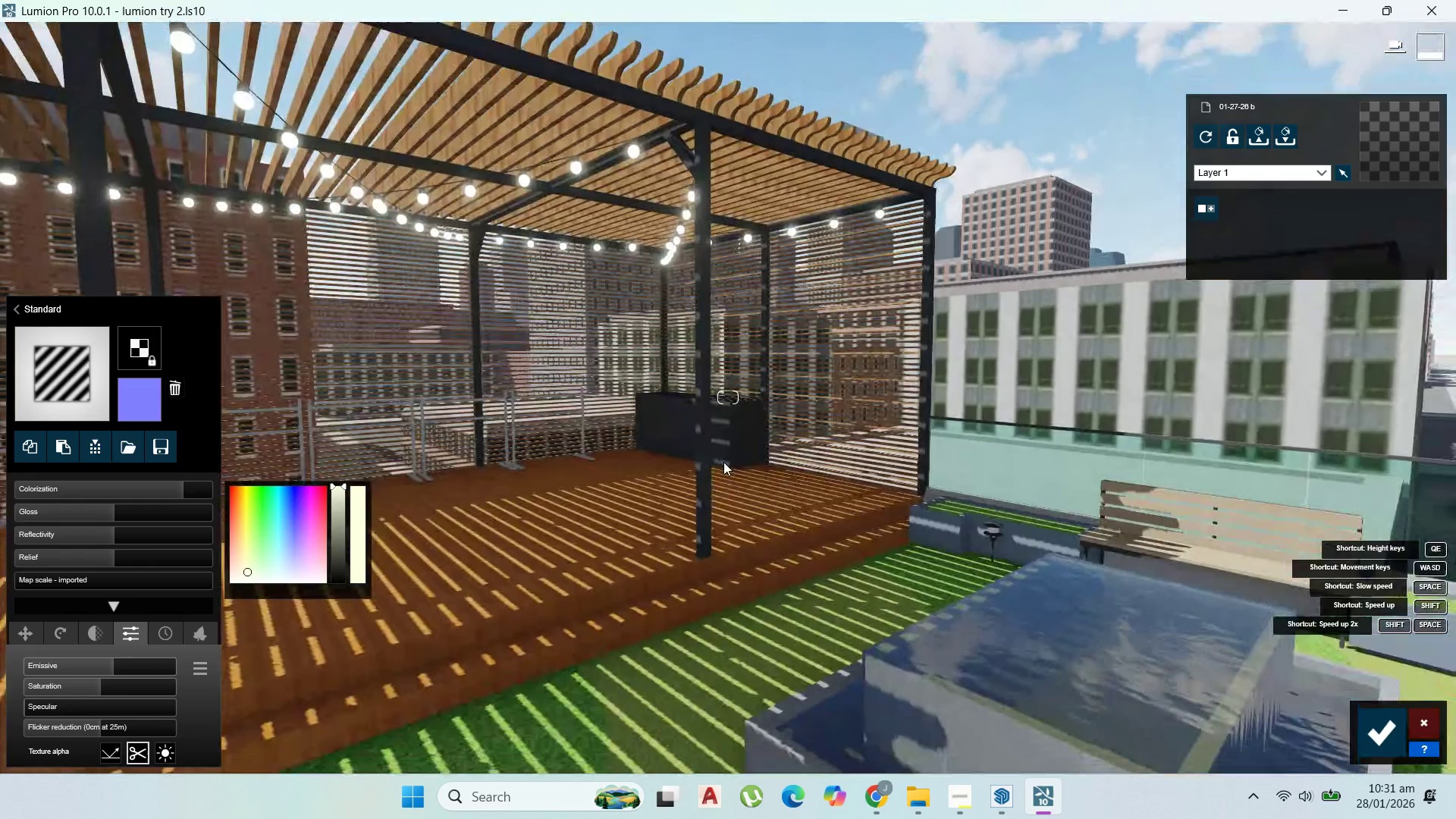 
scroll: coordinate [723, 461], scroll_direction: down, amount: 3.0
 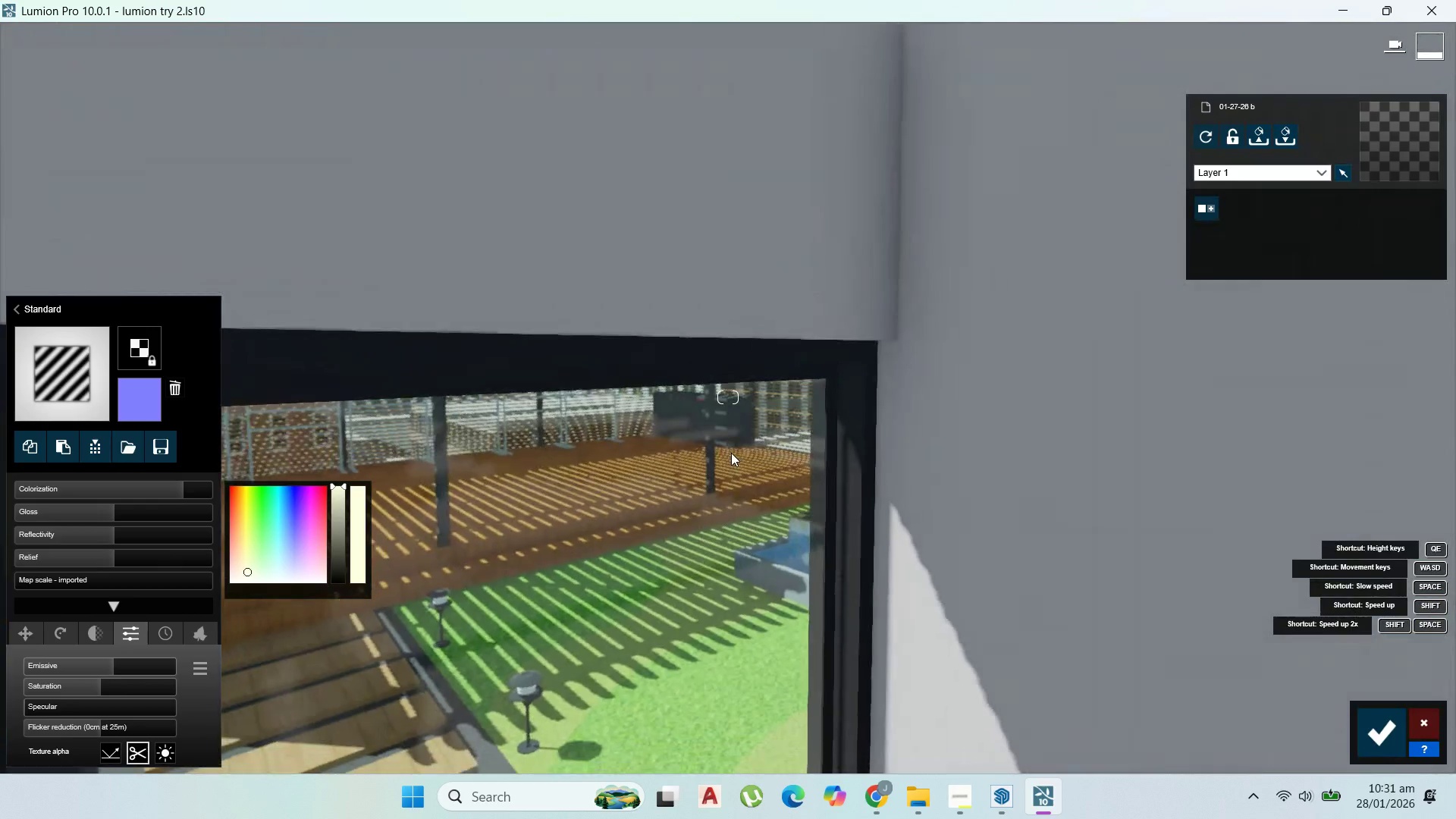 
scroll: coordinate [731, 453], scroll_direction: up, amount: 2.0
 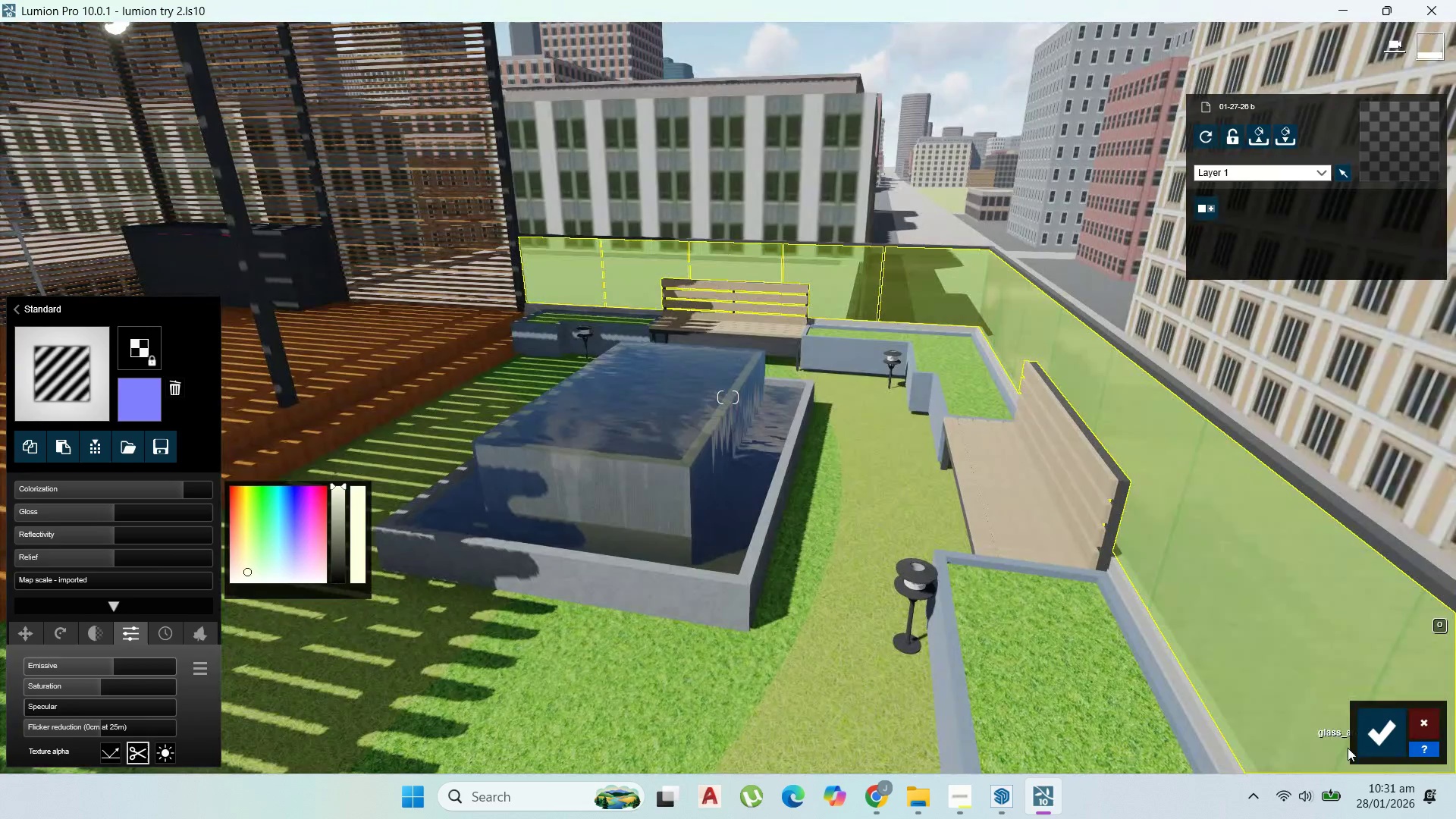 
left_click([1401, 737])
 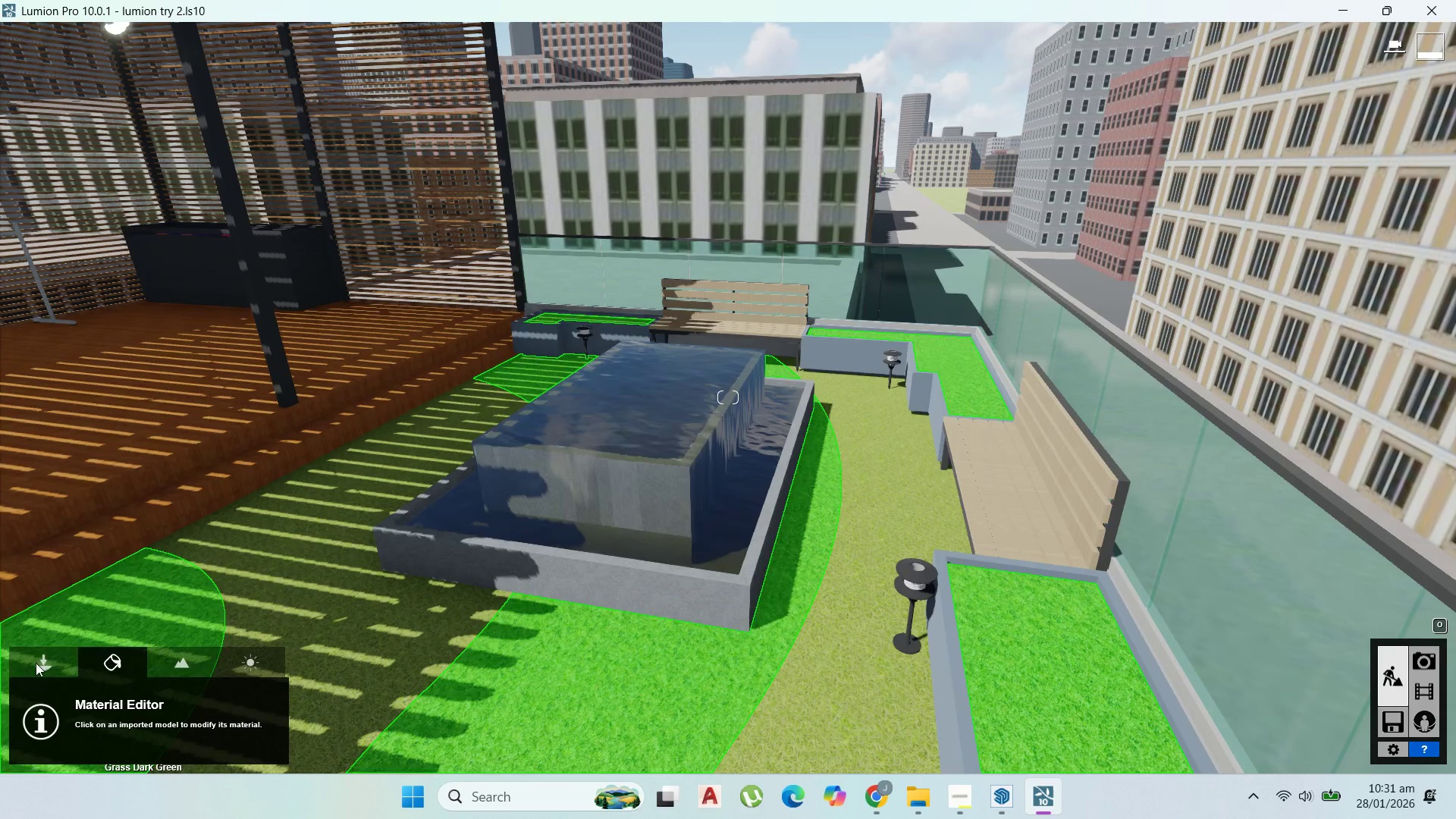 
left_click([36, 654])
 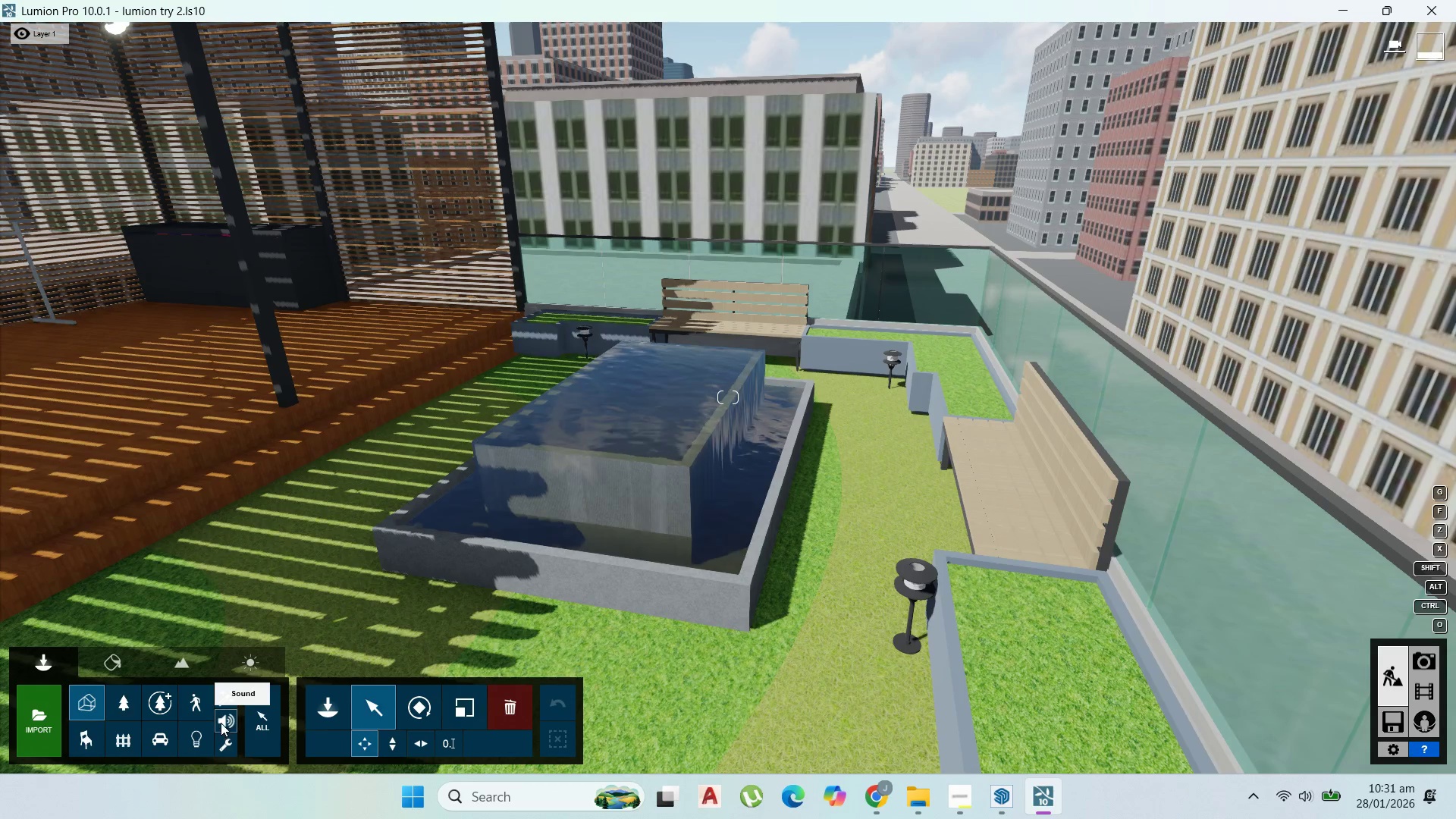 
mouse_move([159, 723])
 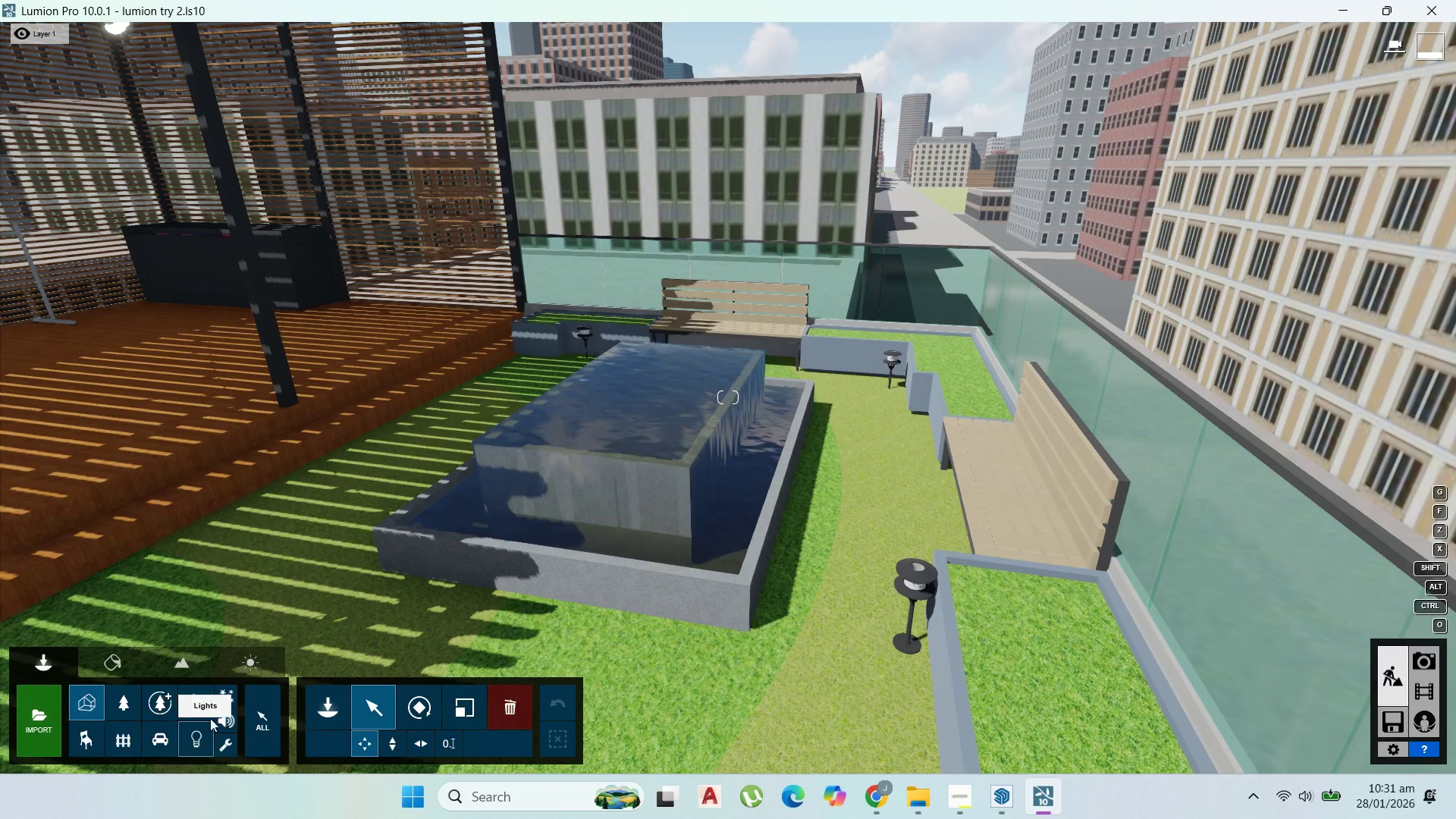 
left_click([226, 698])
 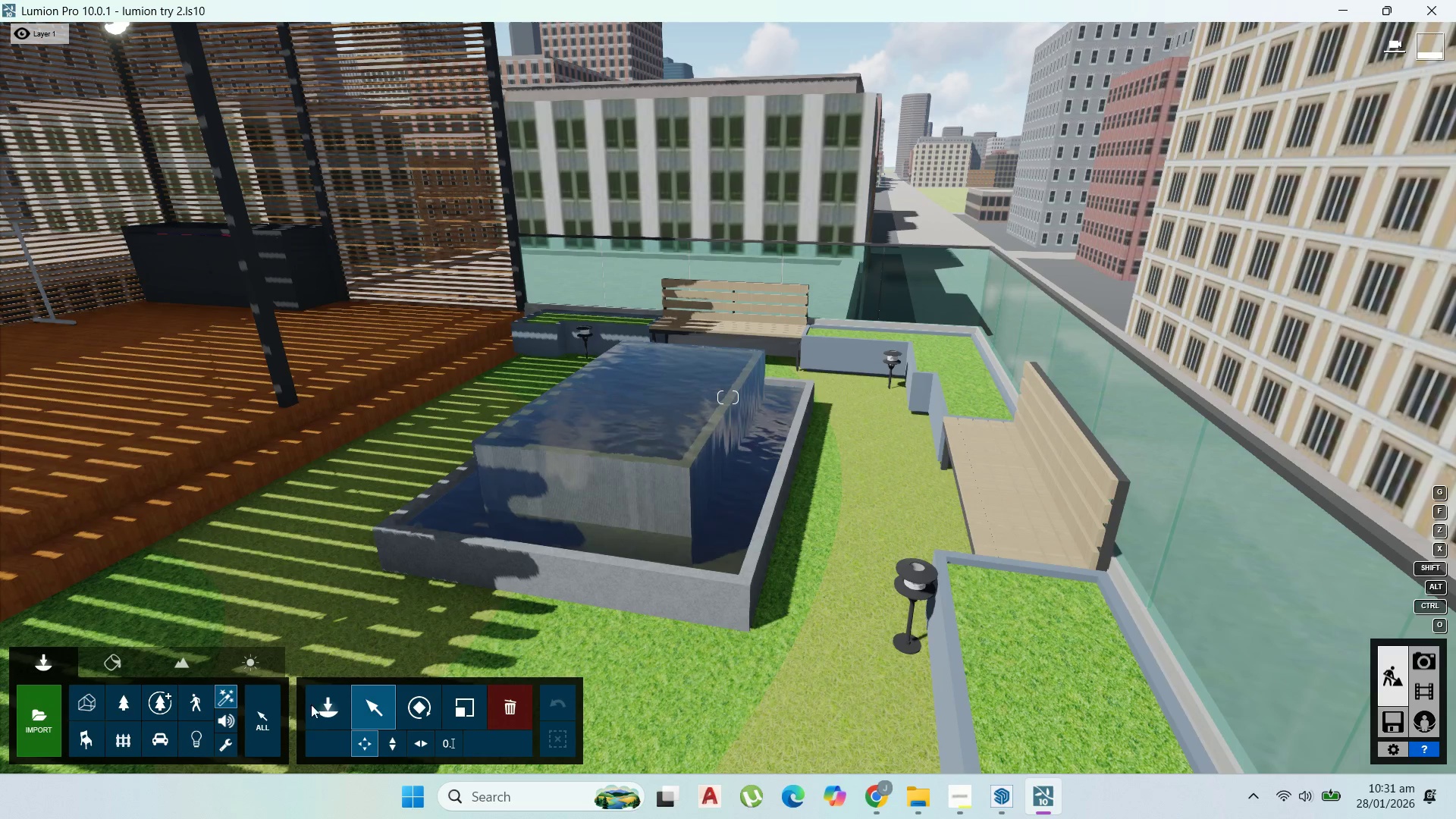 
left_click([334, 707])
 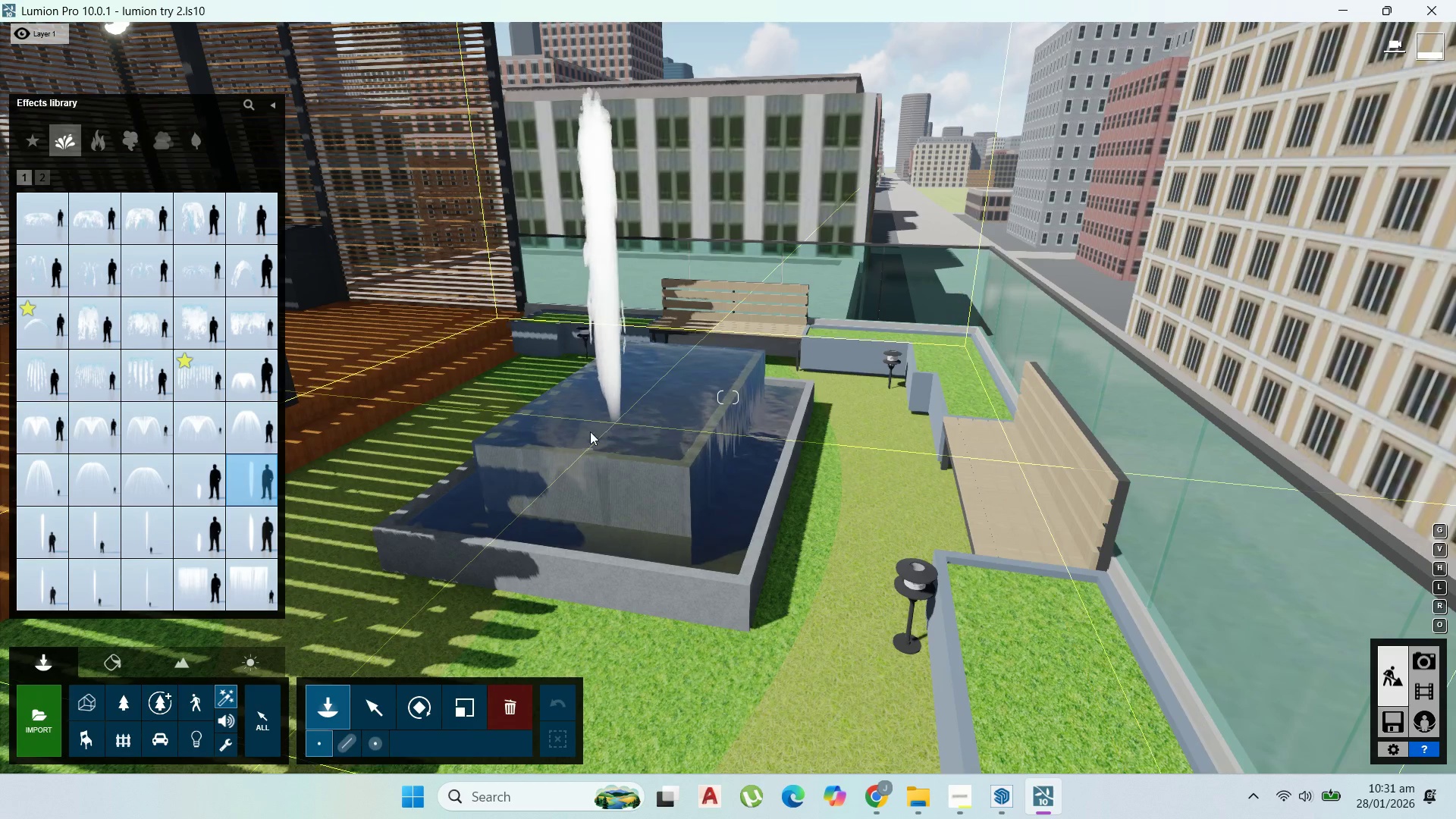 
wait(7.88)
 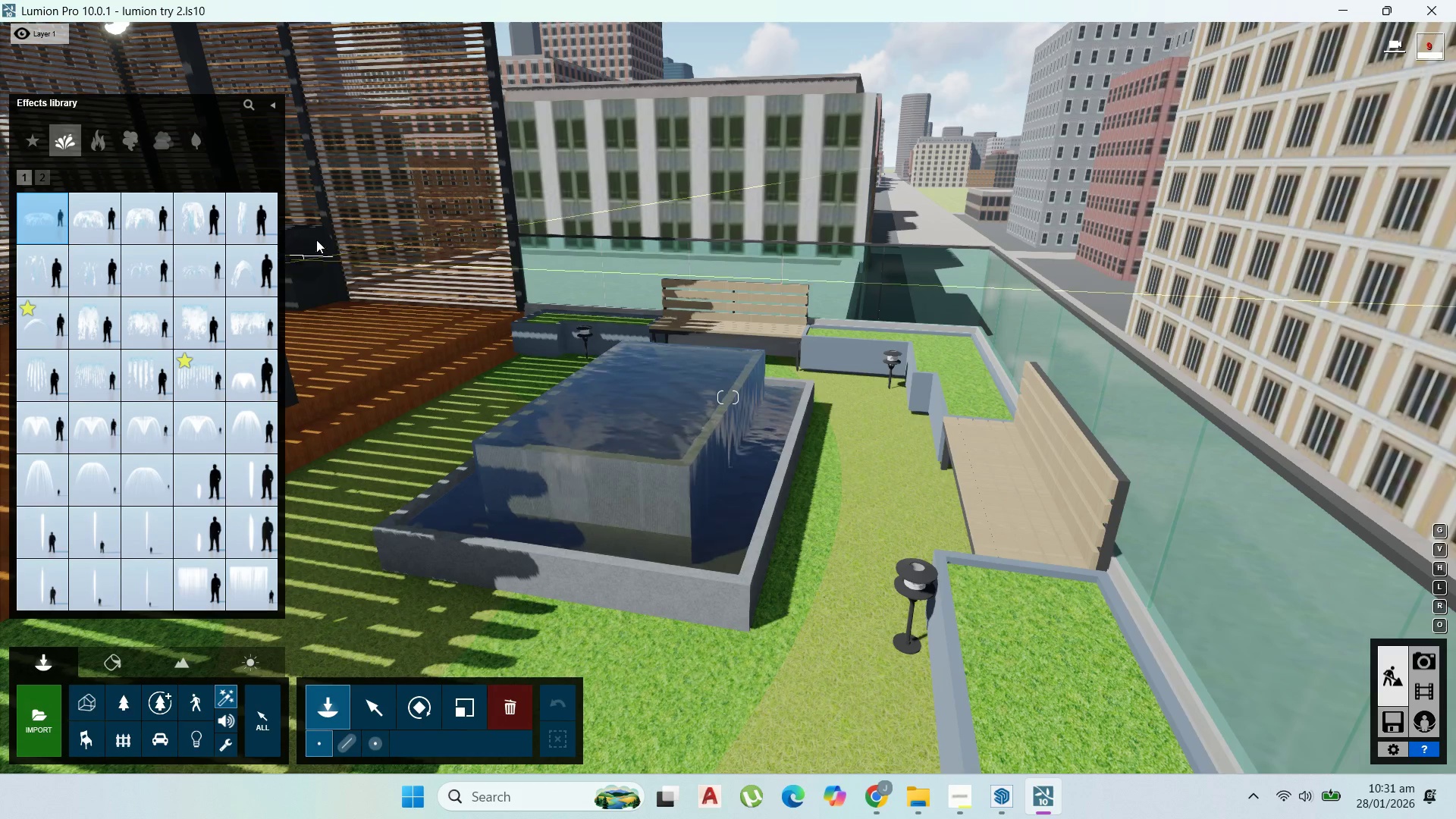 
left_click([35, 546])
 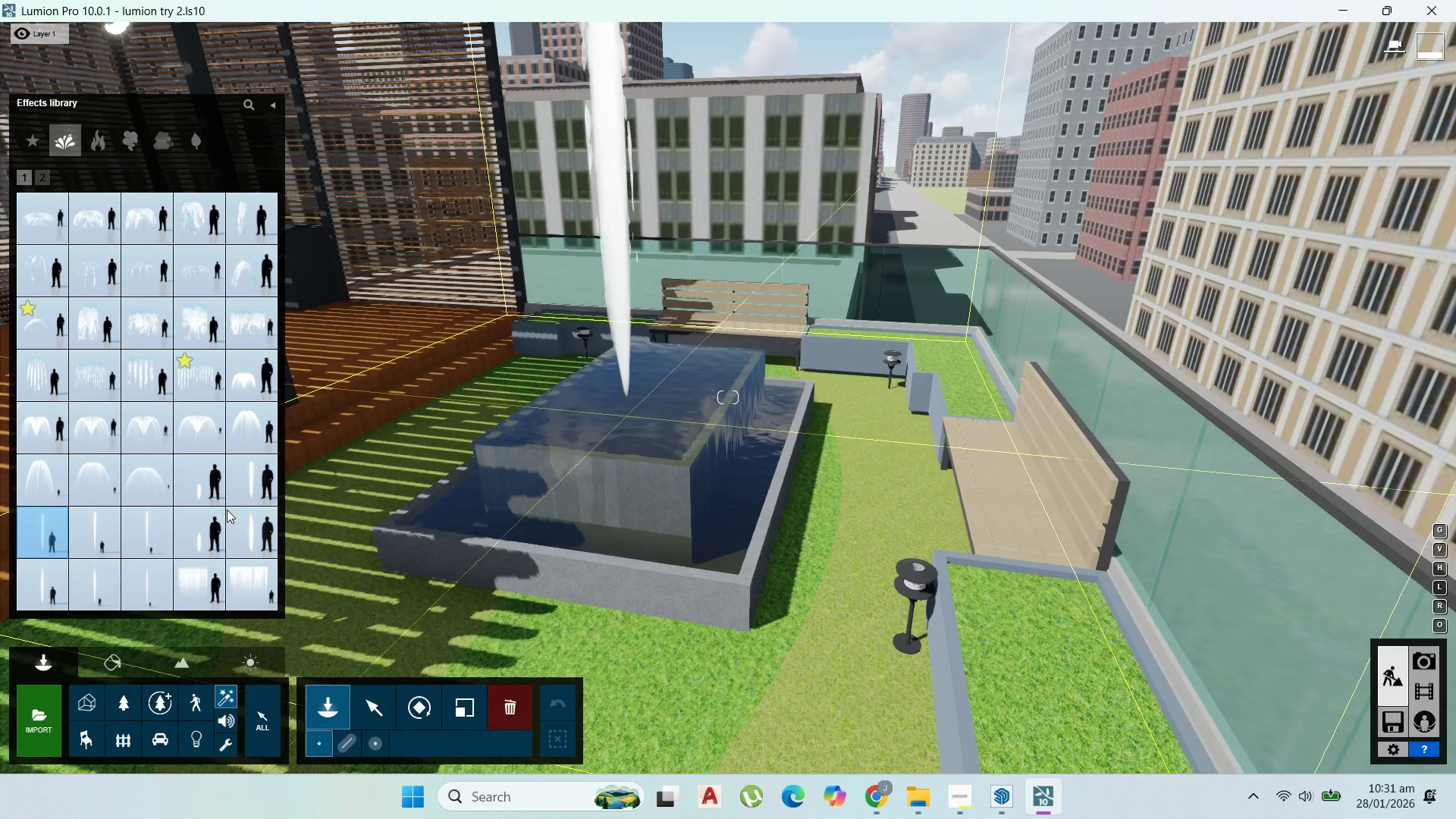 
left_click([247, 486])
 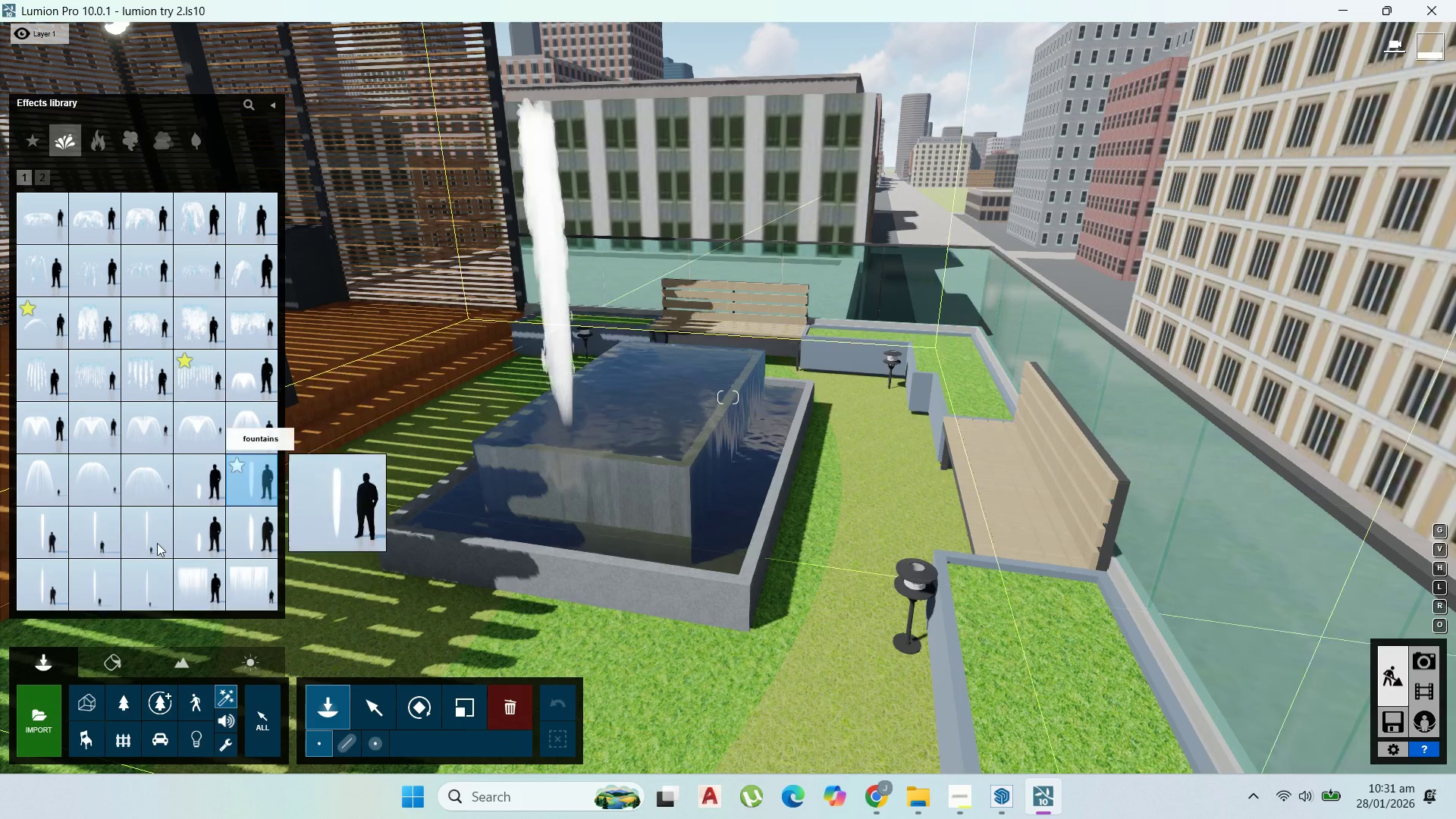 
left_click([191, 543])
 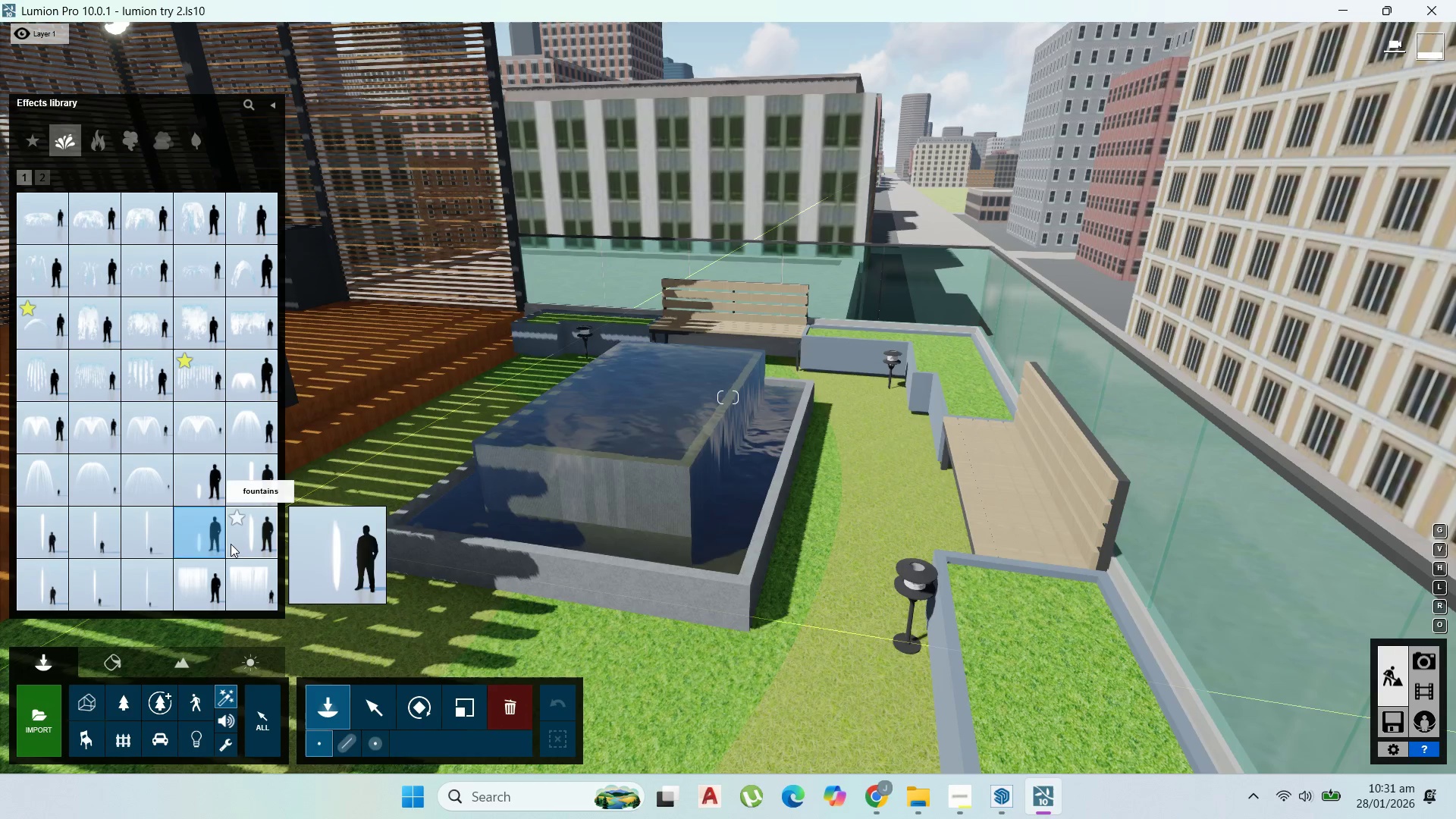 
left_click([243, 538])
 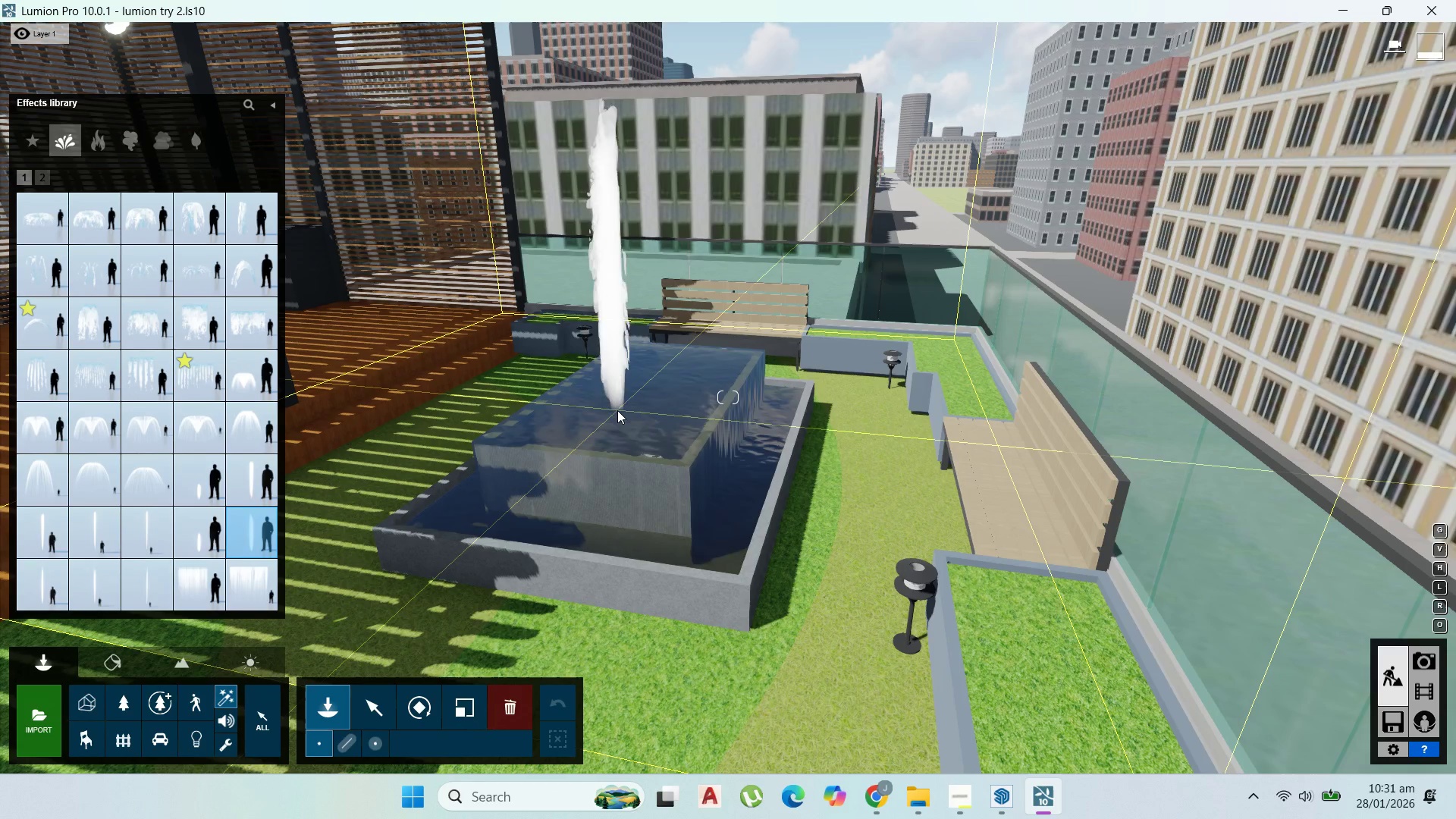 
left_click([619, 411])